 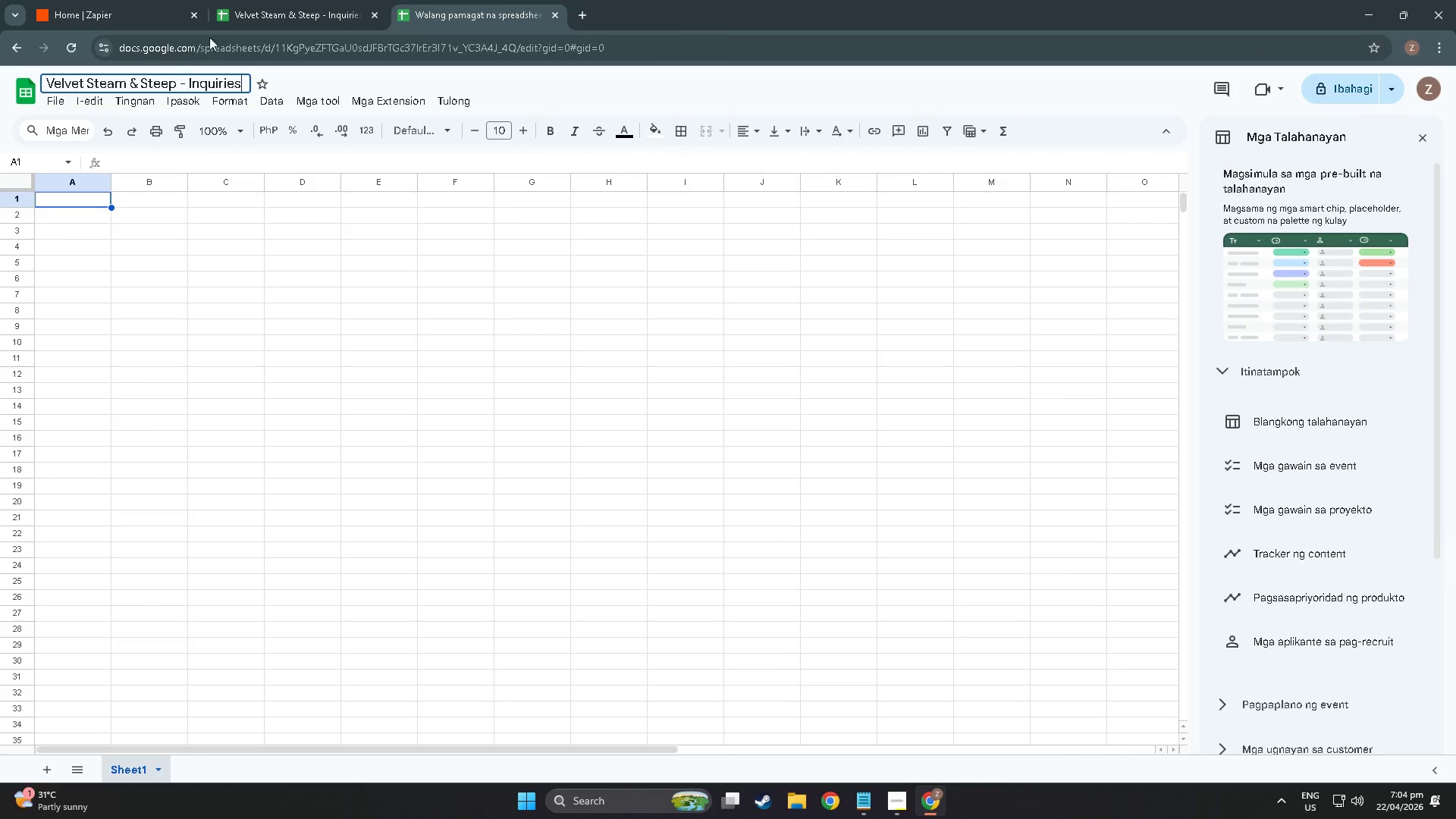 
left_click([256, 0])
 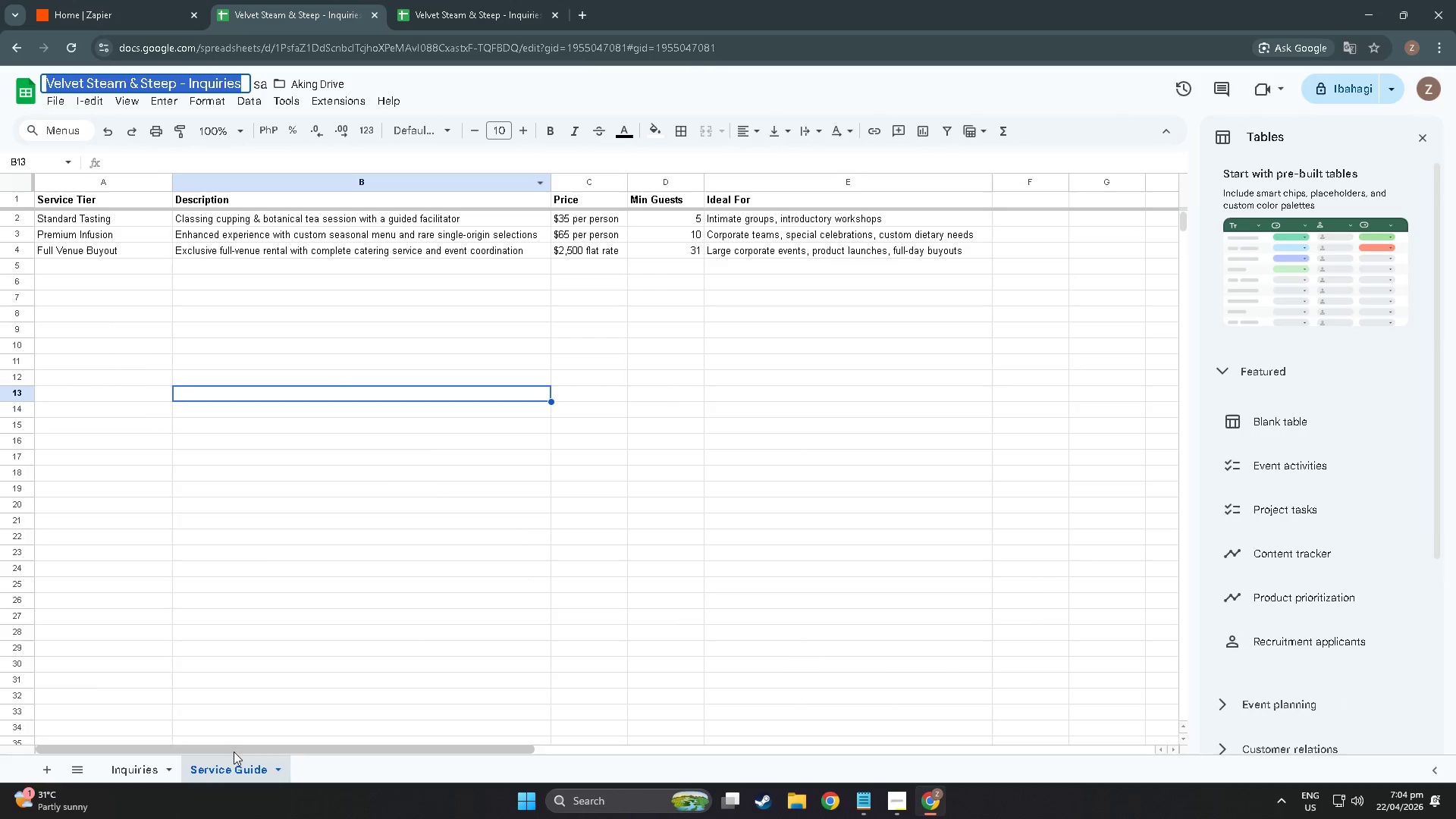 
left_click([234, 765])
 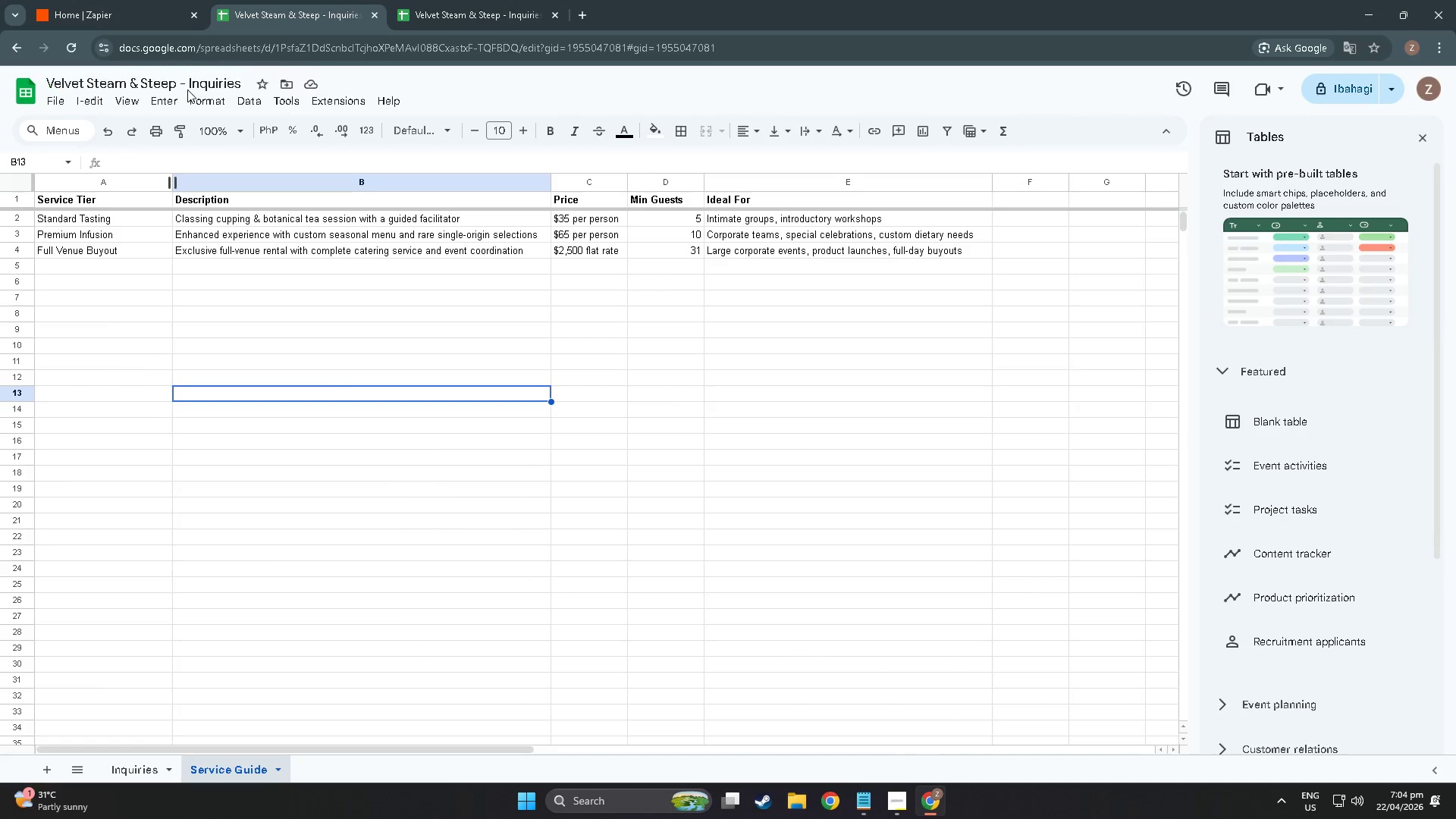 
double_click([191, 85])
 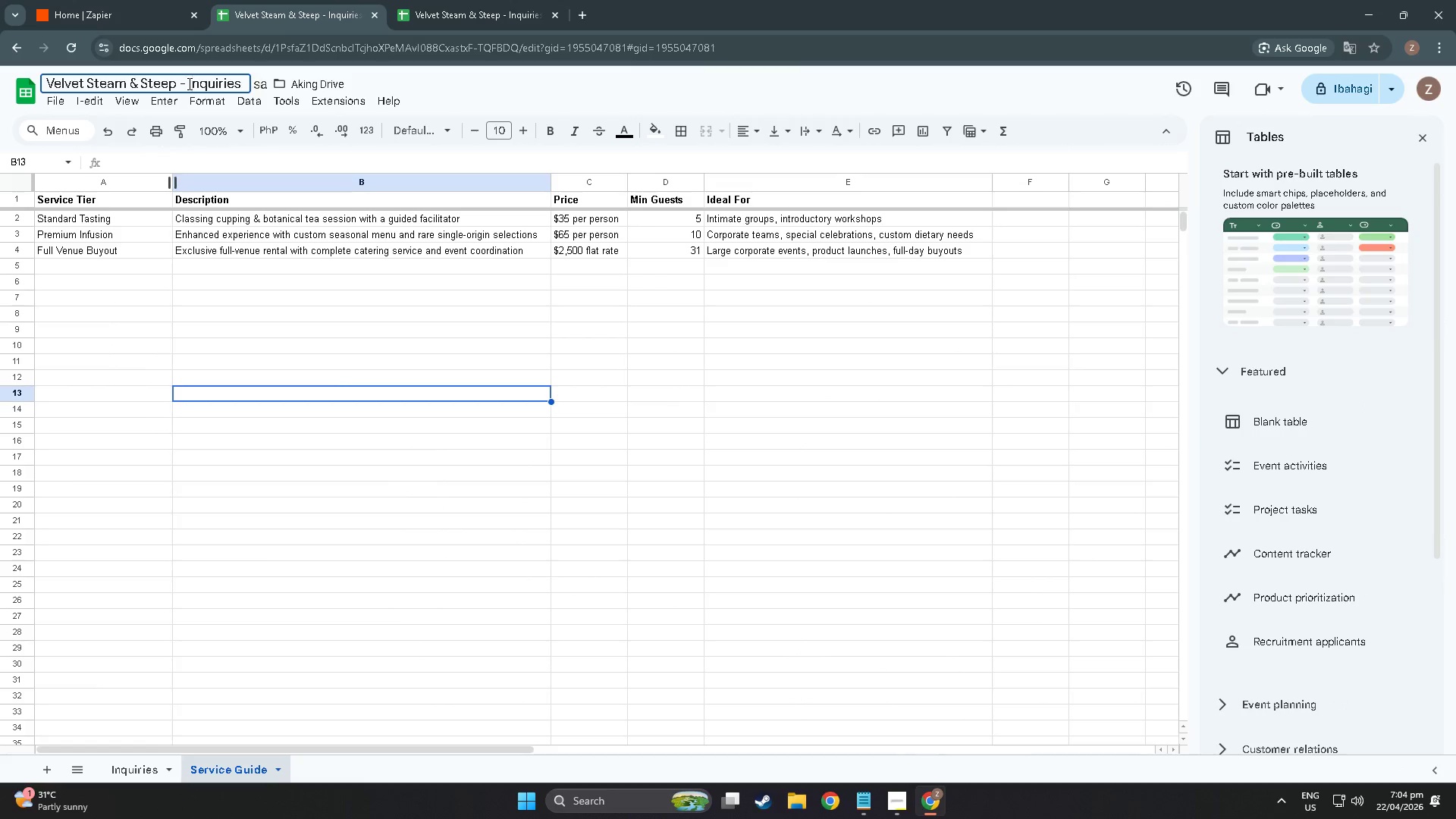 
left_click([188, 83])
 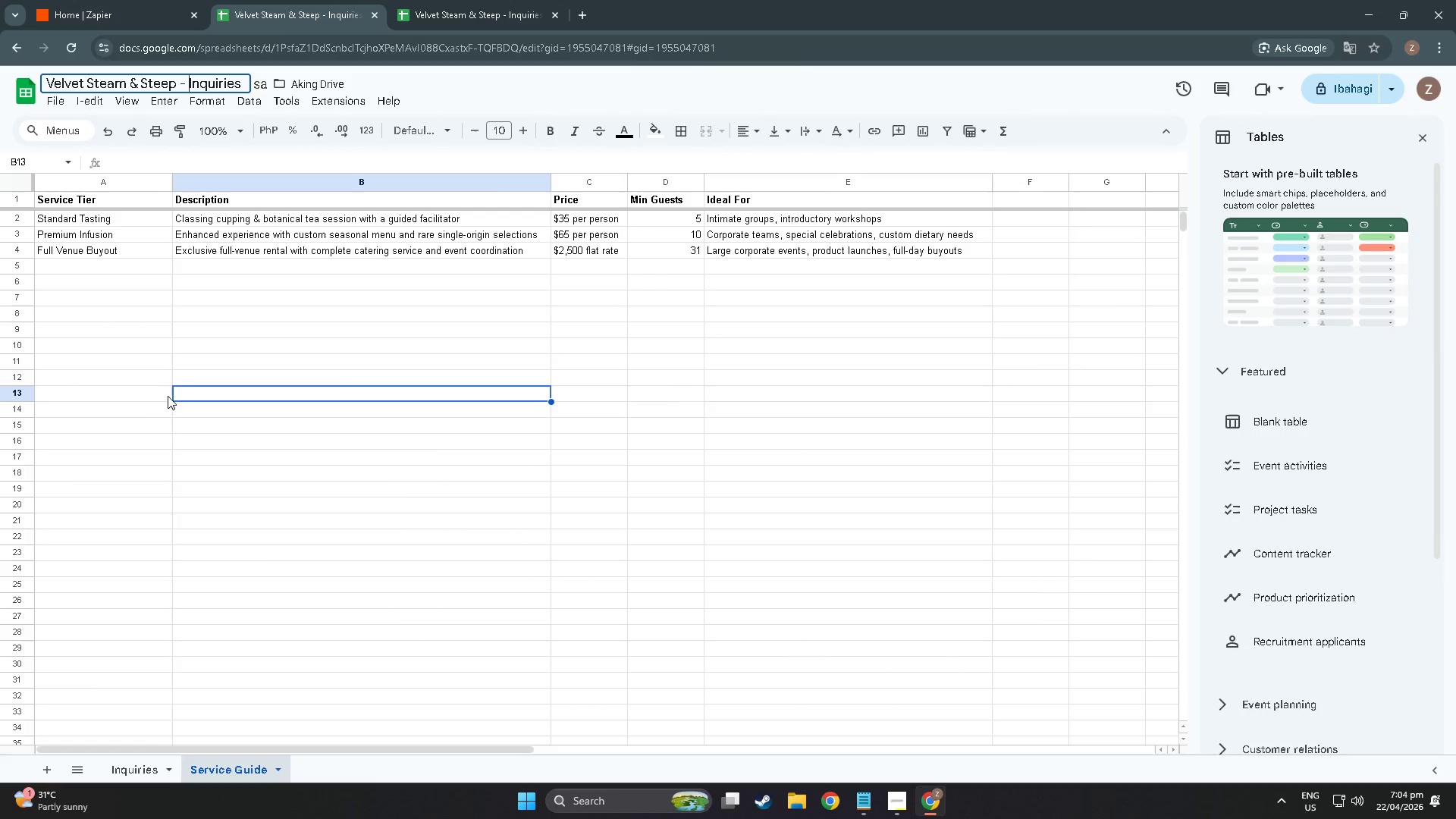 
mouse_move([188, 94])
 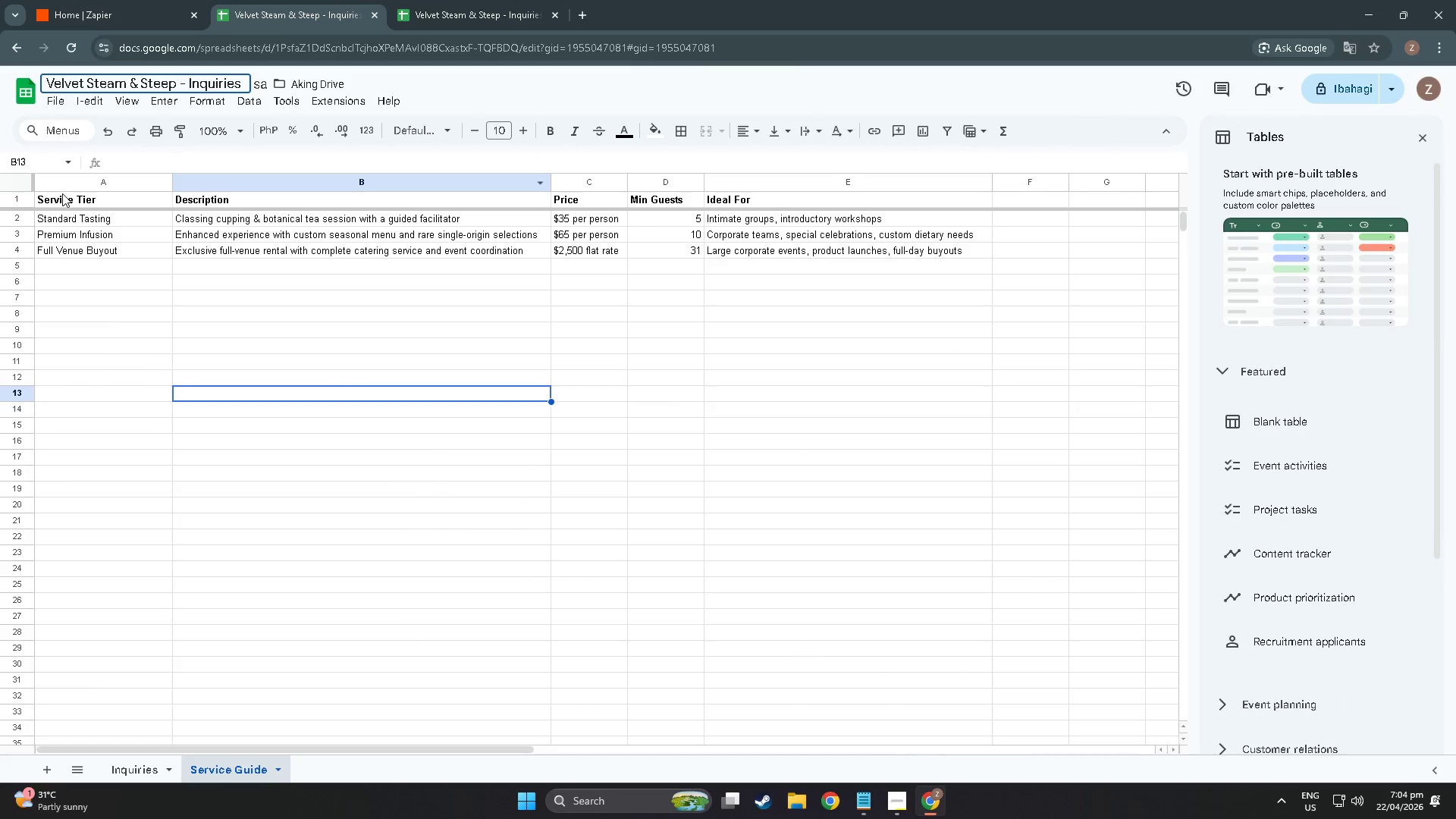 
left_click_drag(start_coordinate=[58, 199], to_coordinate=[926, 249])
 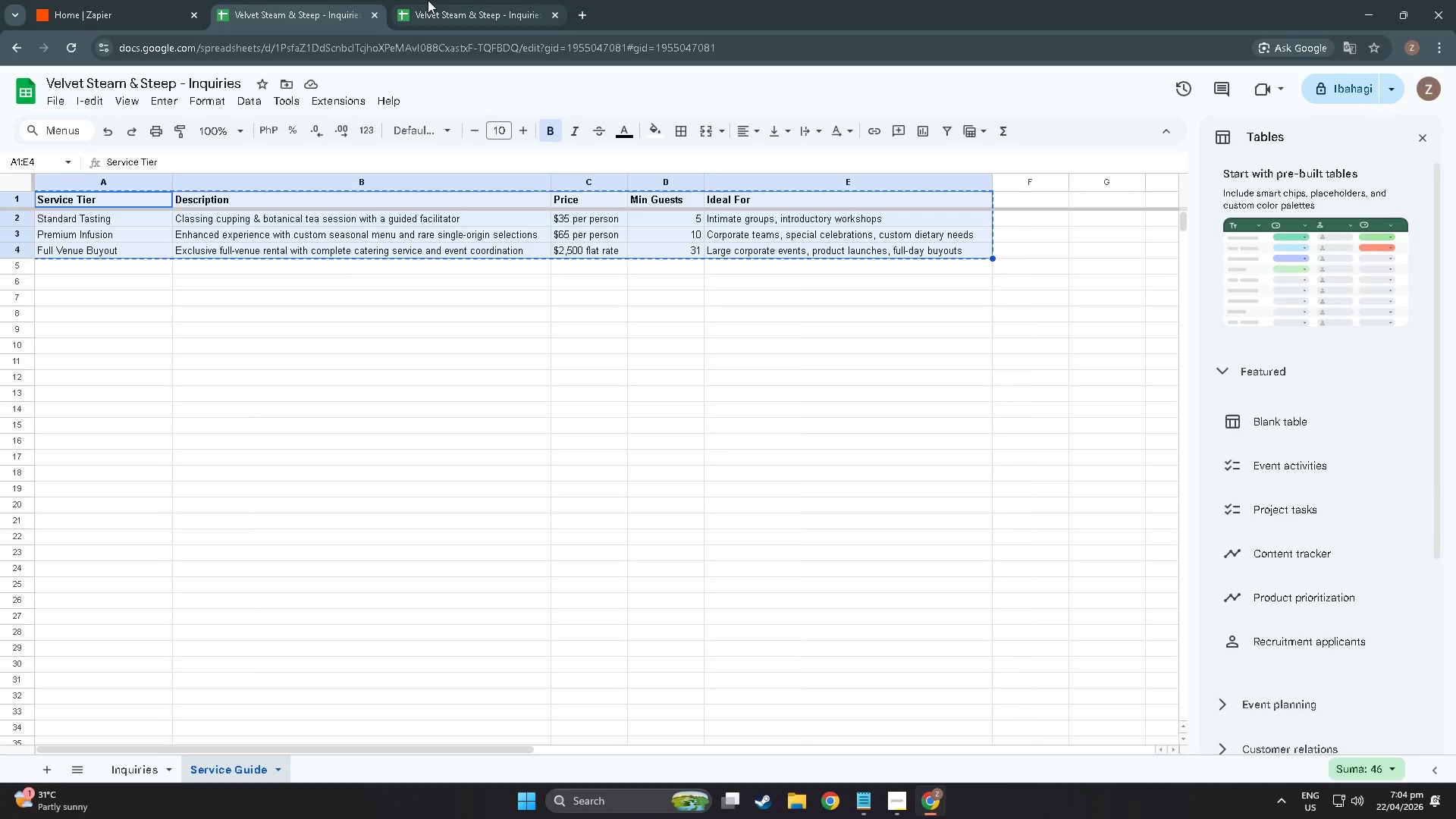 
key(Control+C)
 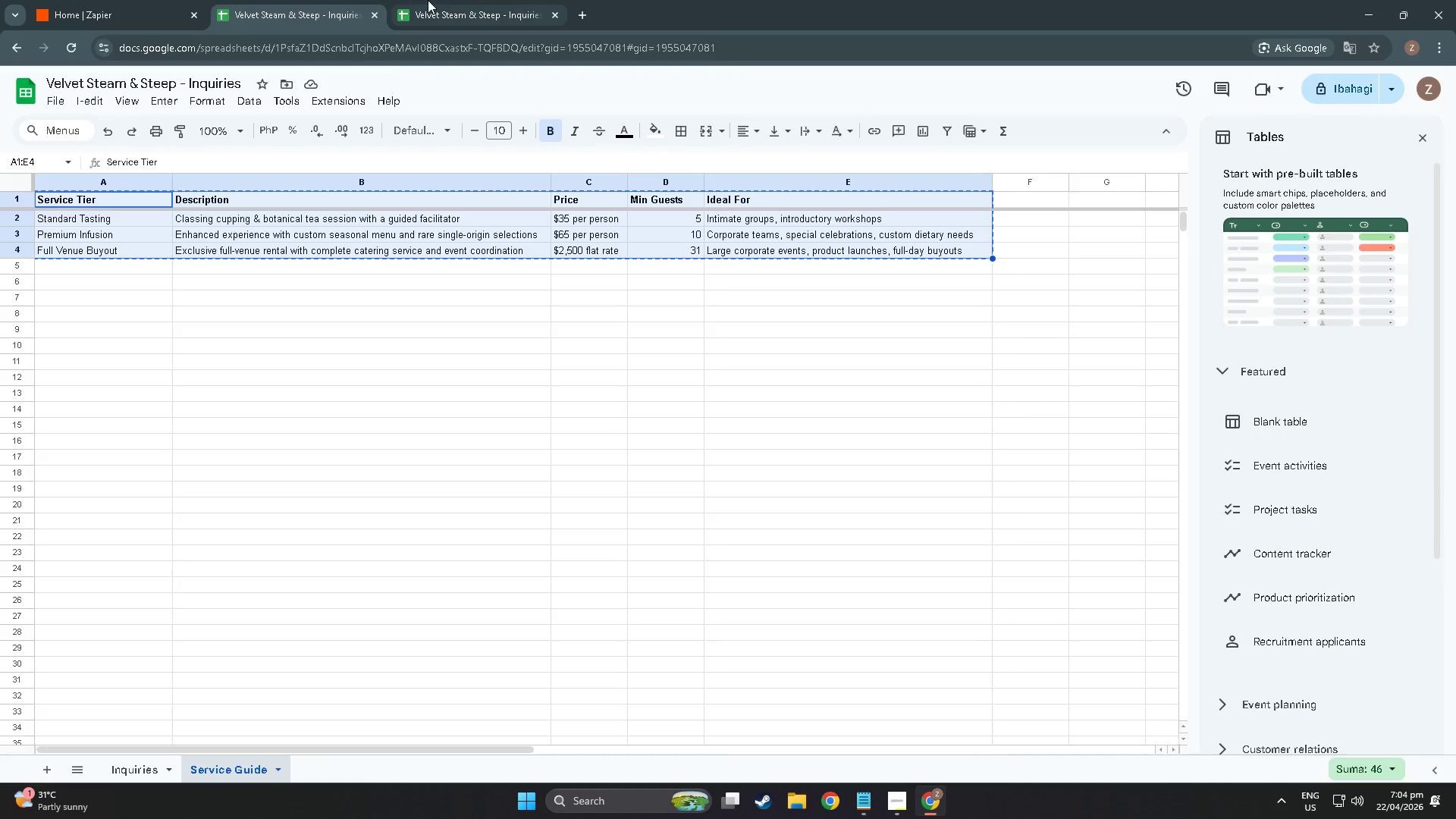 
left_click([431, 0])
 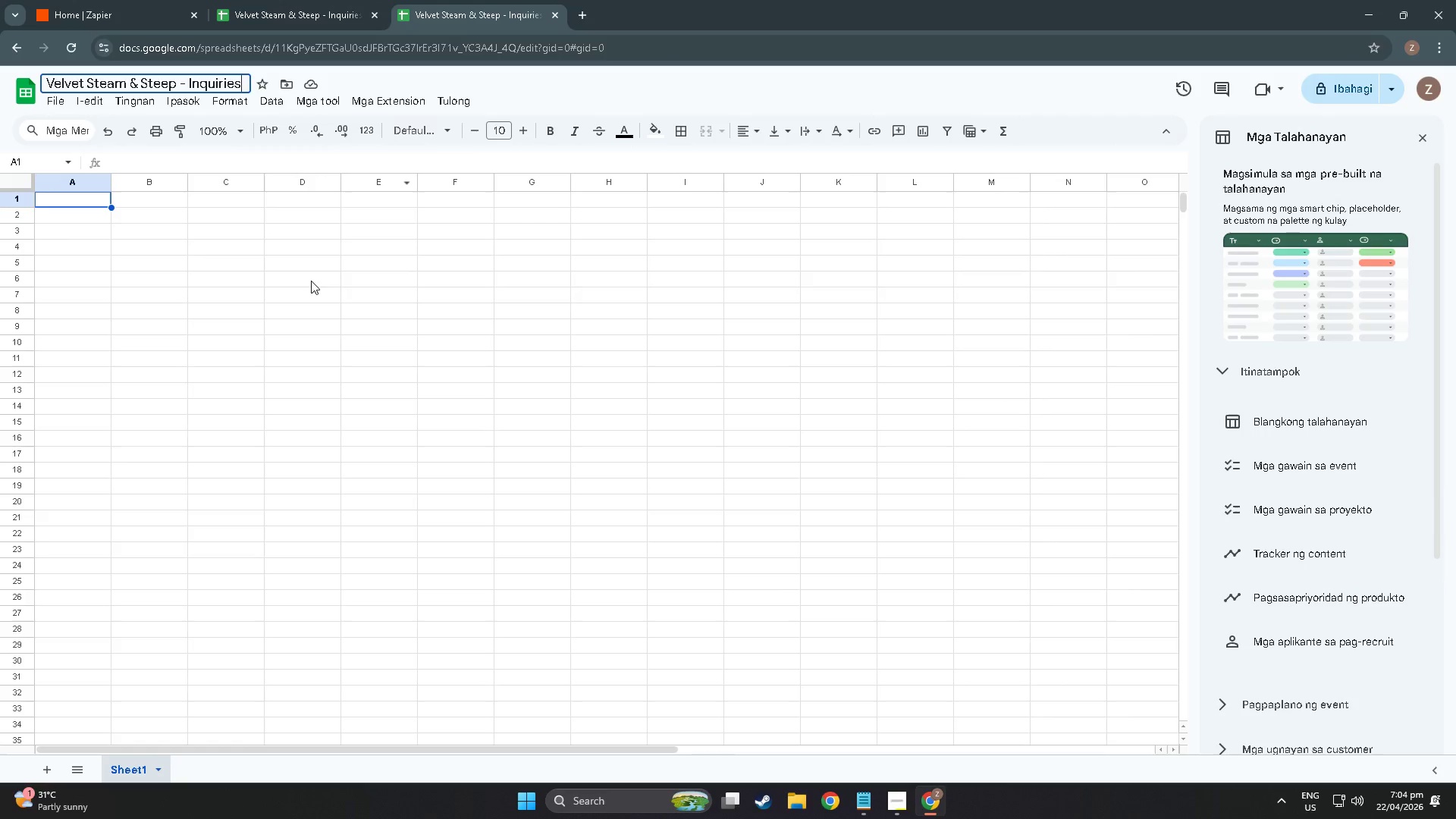 
key(Control+V)
 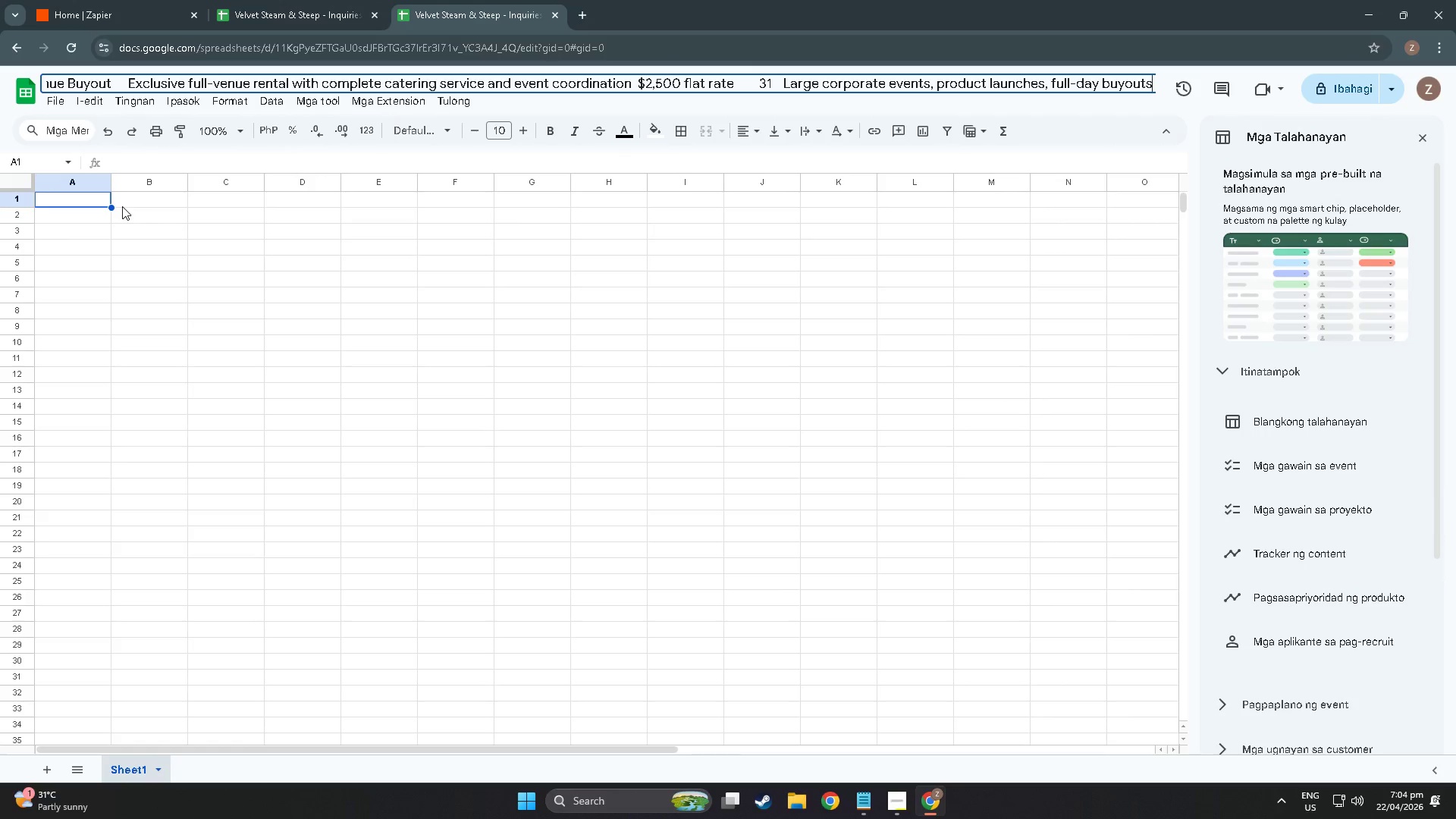 
key(Control+Z)
 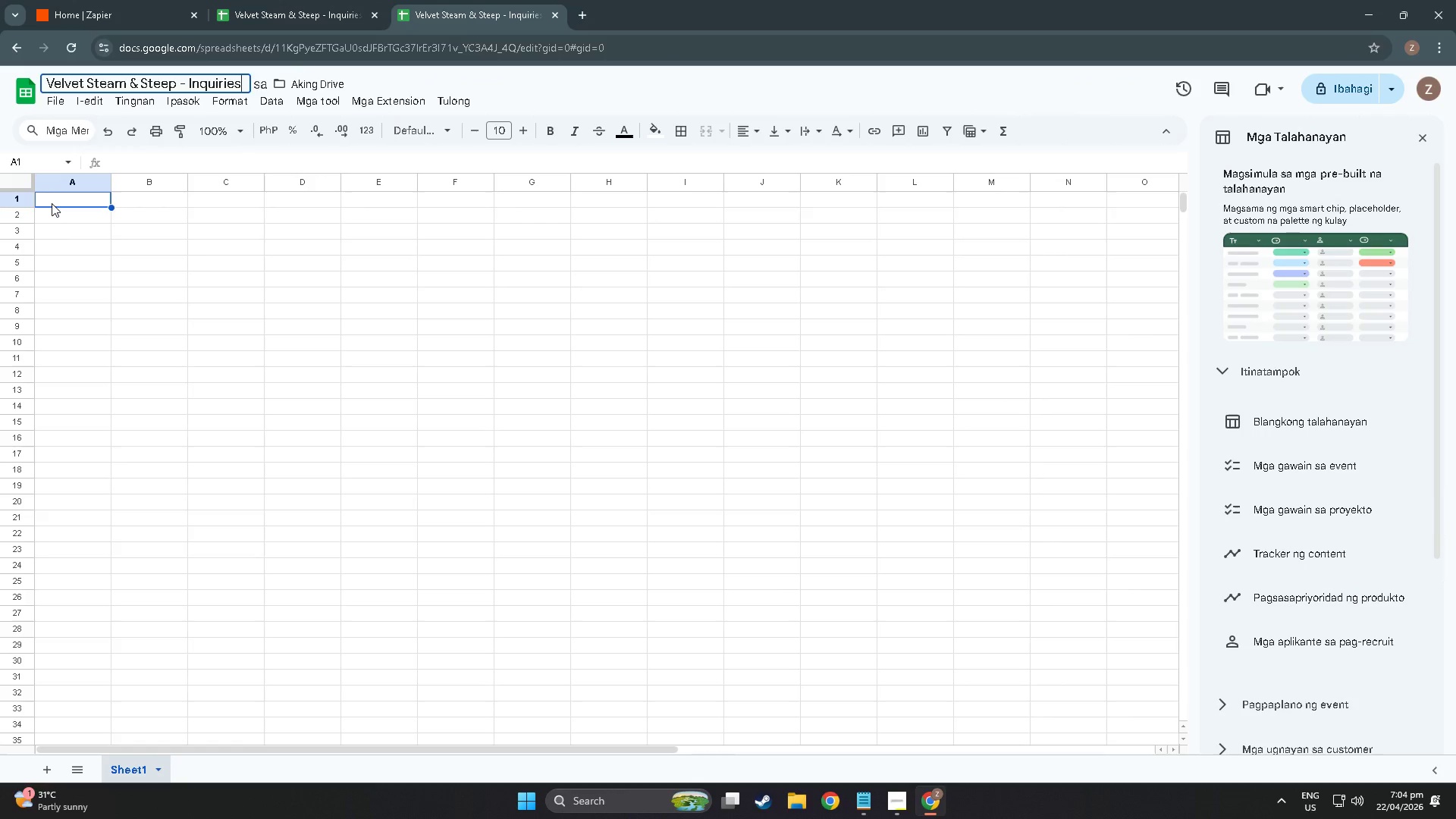 
left_click([52, 203])
 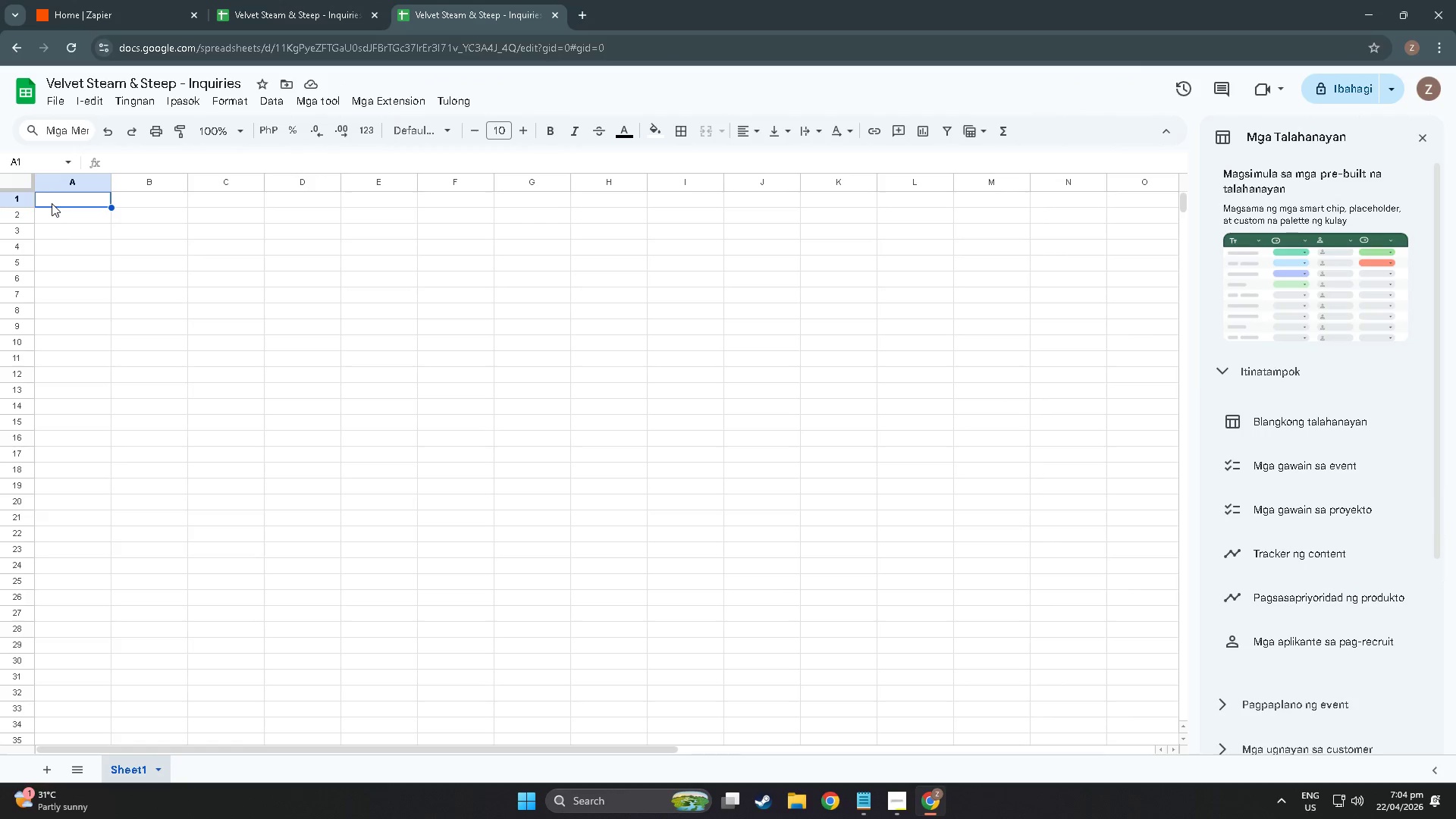 
key(Control+V)
 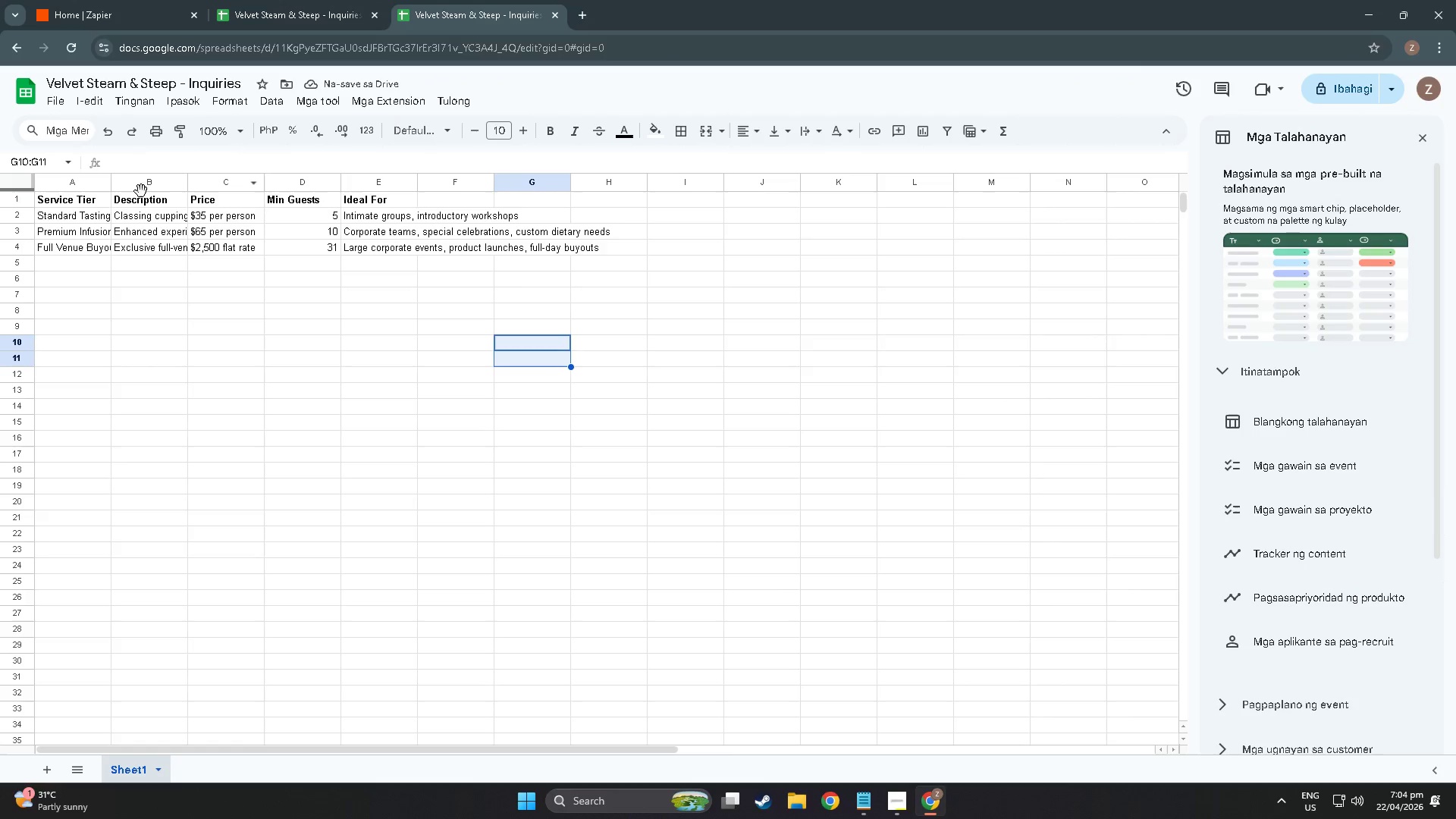 
left_click_drag(start_coordinate=[110, 187], to_coordinate=[145, 192])
 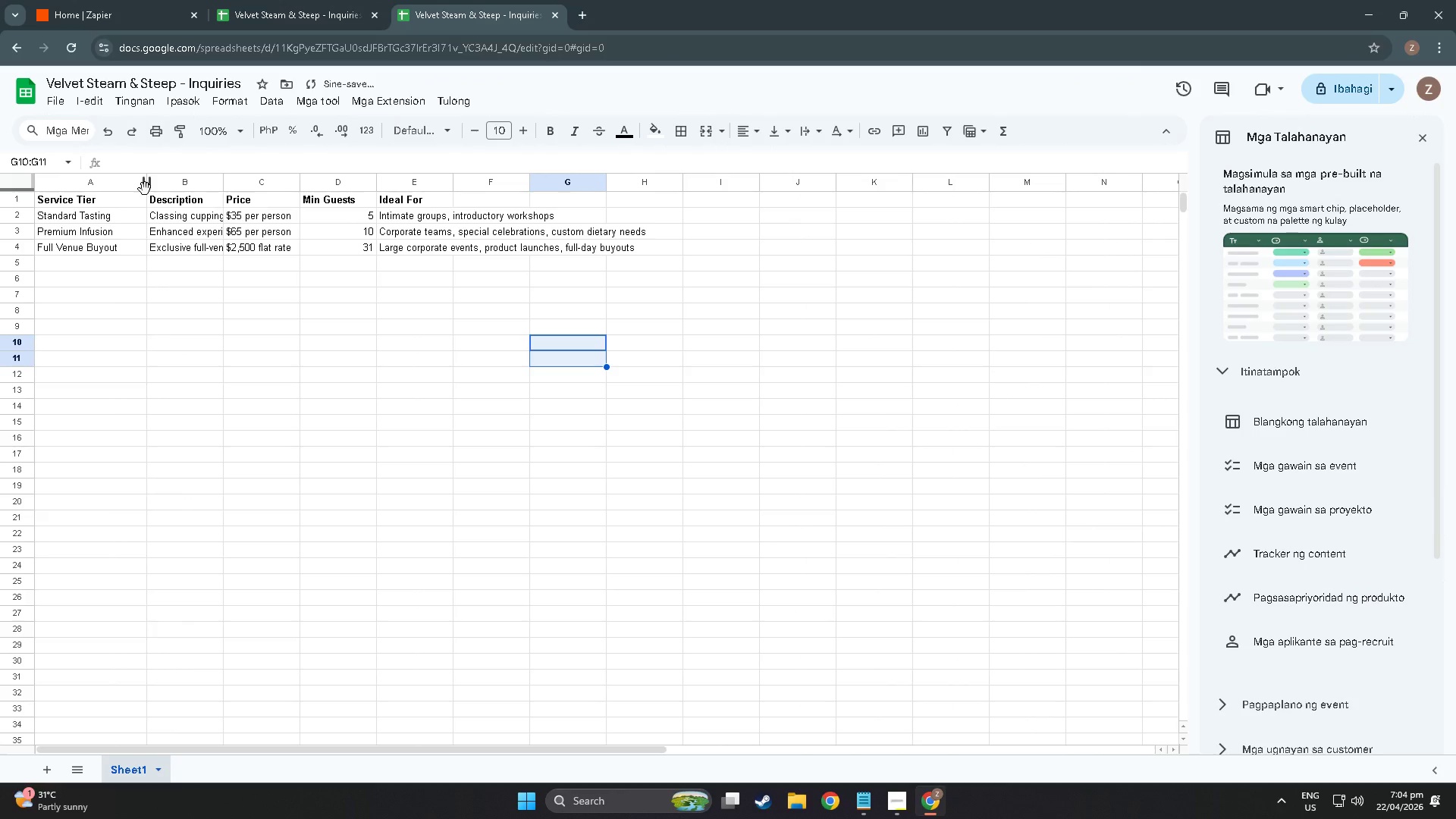 
left_click_drag(start_coordinate=[145, 189], to_coordinate=[137, 189])
 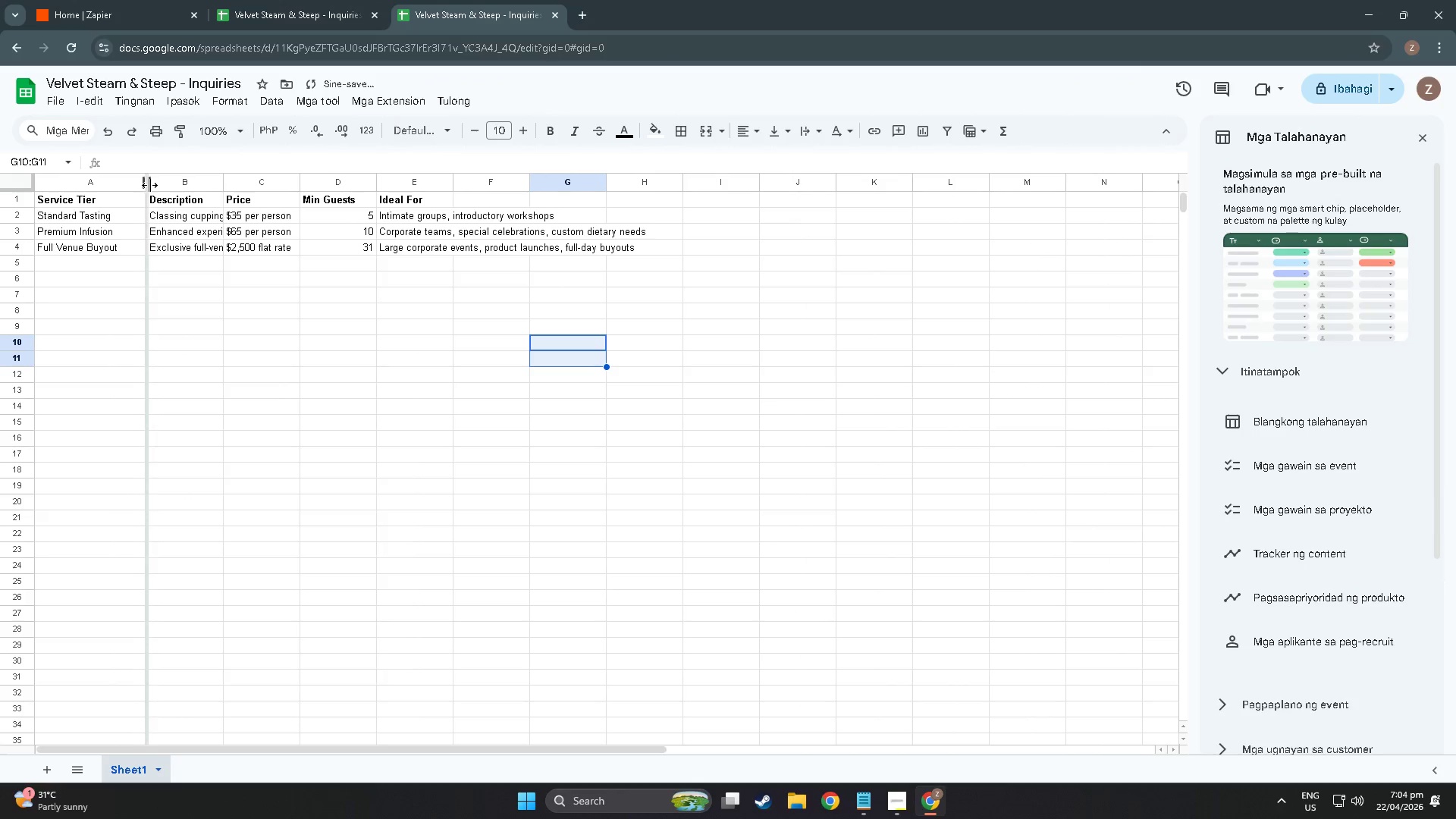 
left_click_drag(start_coordinate=[149, 185], to_coordinate=[130, 191])
 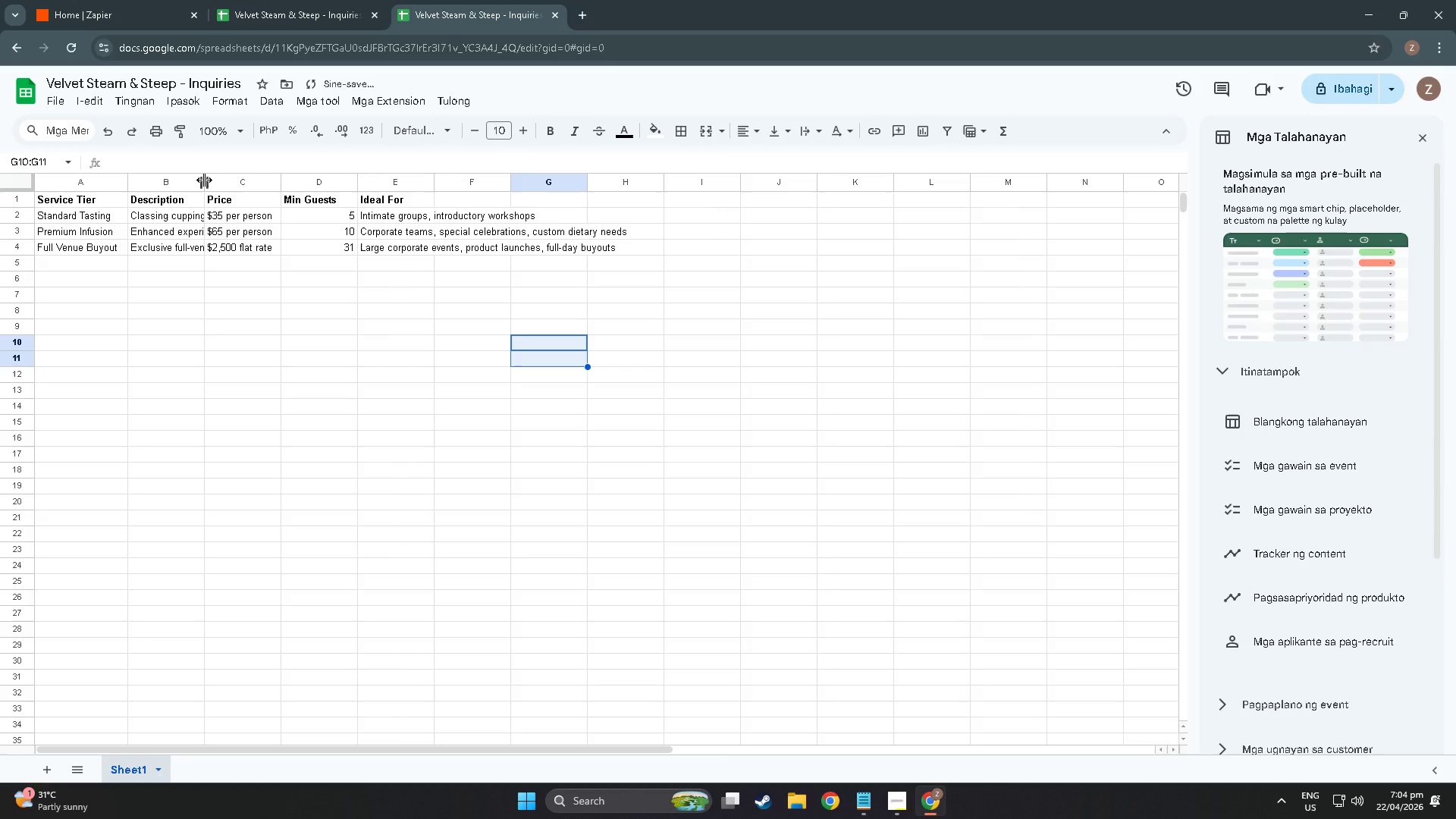 
left_click_drag(start_coordinate=[204, 180], to_coordinate=[230, 182])
 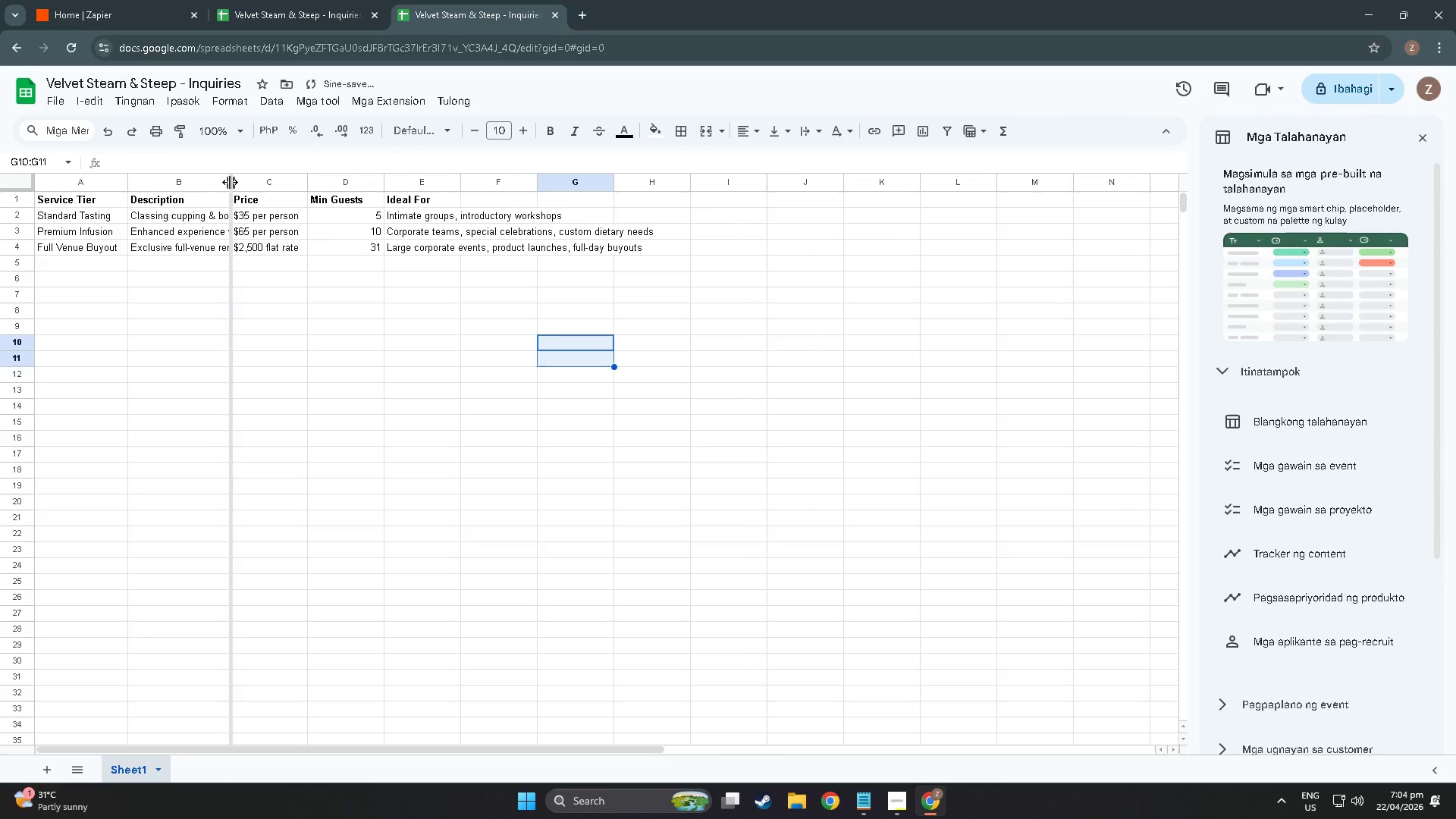 
left_click_drag(start_coordinate=[230, 182], to_coordinate=[249, 184])
 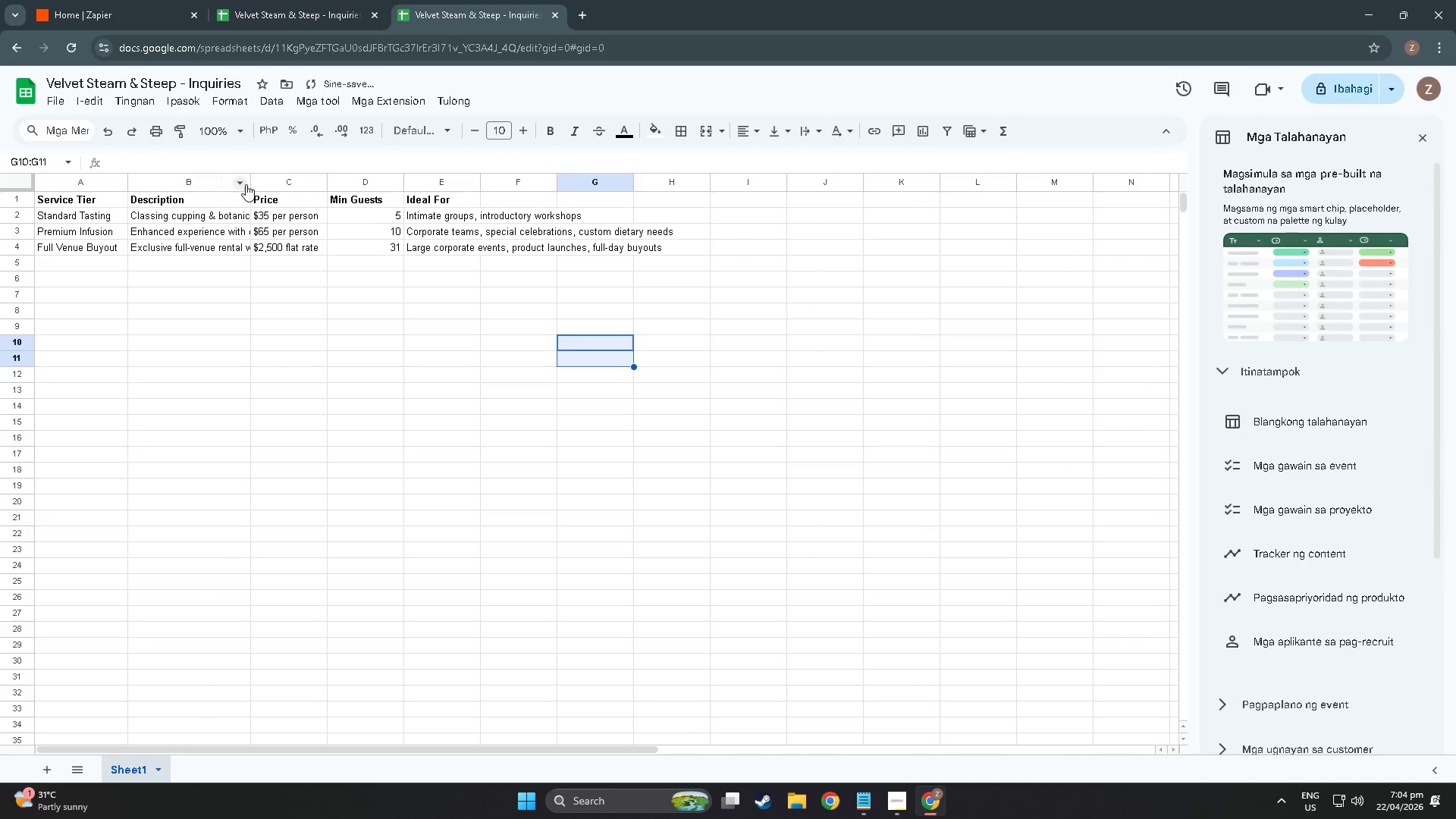 
left_click_drag(start_coordinate=[246, 184], to_coordinate=[290, 188])
 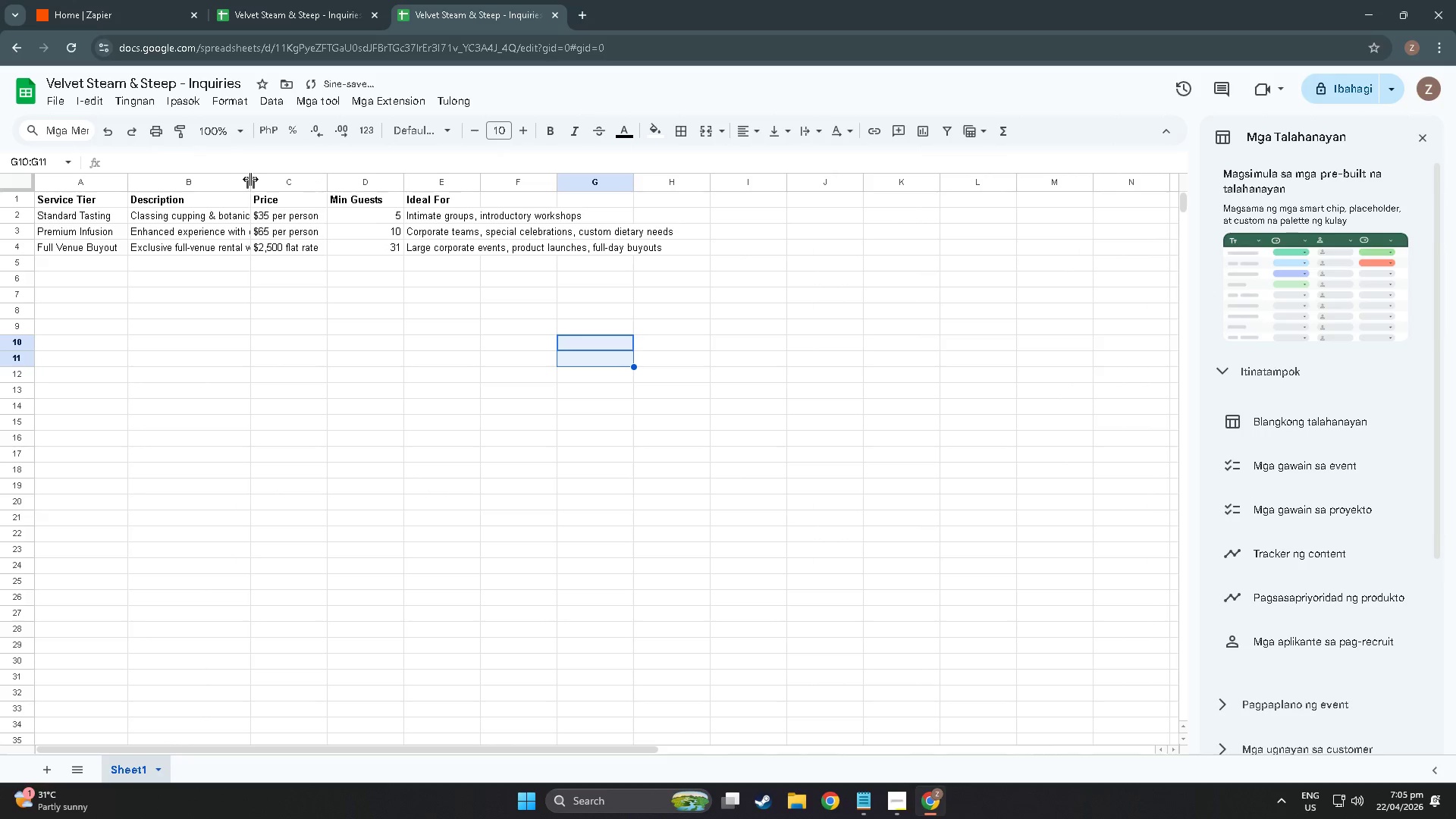 
left_click_drag(start_coordinate=[249, 179], to_coordinate=[293, 186])
 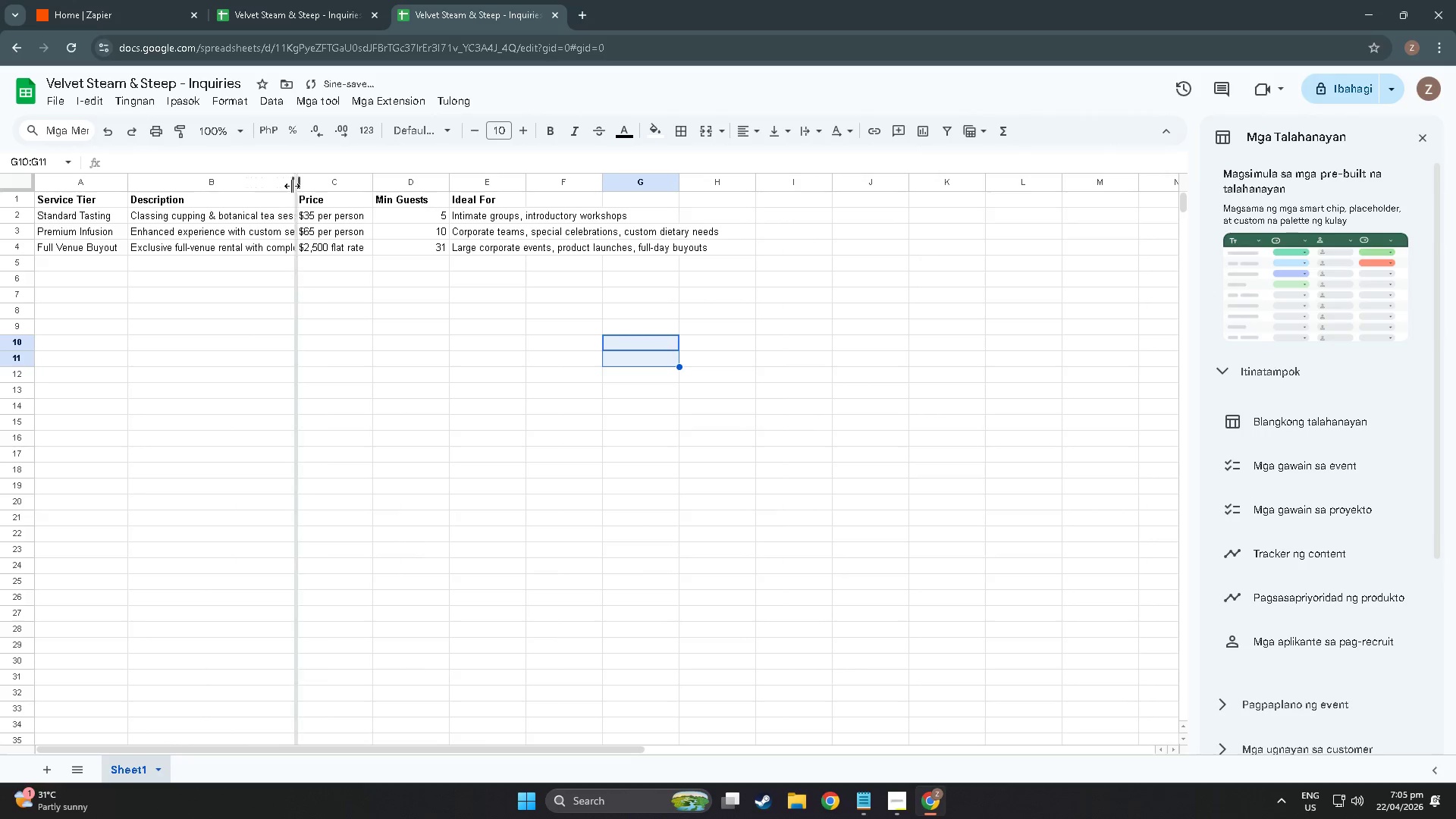 
left_click_drag(start_coordinate=[292, 186], to_coordinate=[324, 187])
 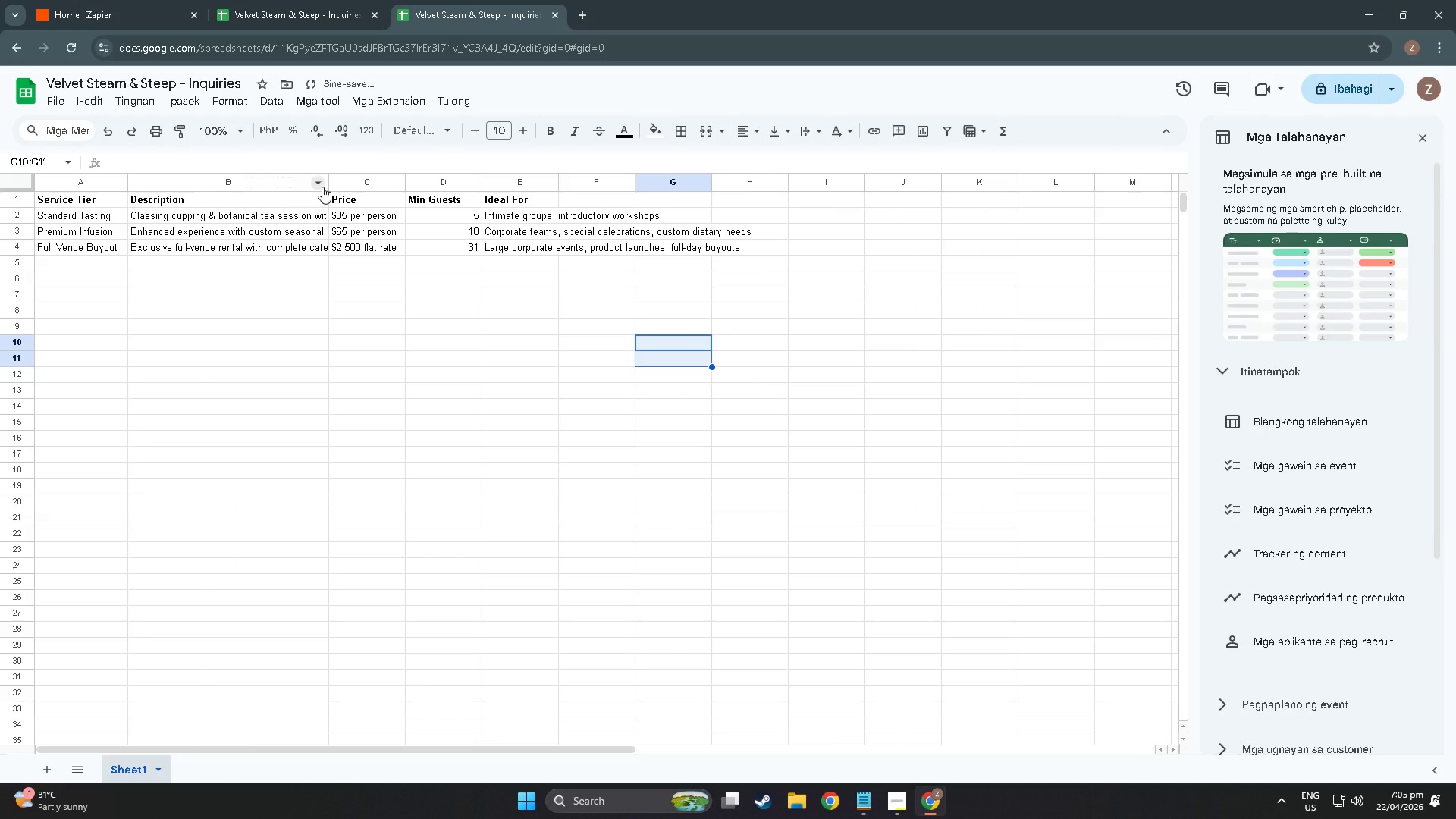 
left_click_drag(start_coordinate=[322, 187], to_coordinate=[354, 189])
 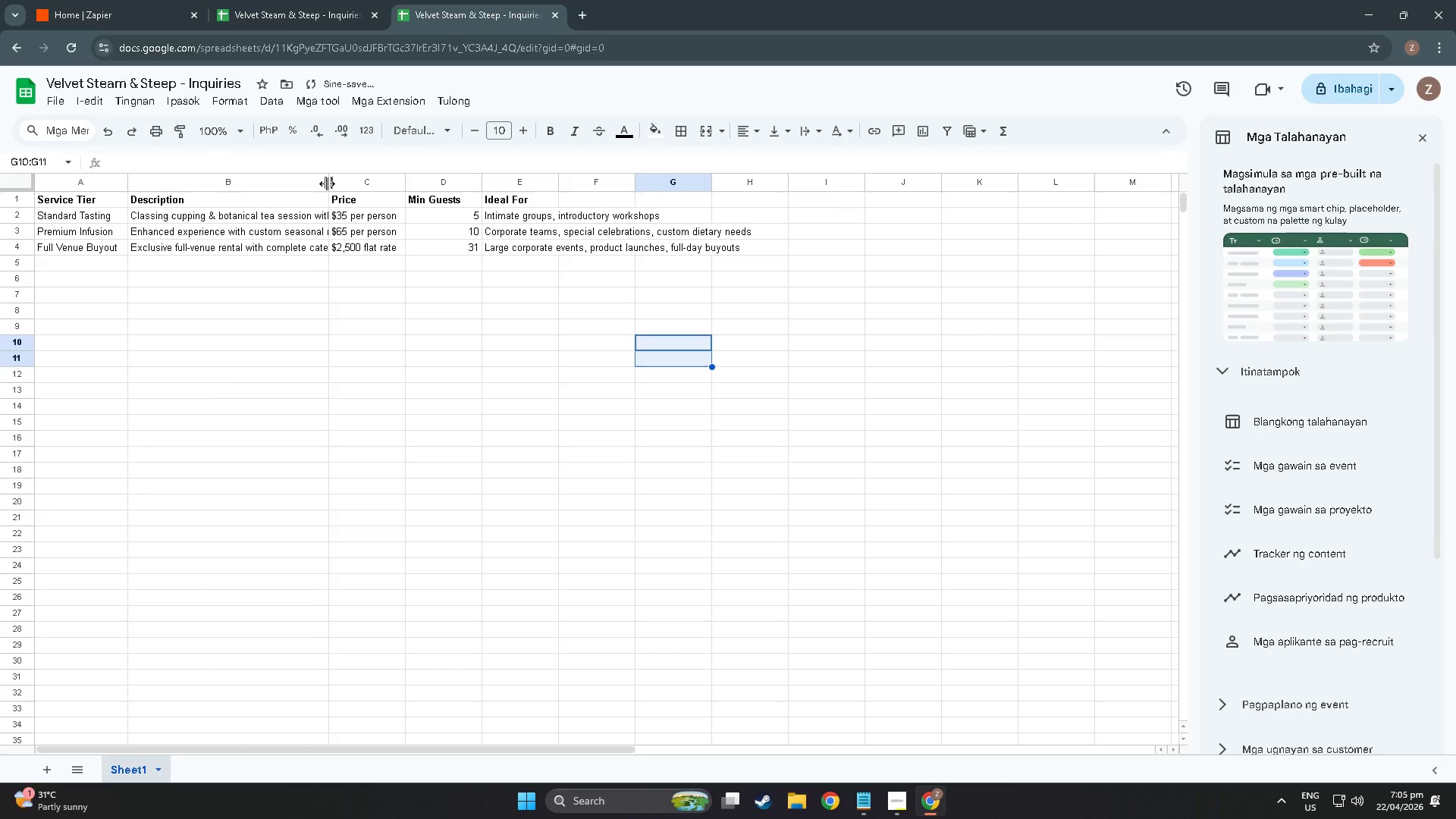 
left_click_drag(start_coordinate=[327, 184], to_coordinate=[374, 185])
 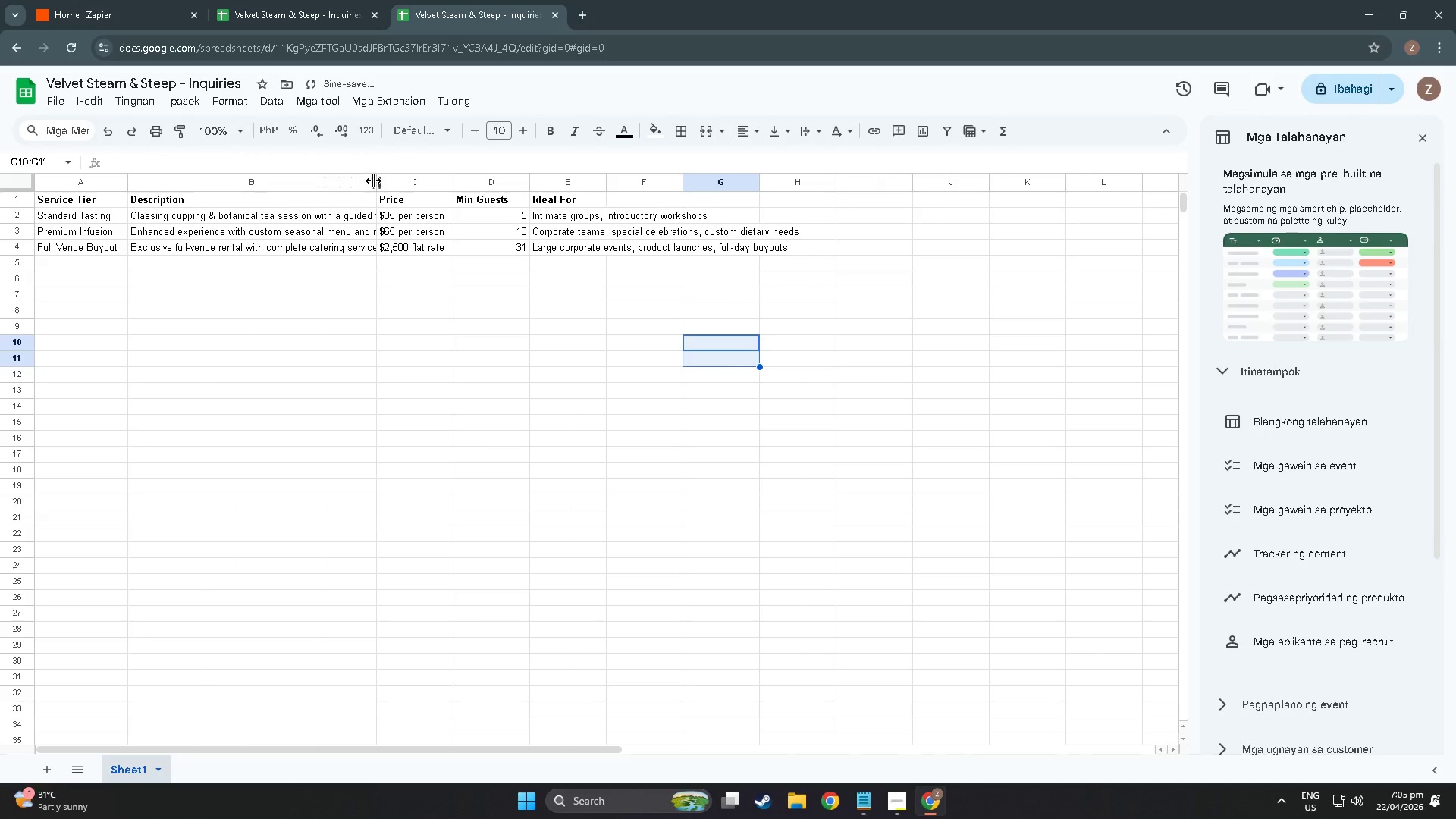 
left_click_drag(start_coordinate=[373, 180], to_coordinate=[430, 187])
 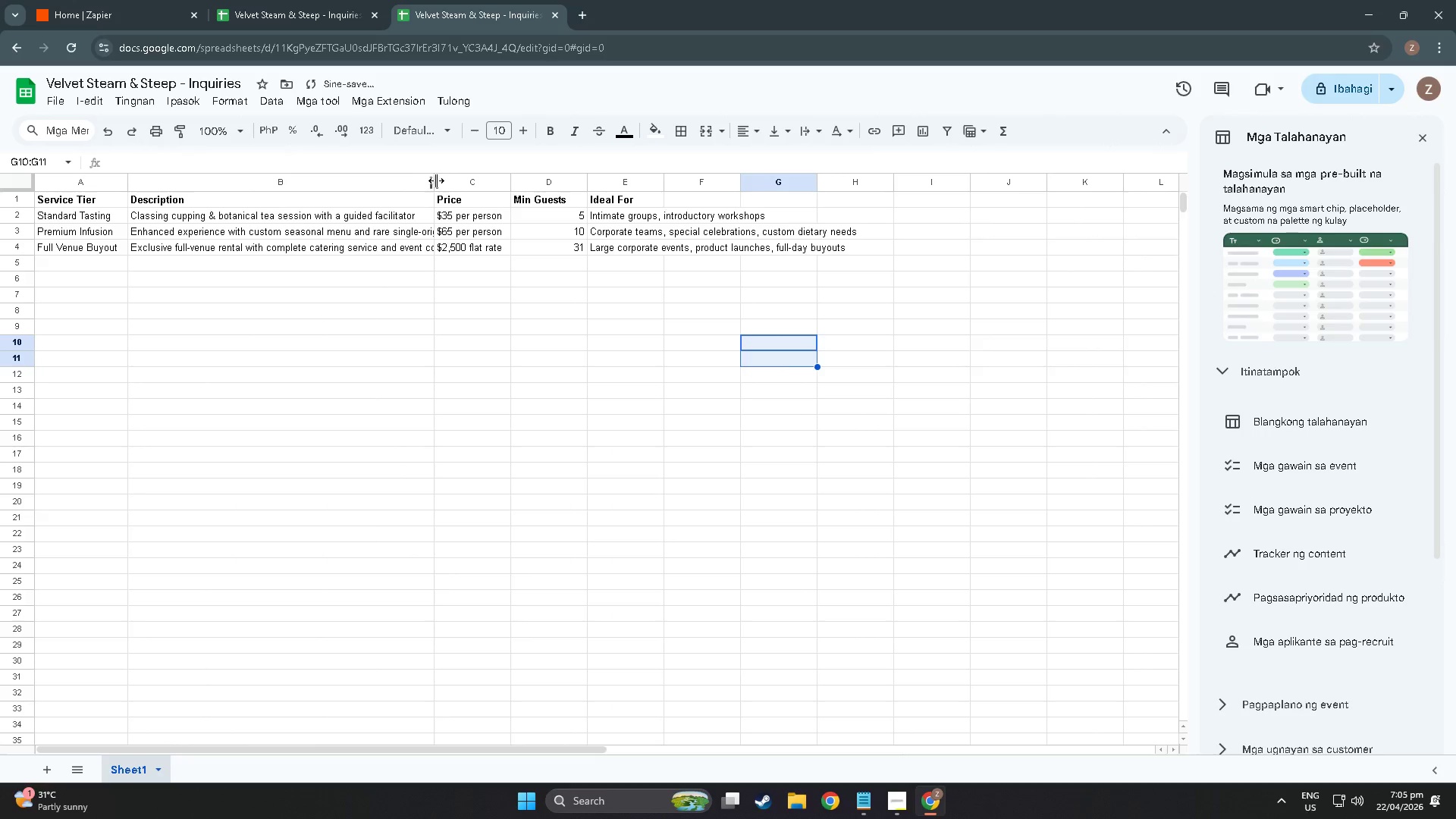 
left_click_drag(start_coordinate=[436, 180], to_coordinate=[532, 180])
 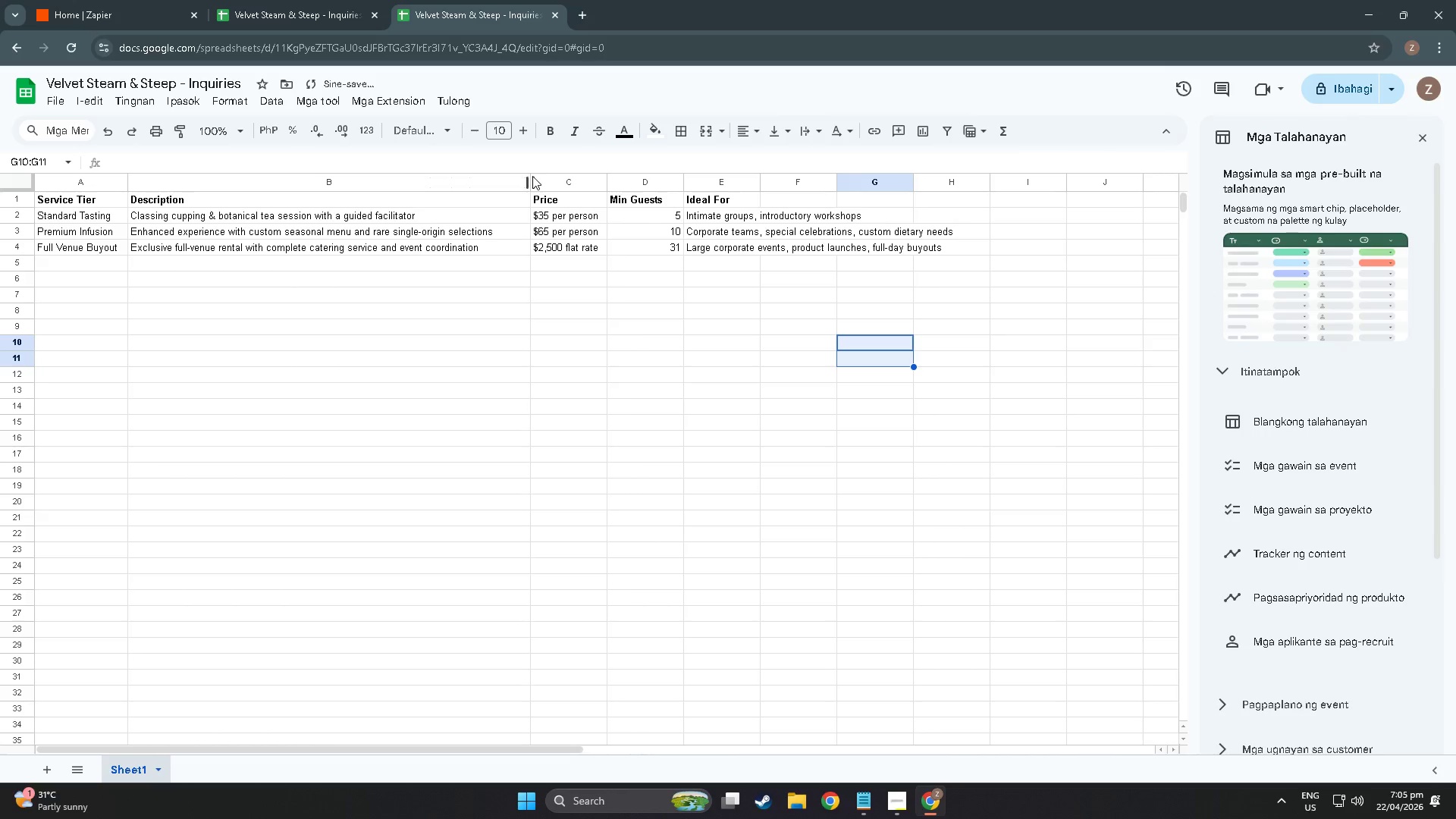 
left_click_drag(start_coordinate=[529, 177], to_coordinate=[500, 178])
 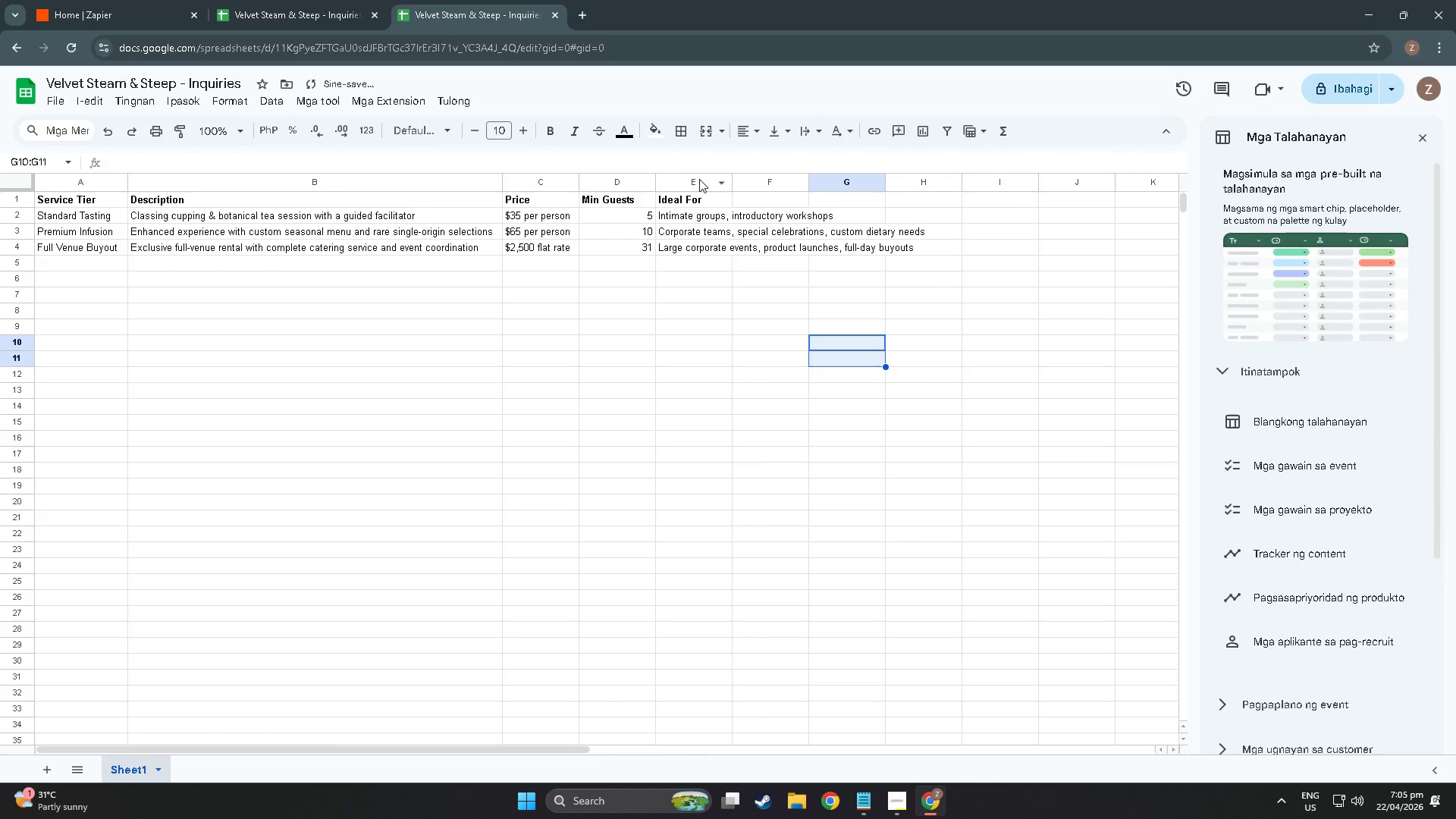 
left_click_drag(start_coordinate=[729, 181], to_coordinate=[950, 193])
 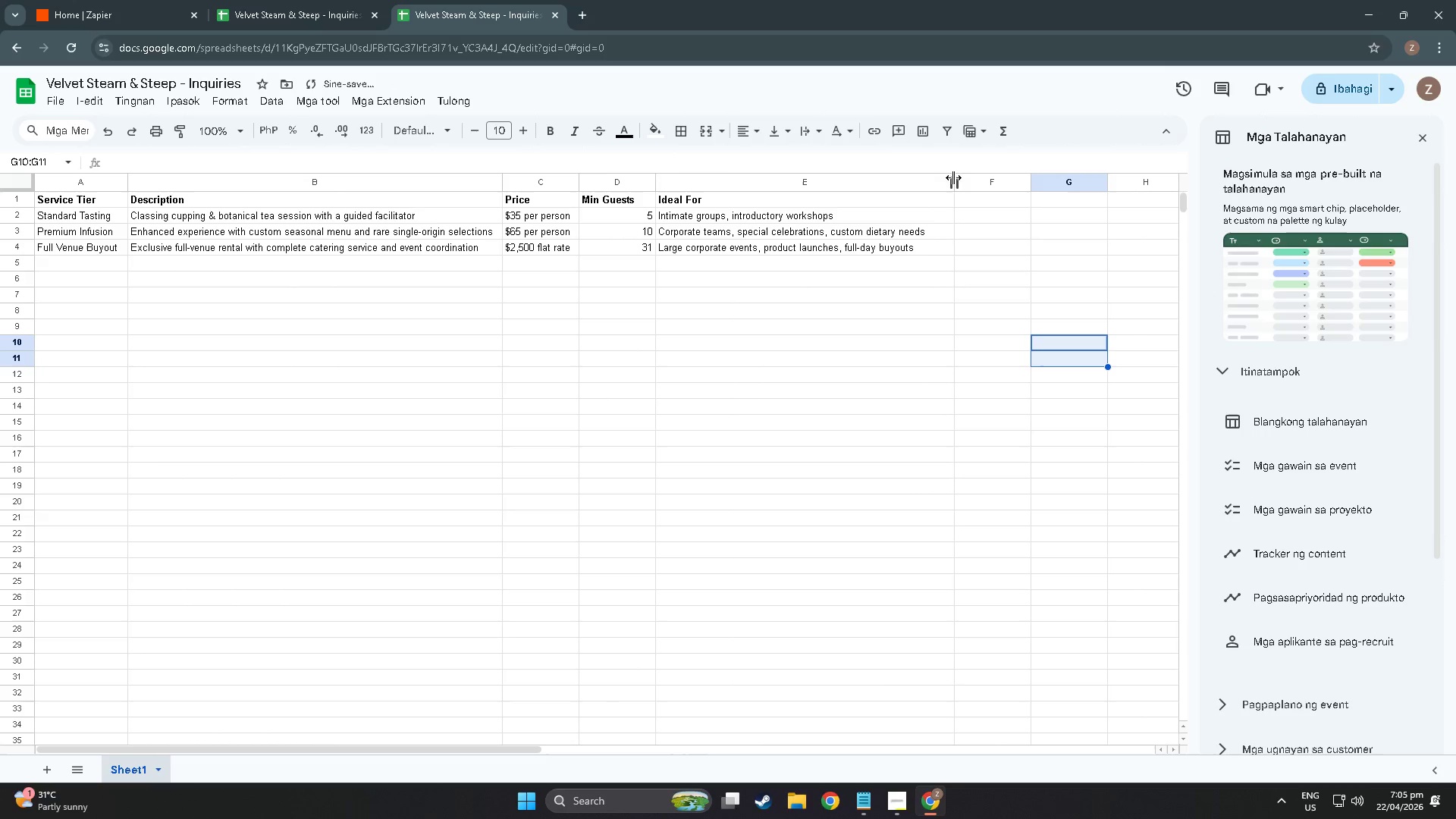 
left_click_drag(start_coordinate=[956, 177], to_coordinate=[943, 177])
 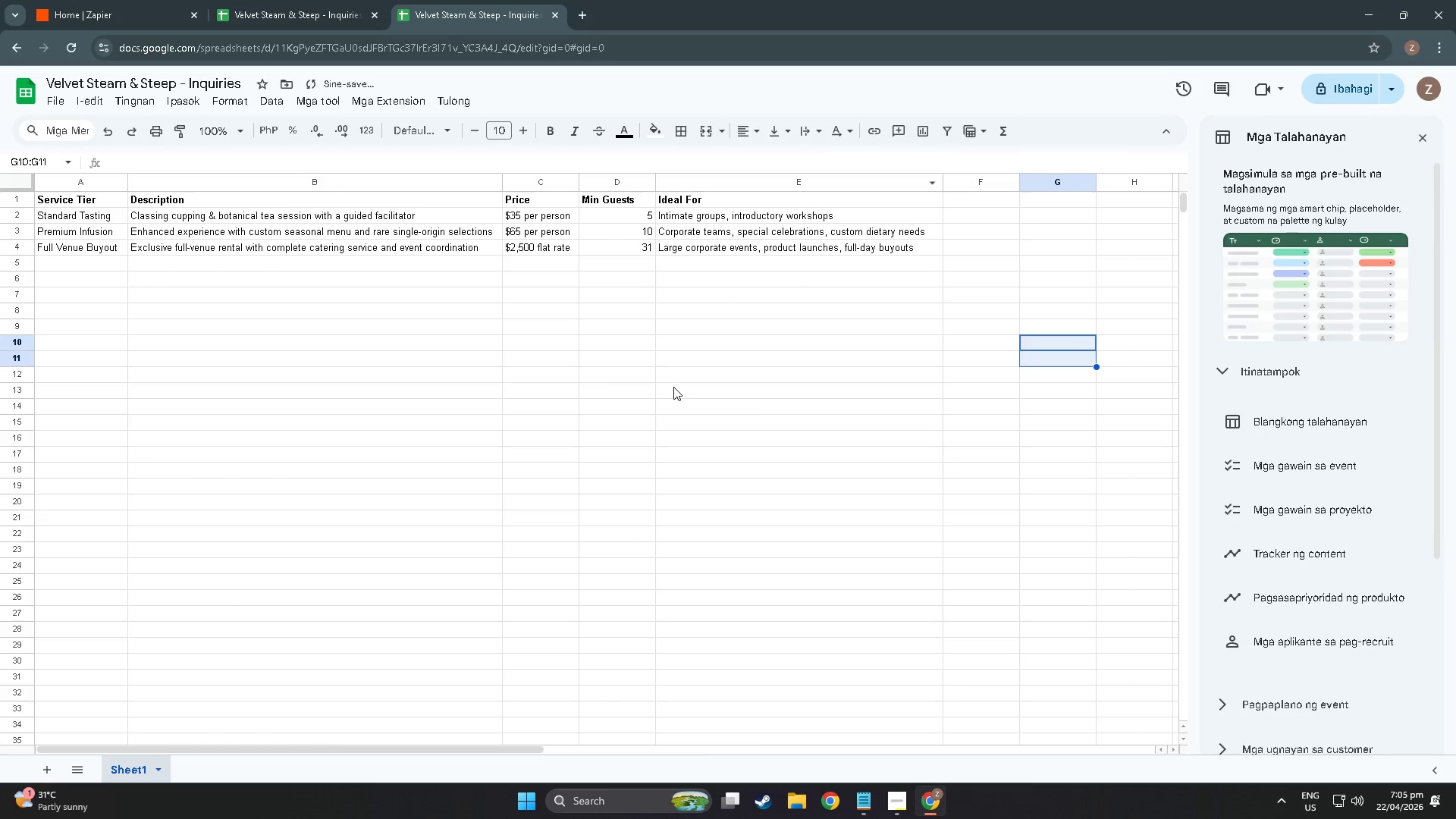 
left_click([673, 387])
 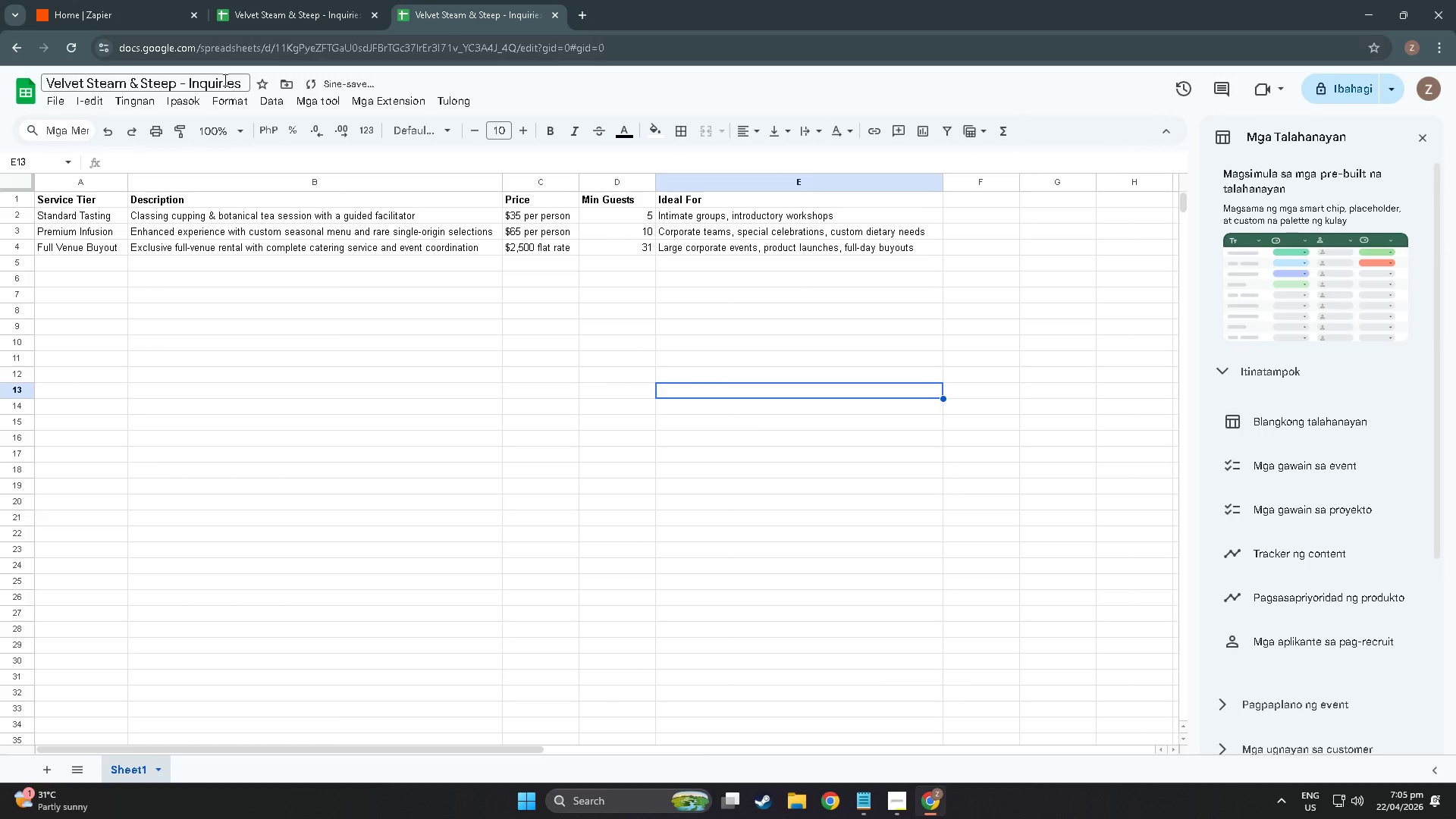 
double_click([224, 80])
 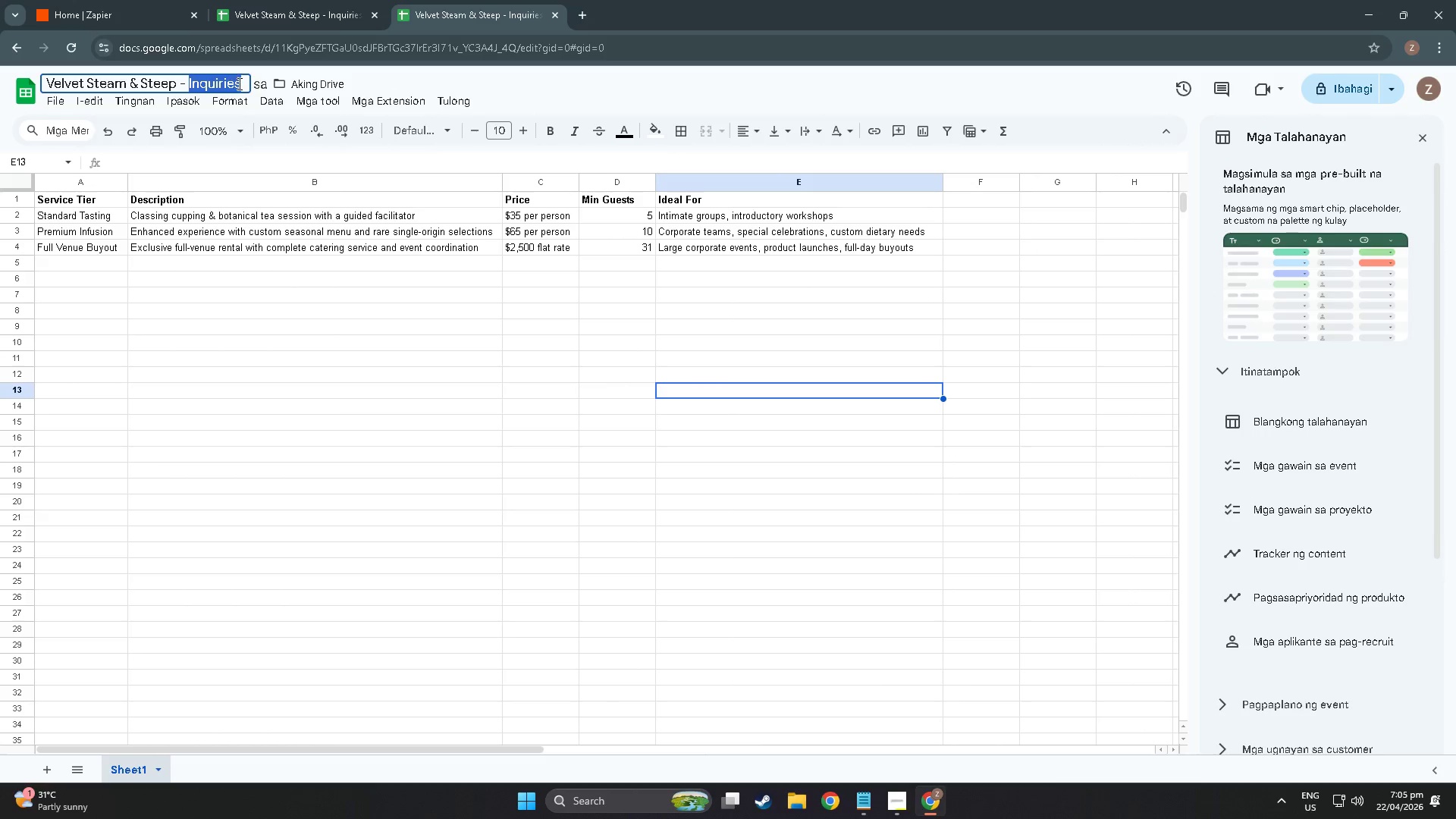 
type(Service)
 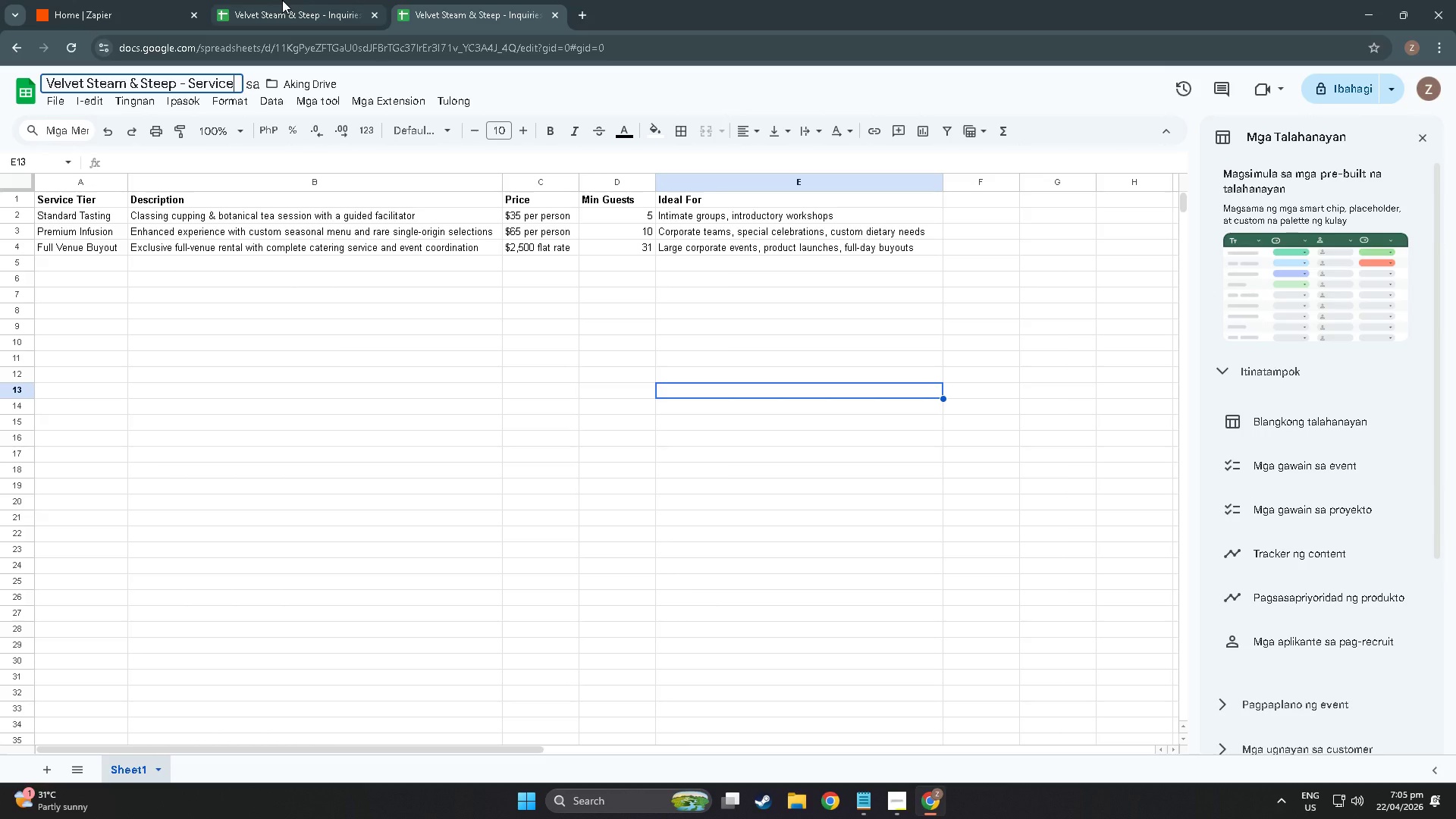 
type( Guide)
 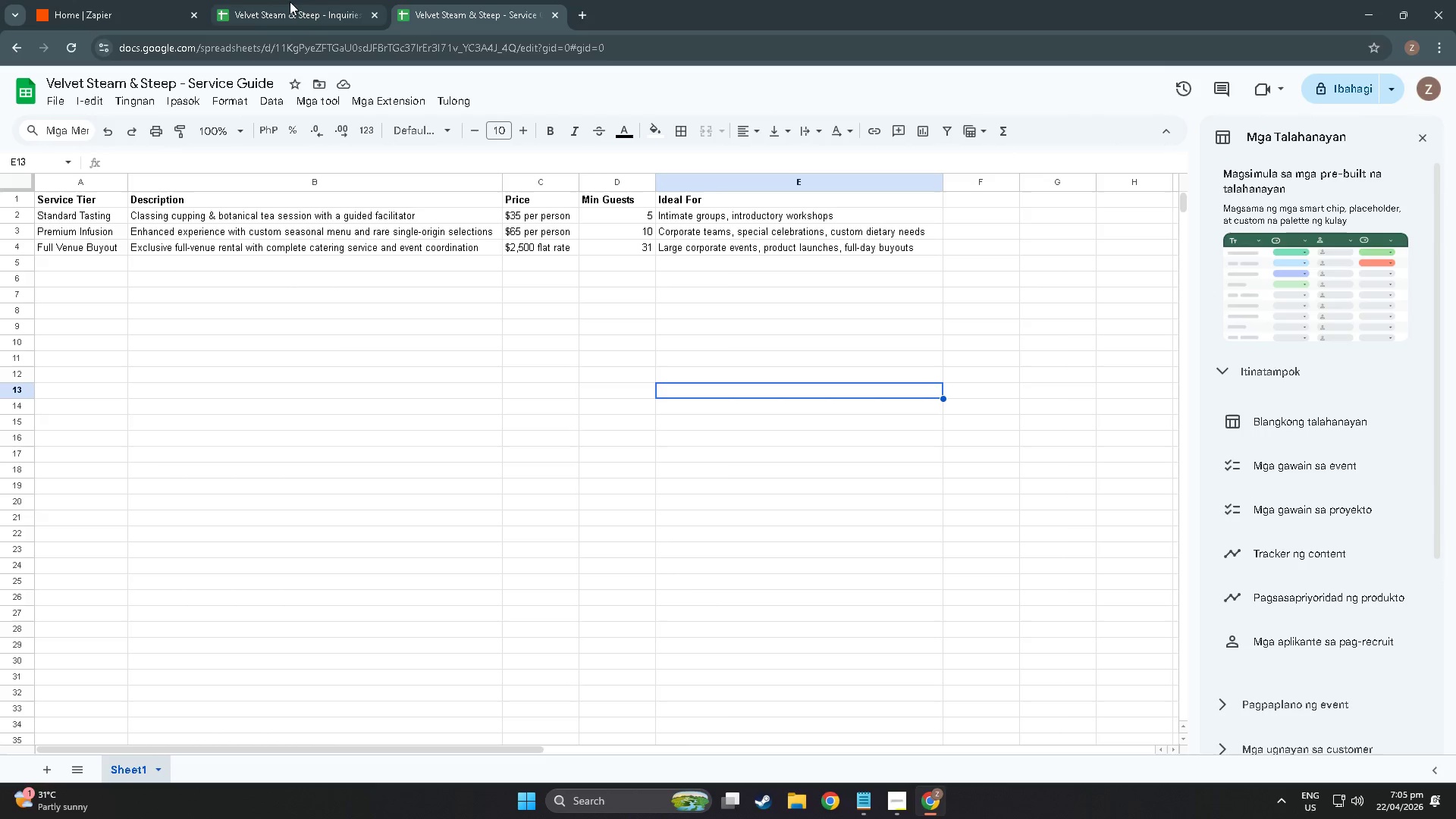 
 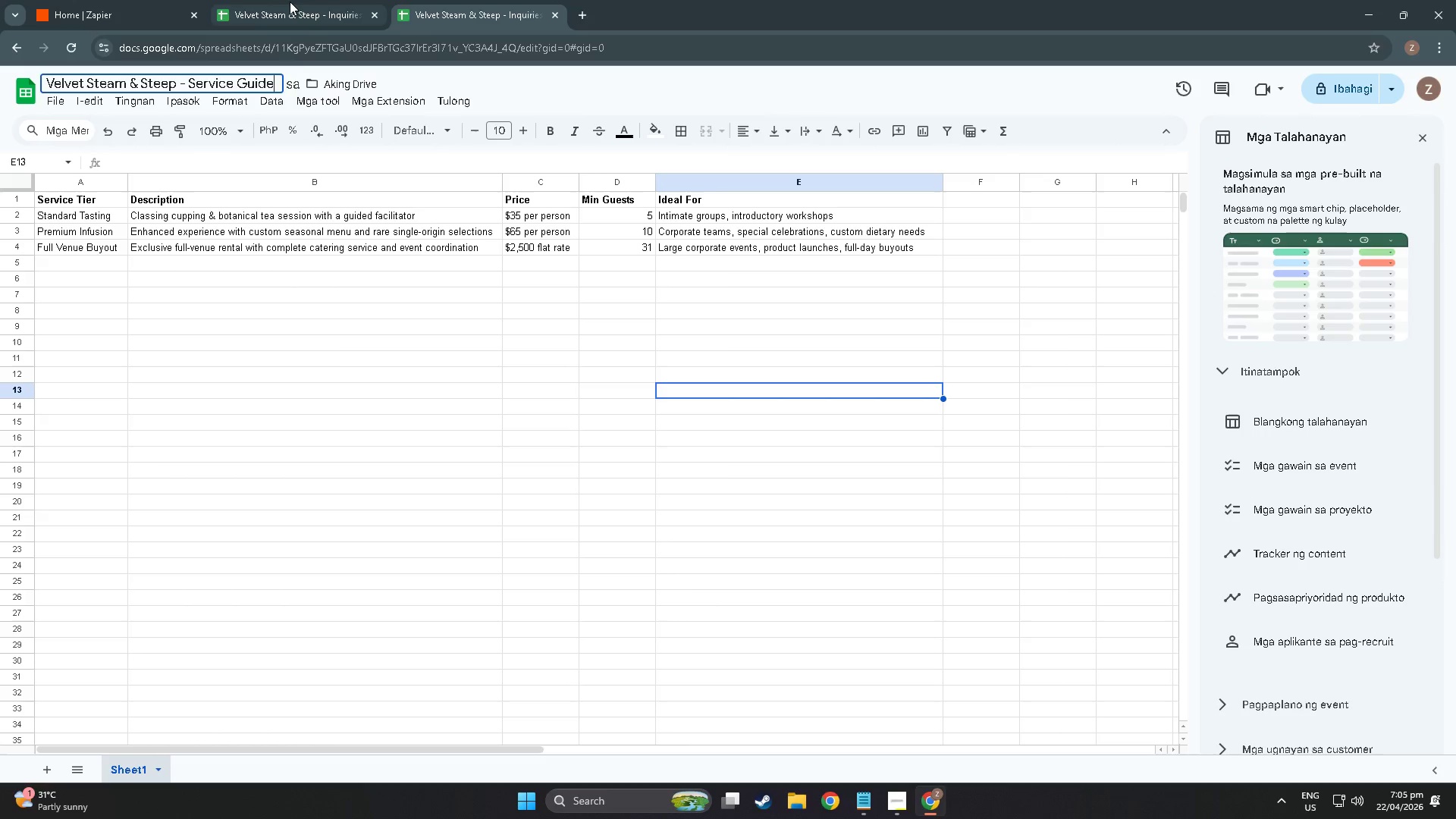 
key(Enter)
 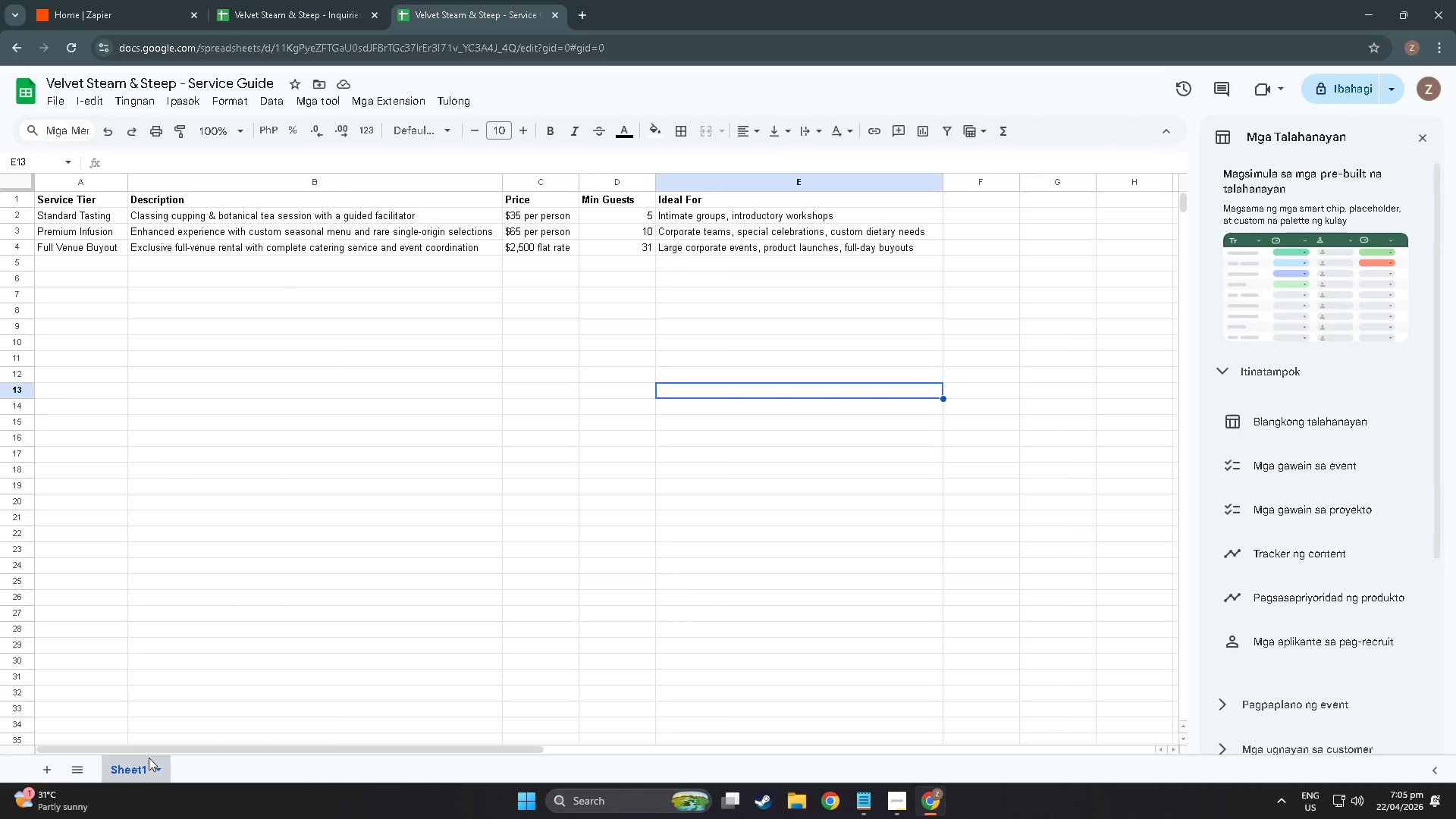 
left_click([152, 761])
 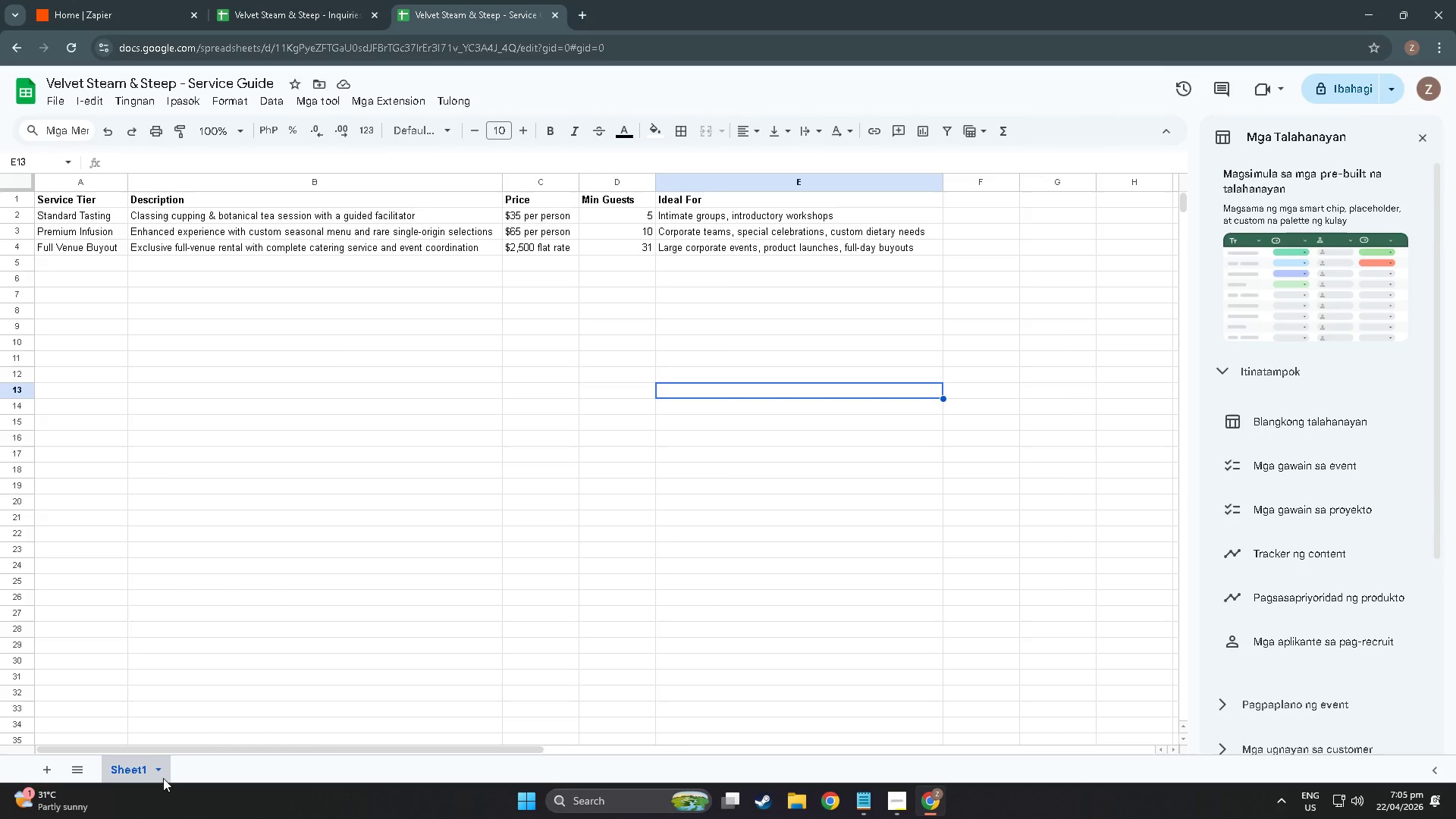 
double_click([163, 775])
 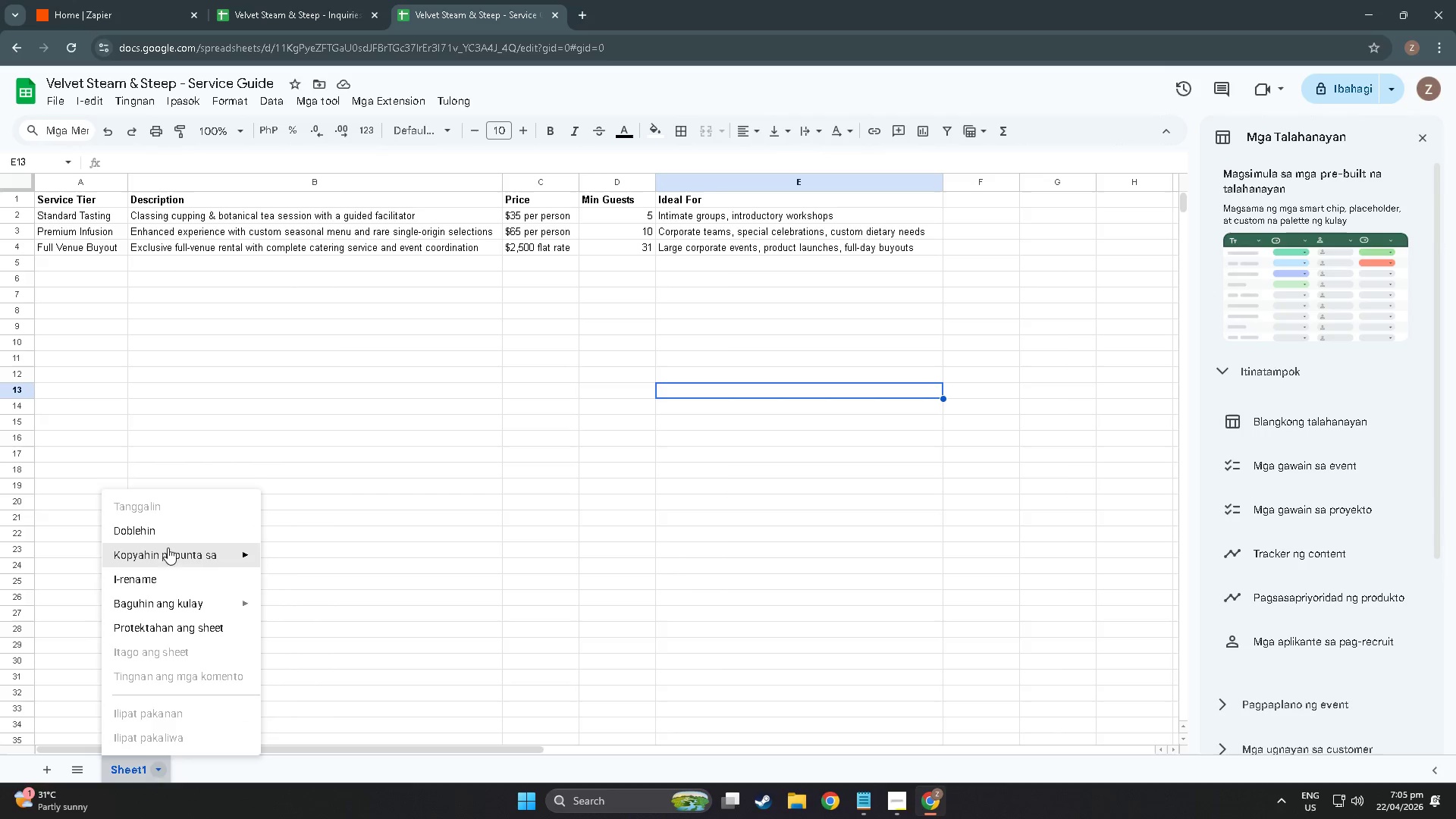 
left_click([171, 588])
 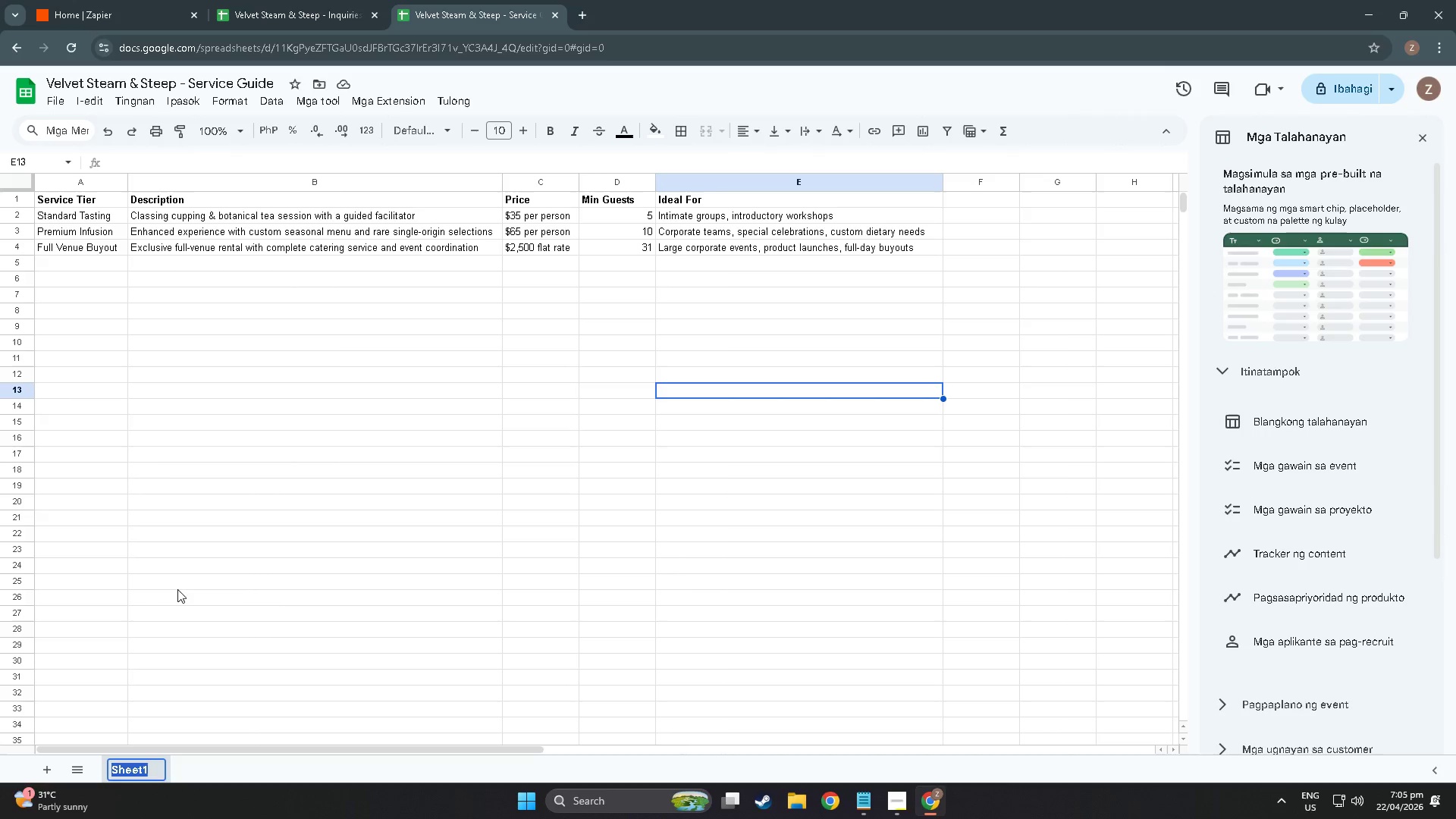 
type(Service Guide)
 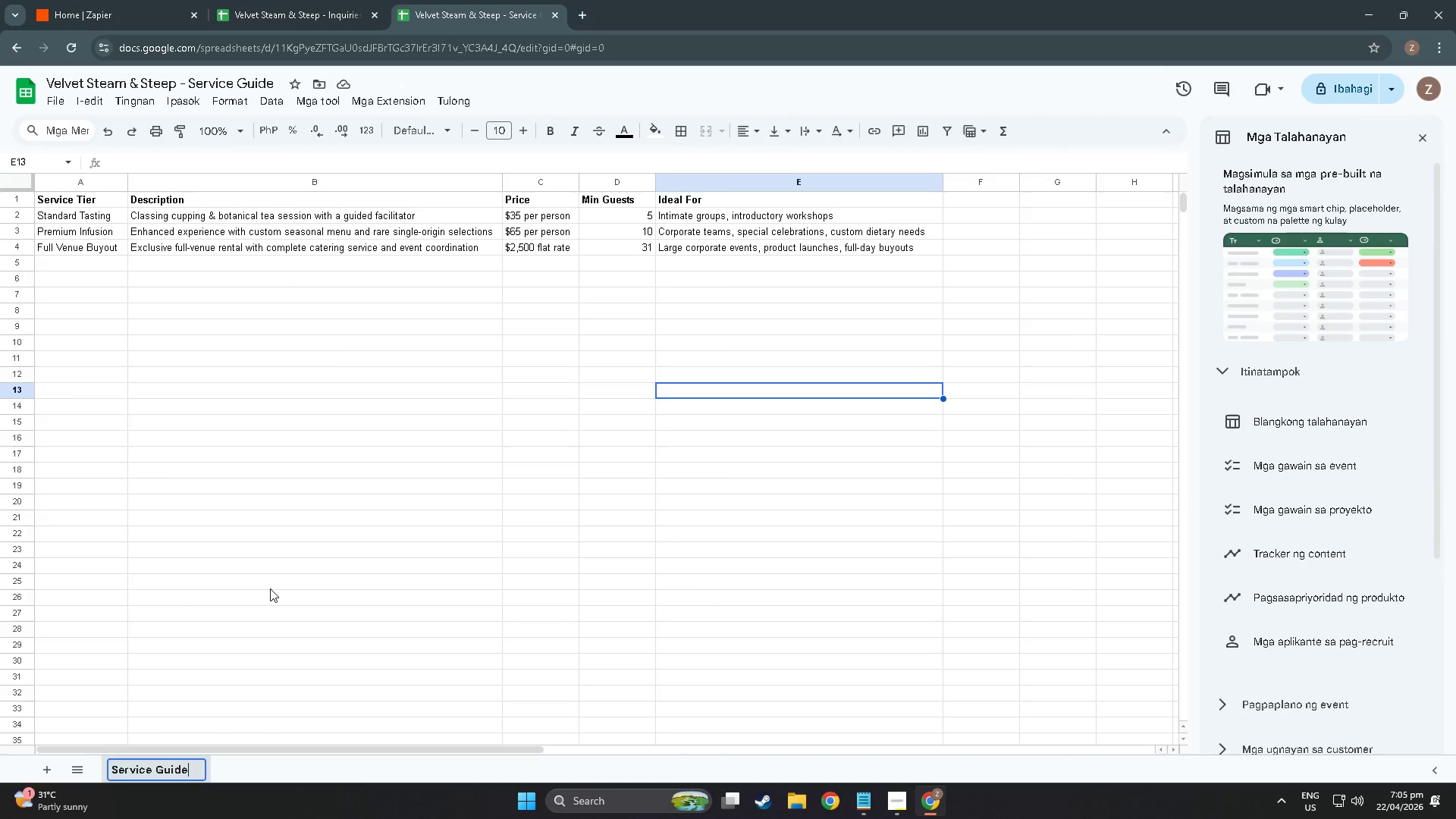 
key(Enter)
 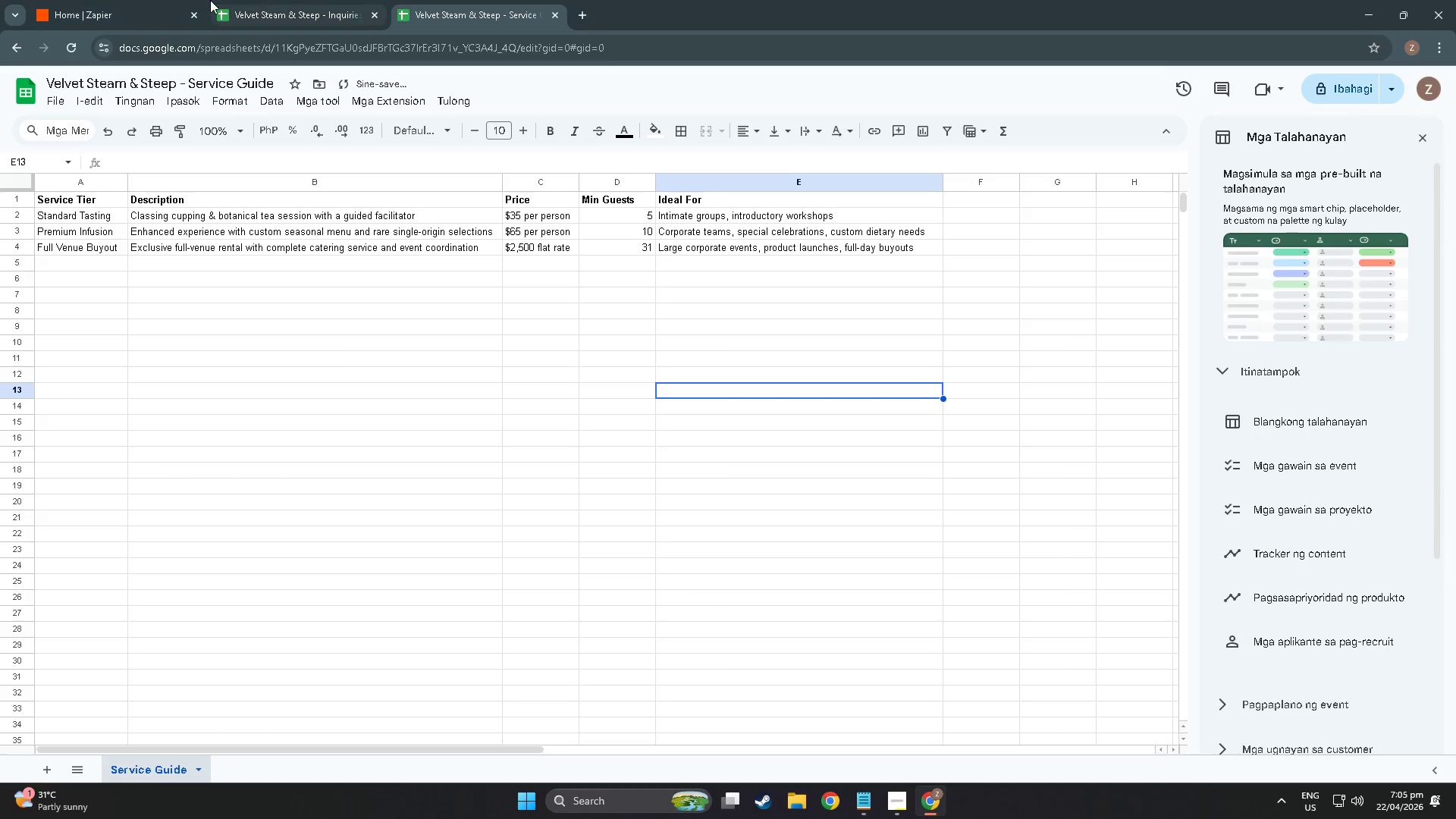 
left_click([224, 0])
 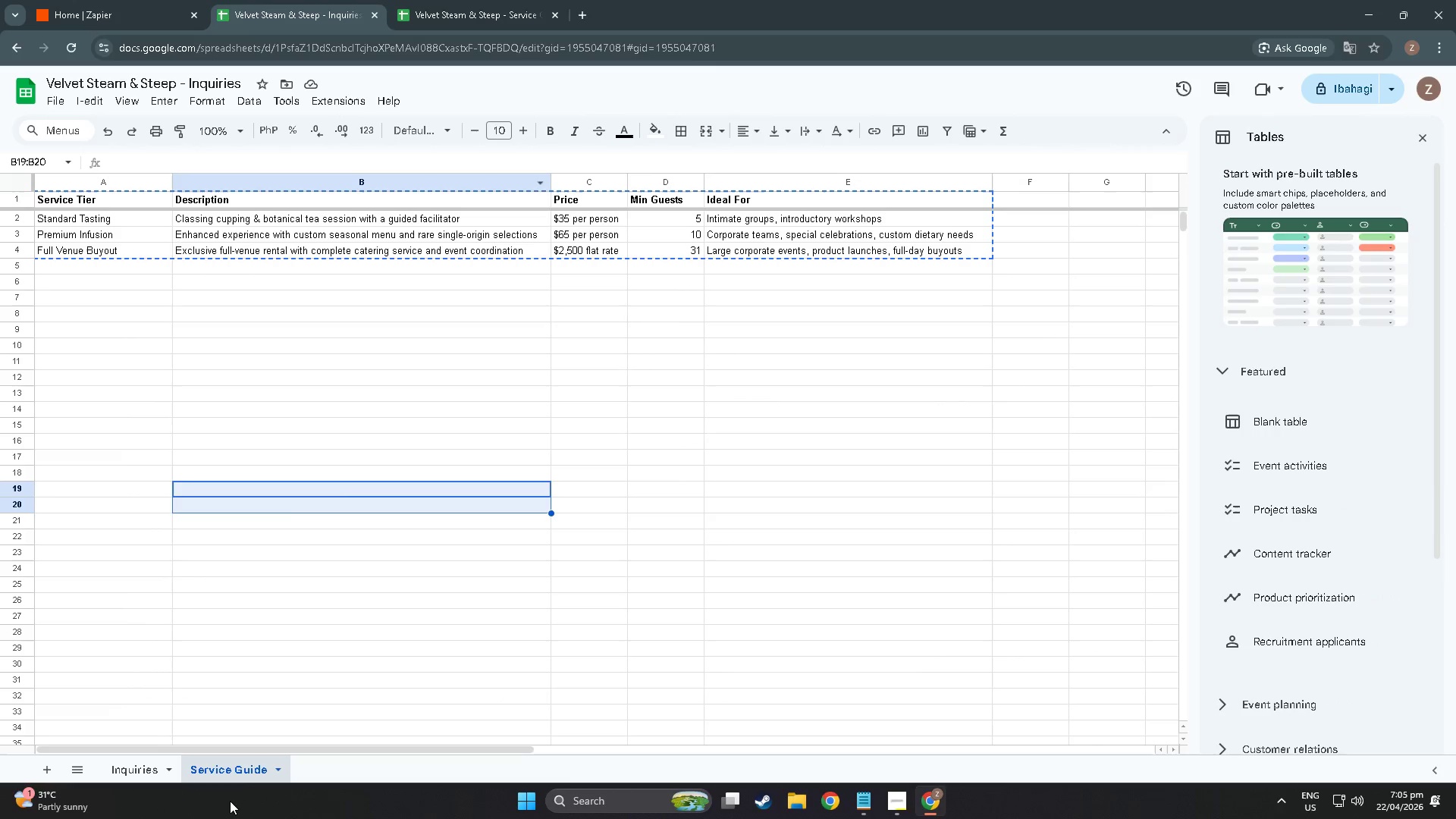 
left_click([280, 774])
 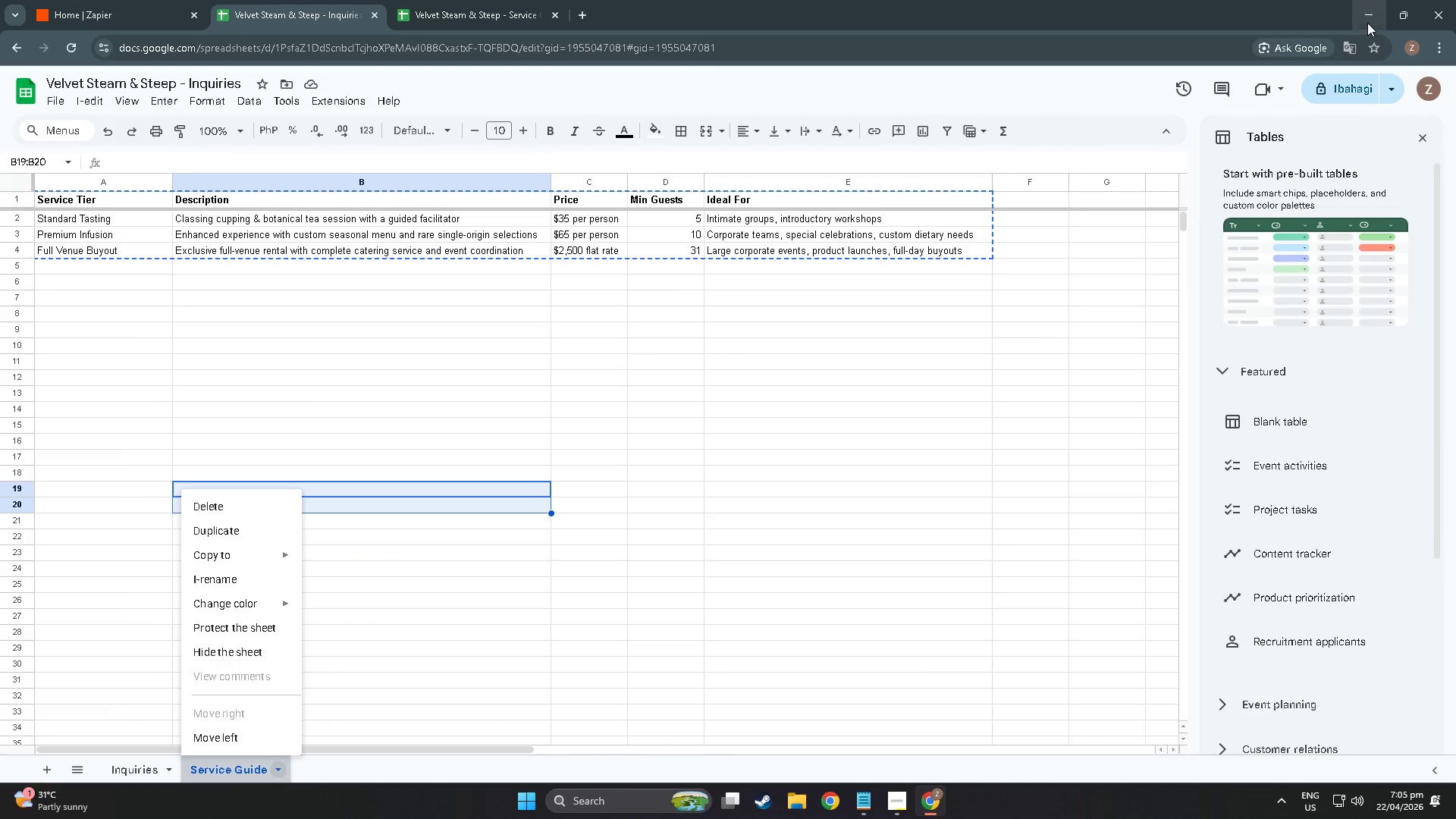 
left_click([1354, 43])
 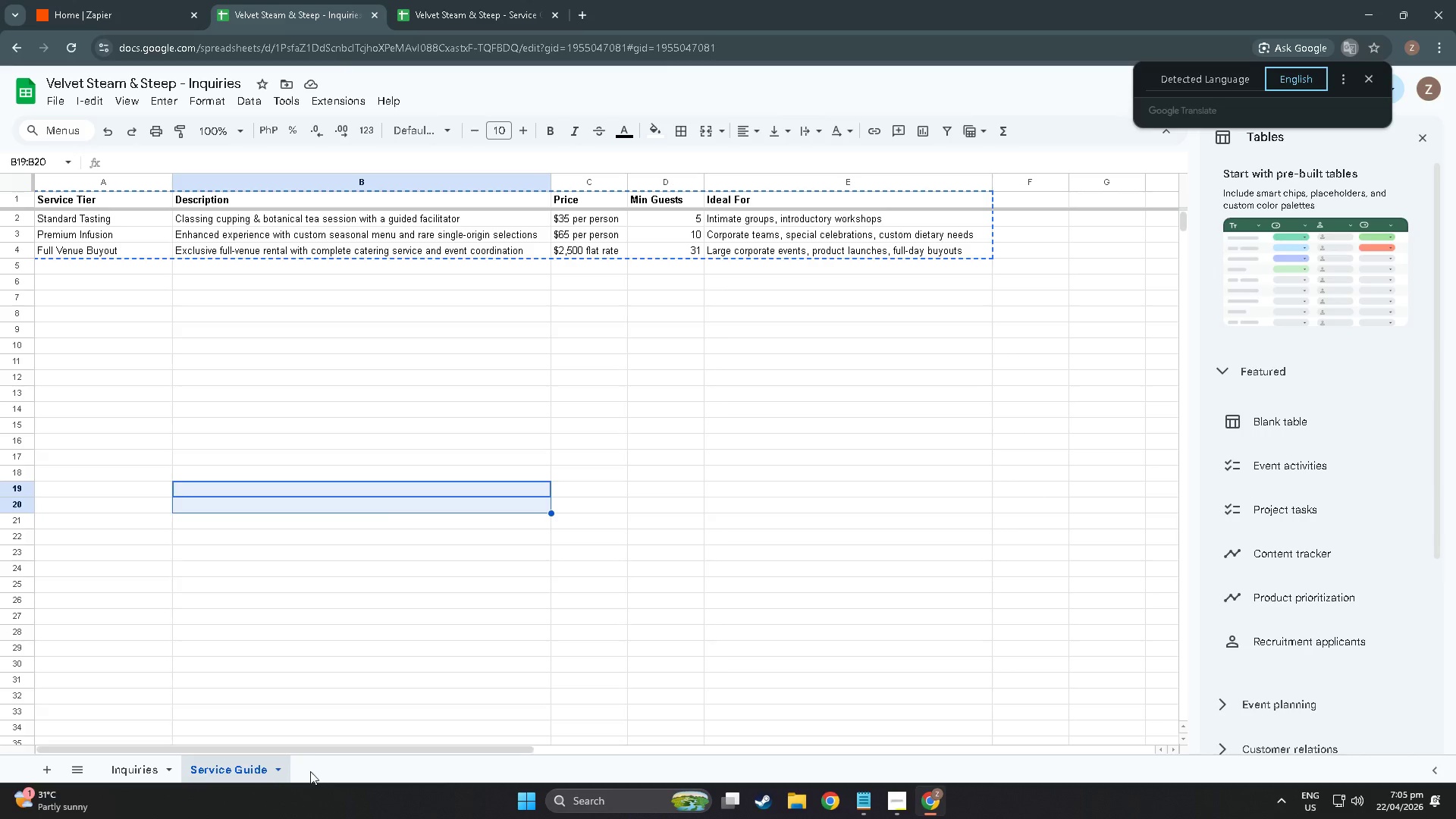 
left_click([271, 773])
 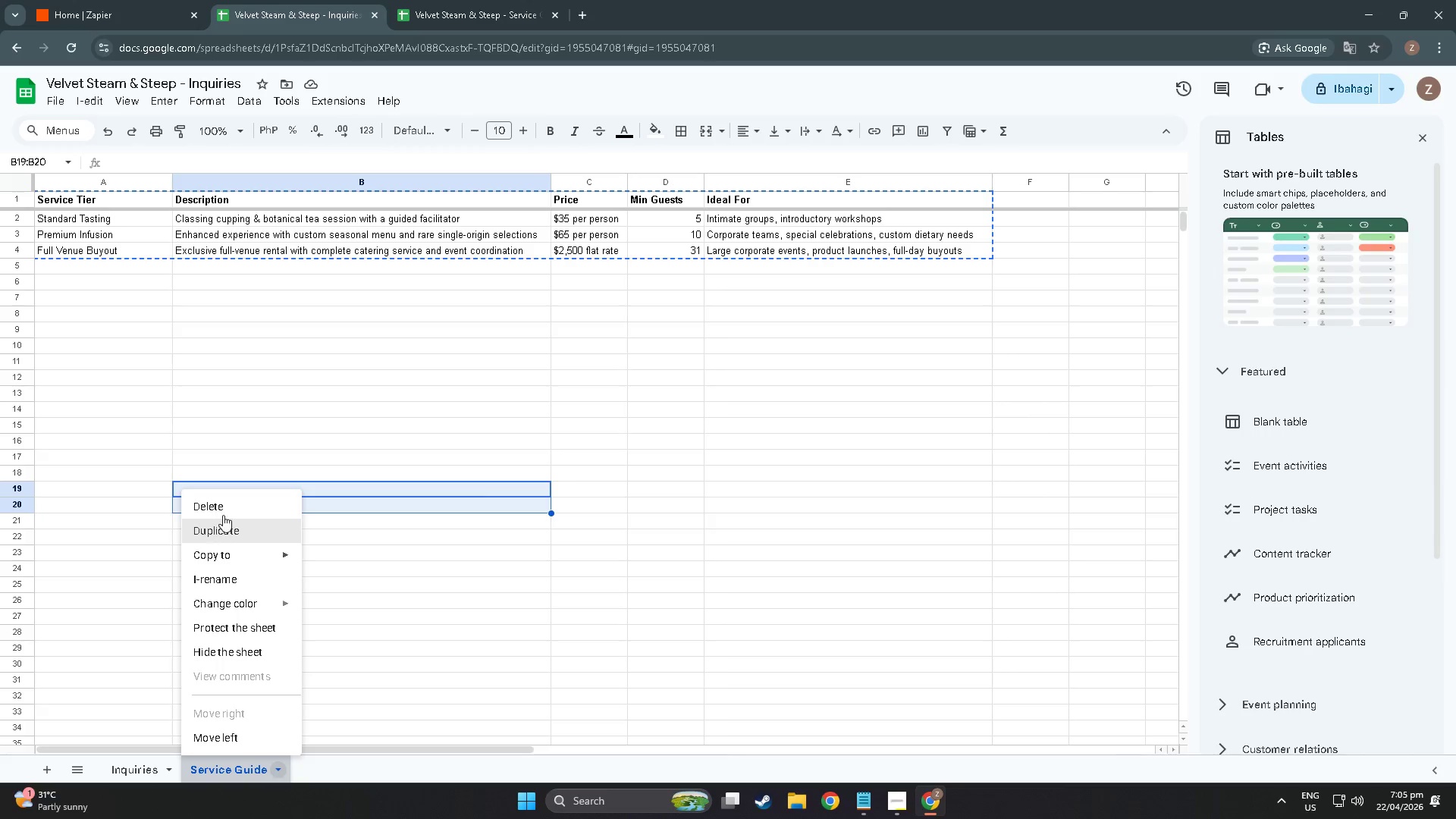 
left_click([225, 505])
 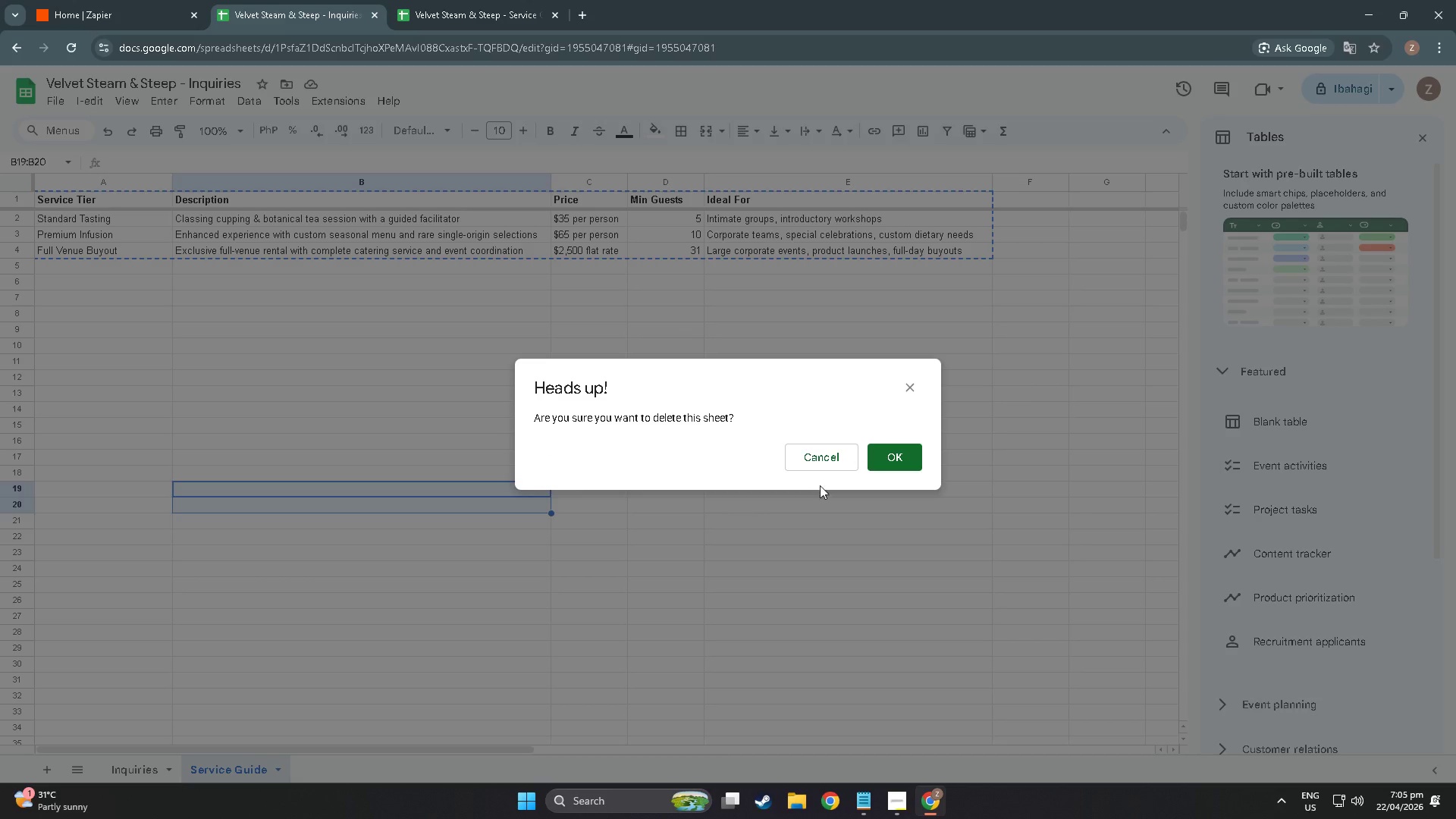 
left_click([893, 460])
 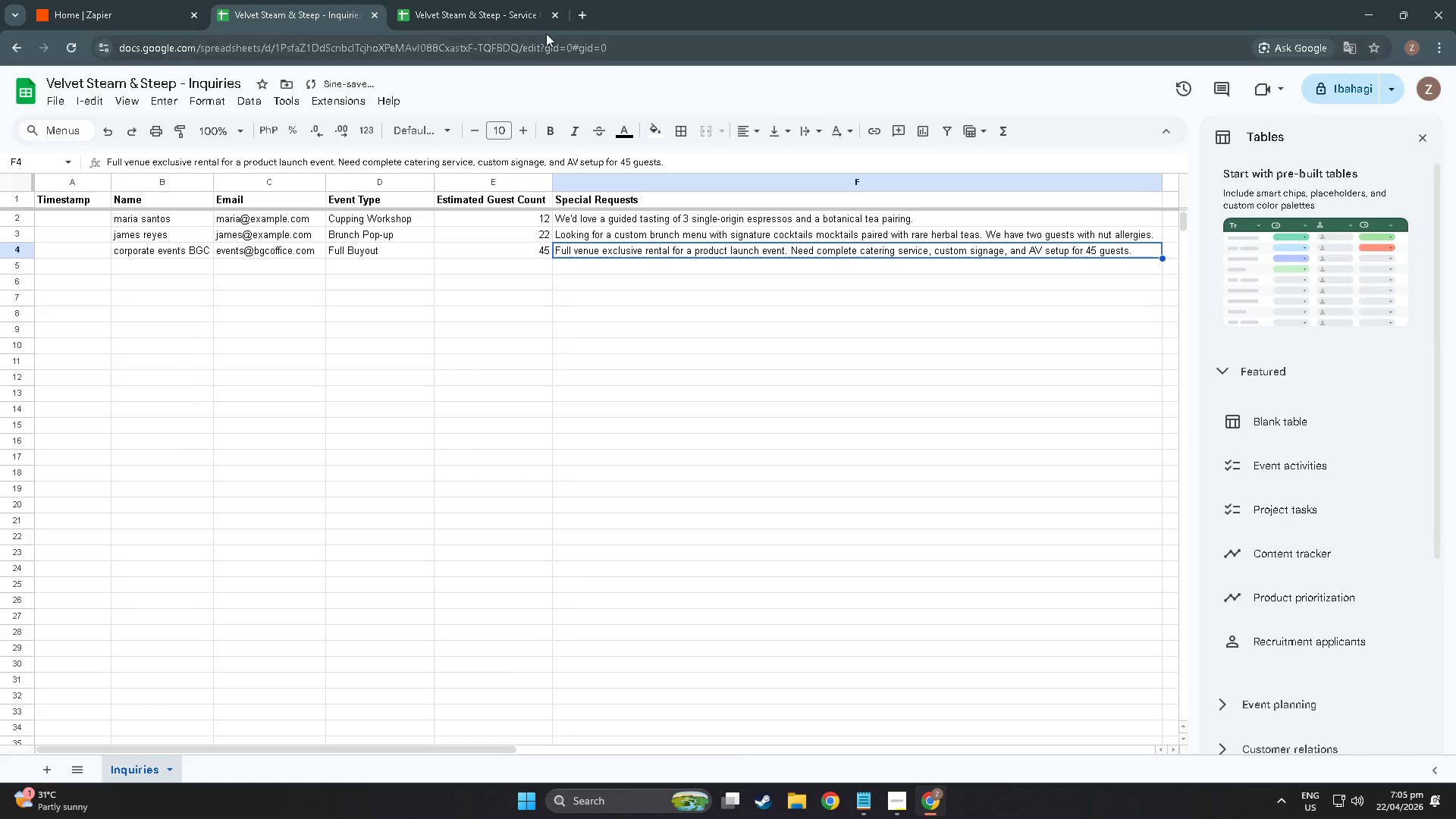 
left_click([435, 0])
 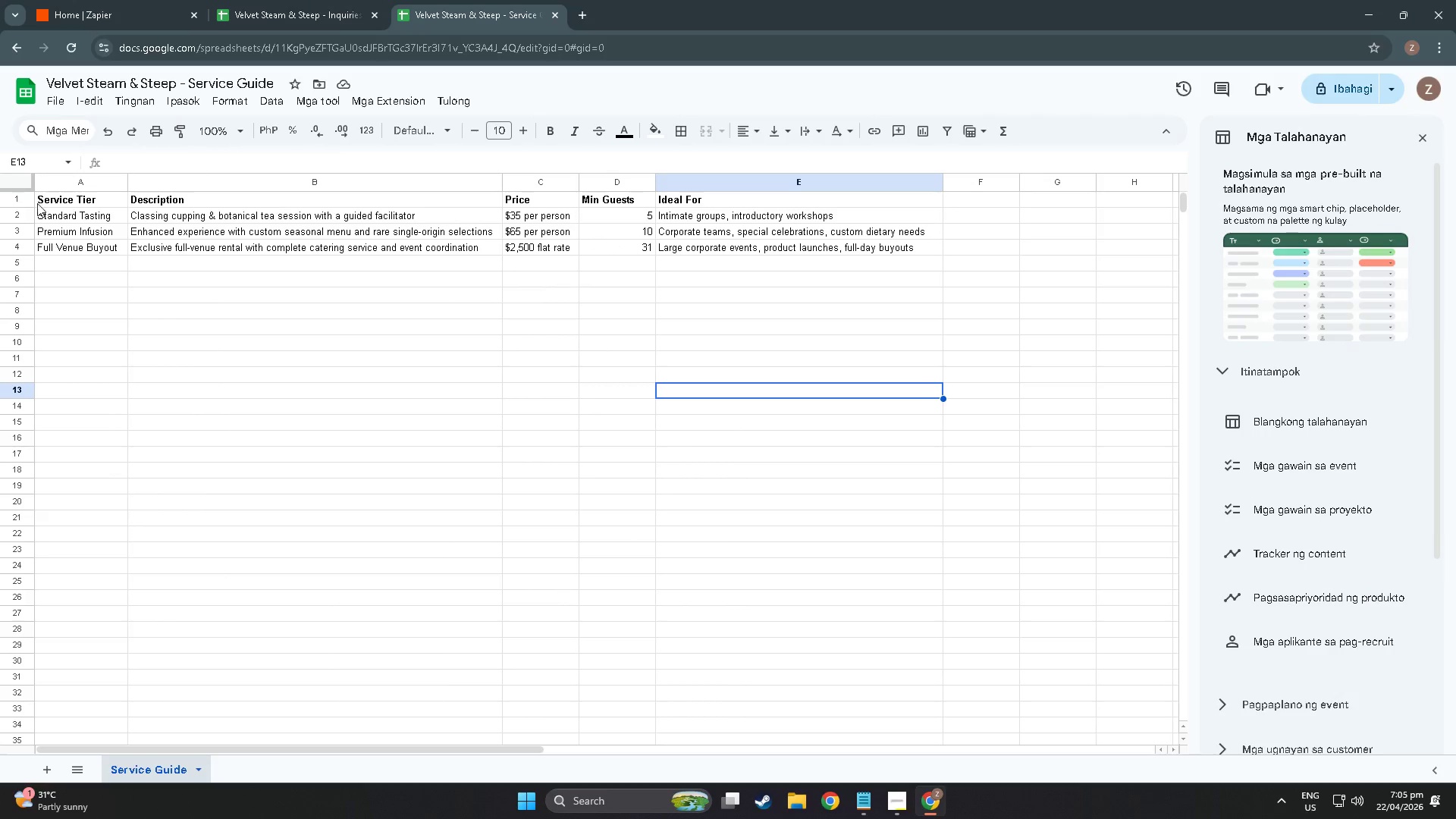 
left_click_drag(start_coordinate=[49, 195], to_coordinate=[673, 192])
 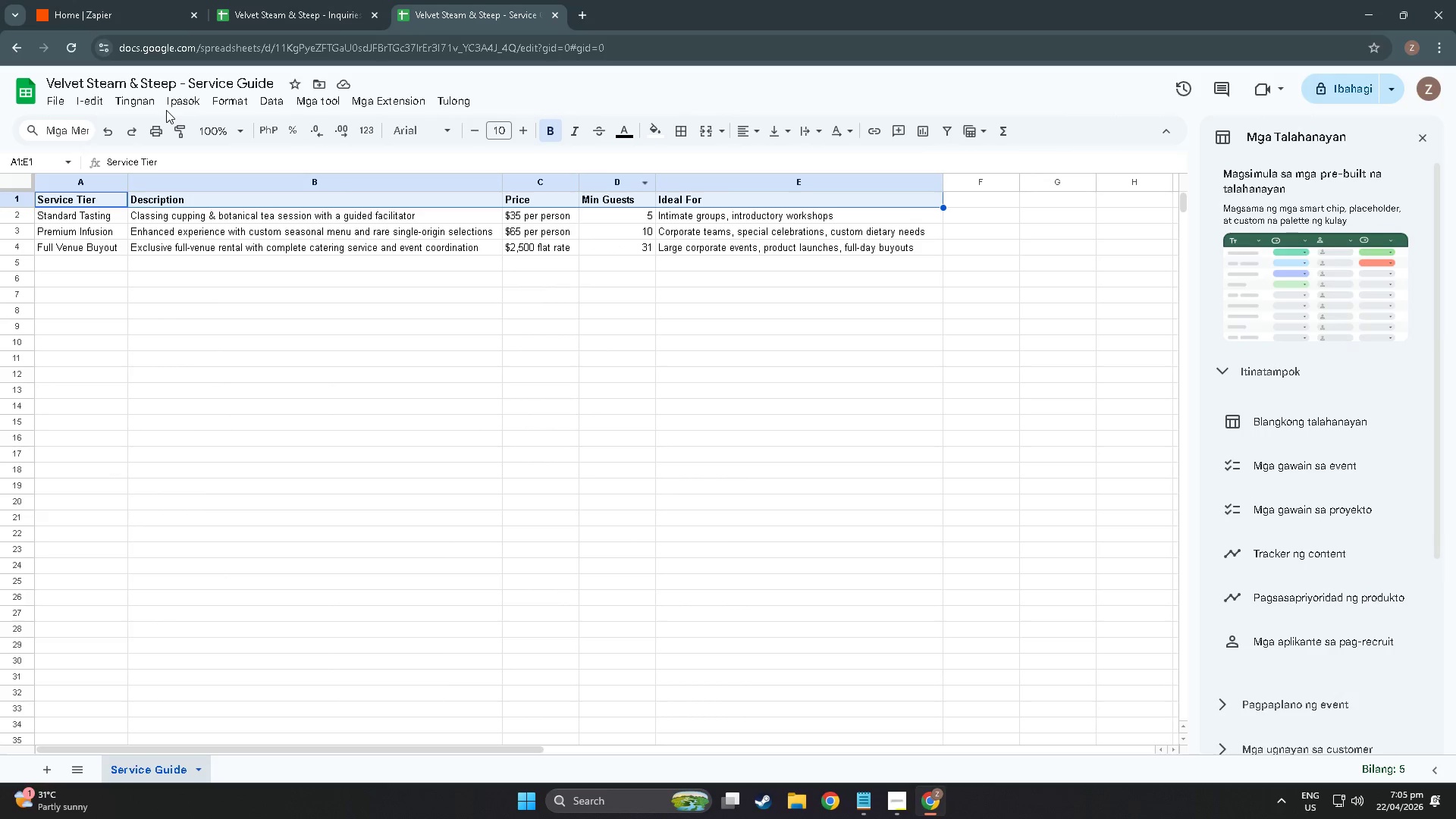 
left_click([152, 106])
 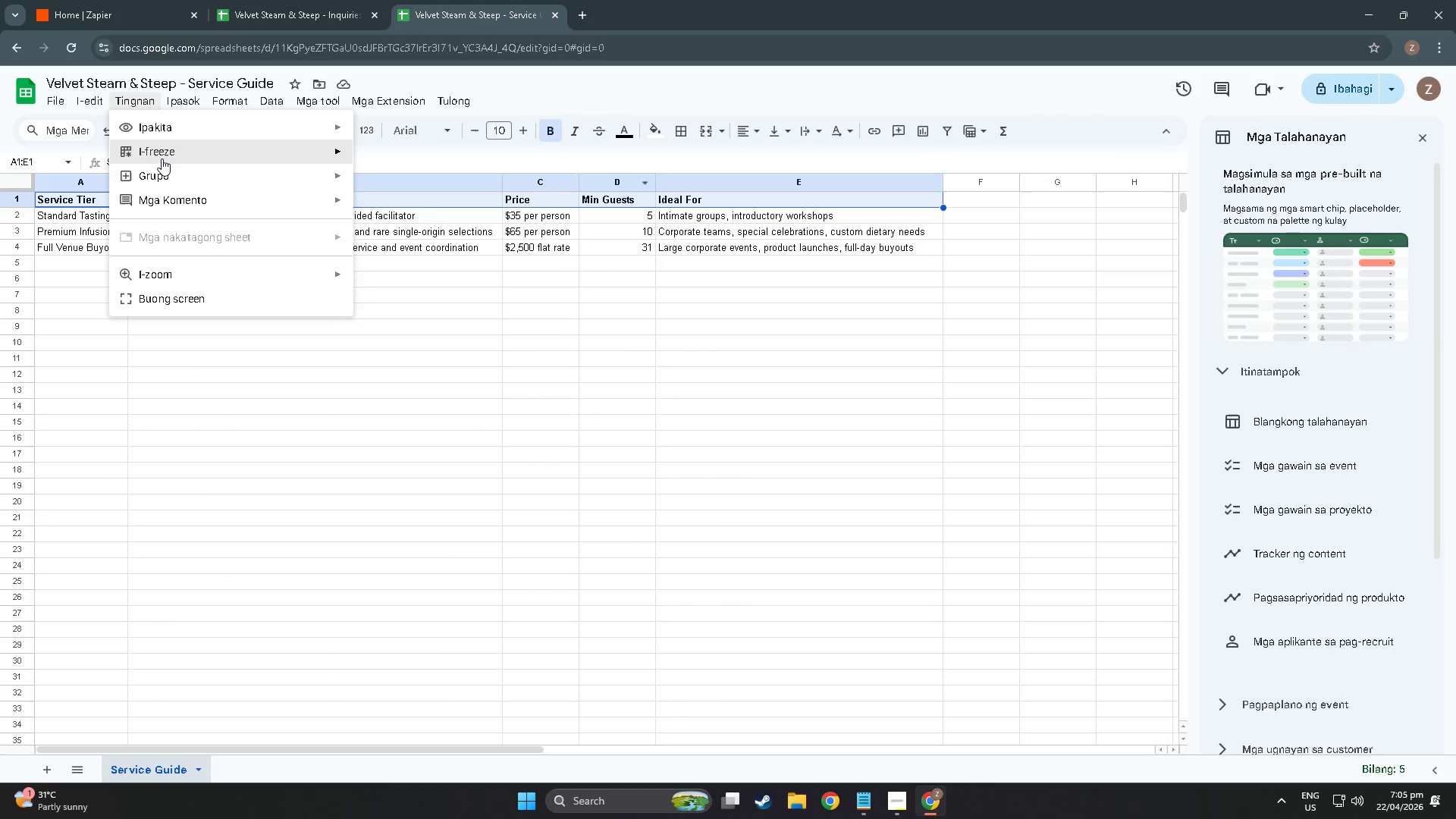 
double_click([271, 394])
 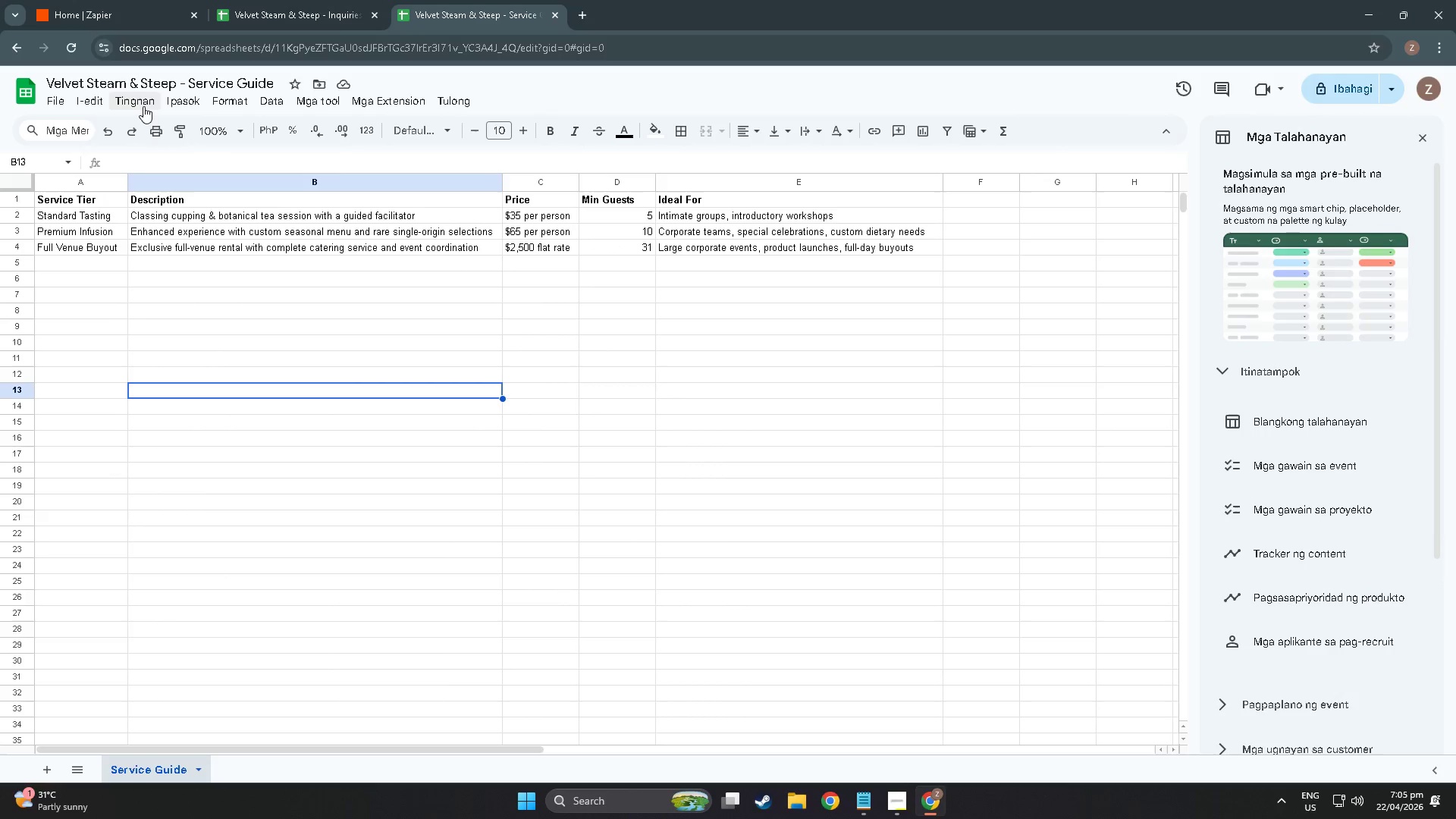 
left_click([139, 94])
 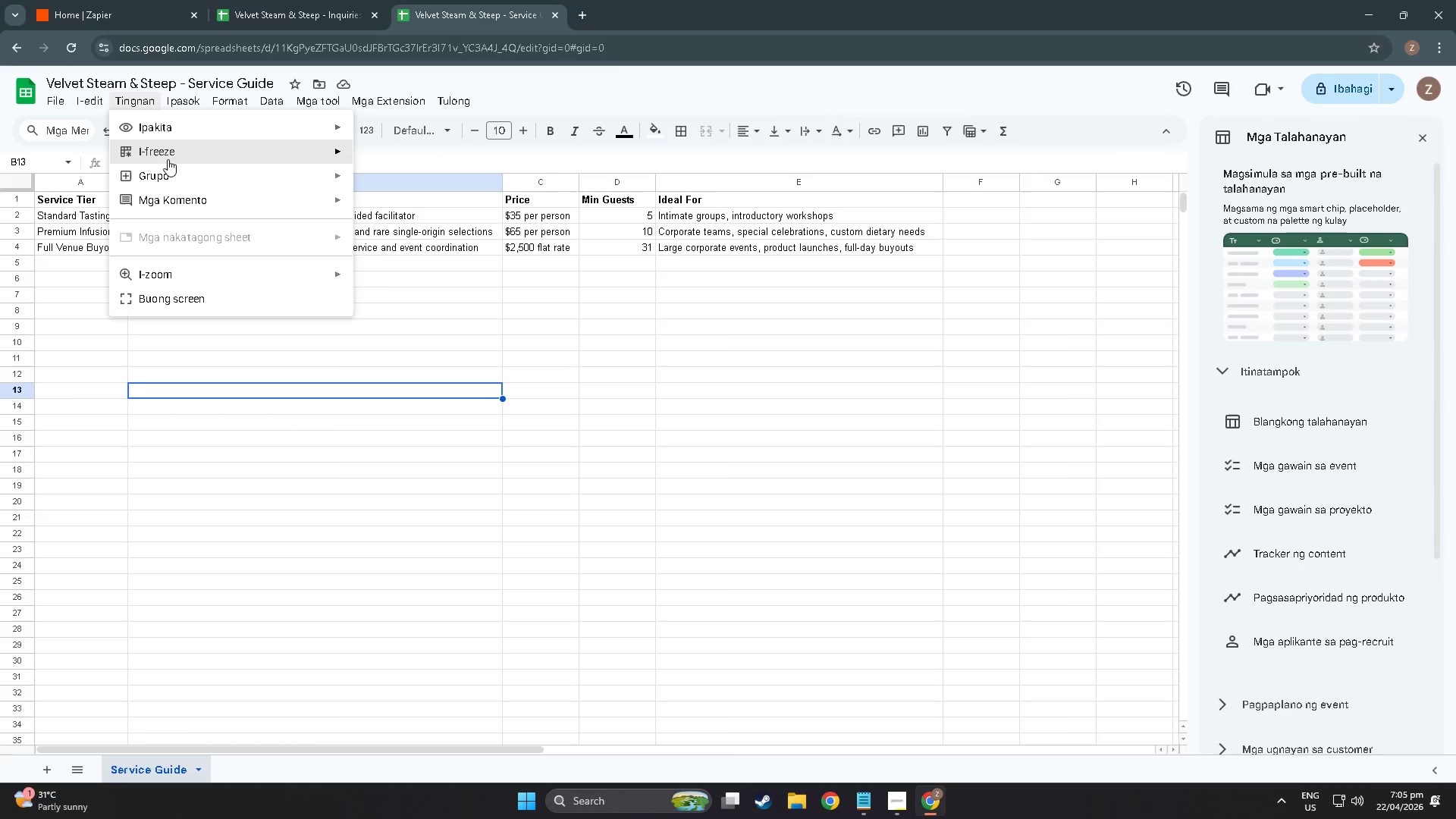 
left_click([168, 159])
 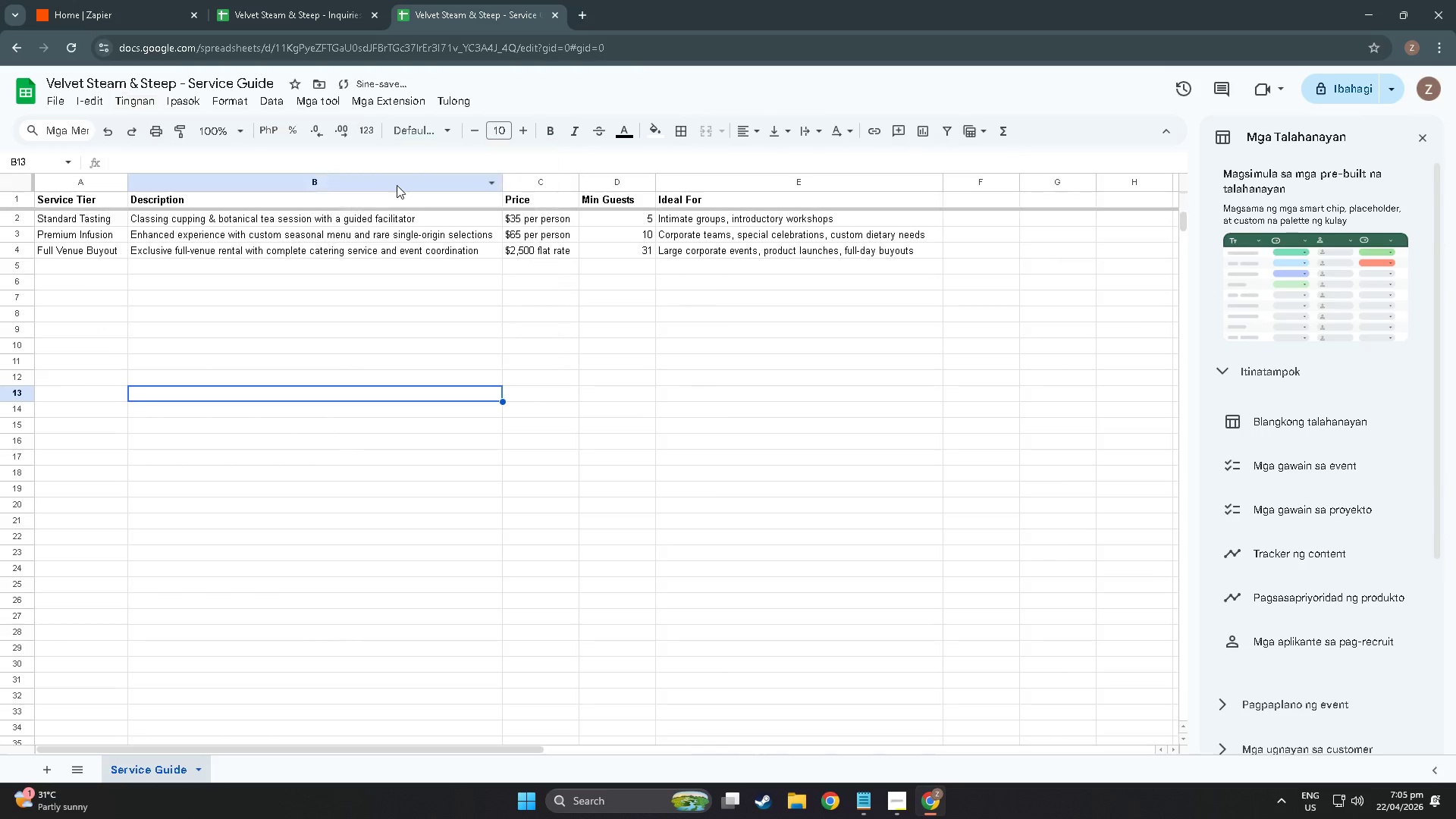 
double_click([190, 384])
 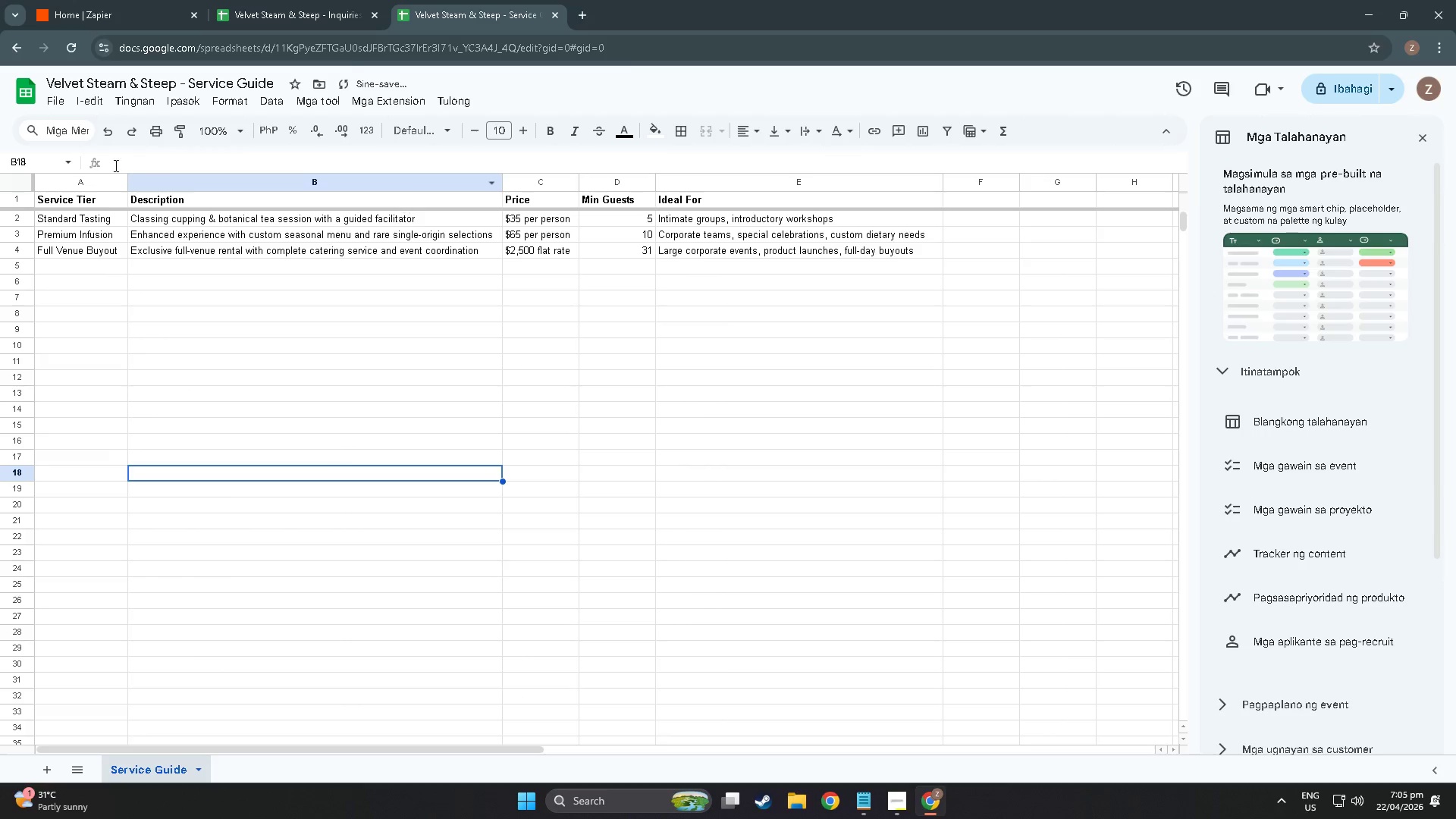 
left_click([254, 0])
 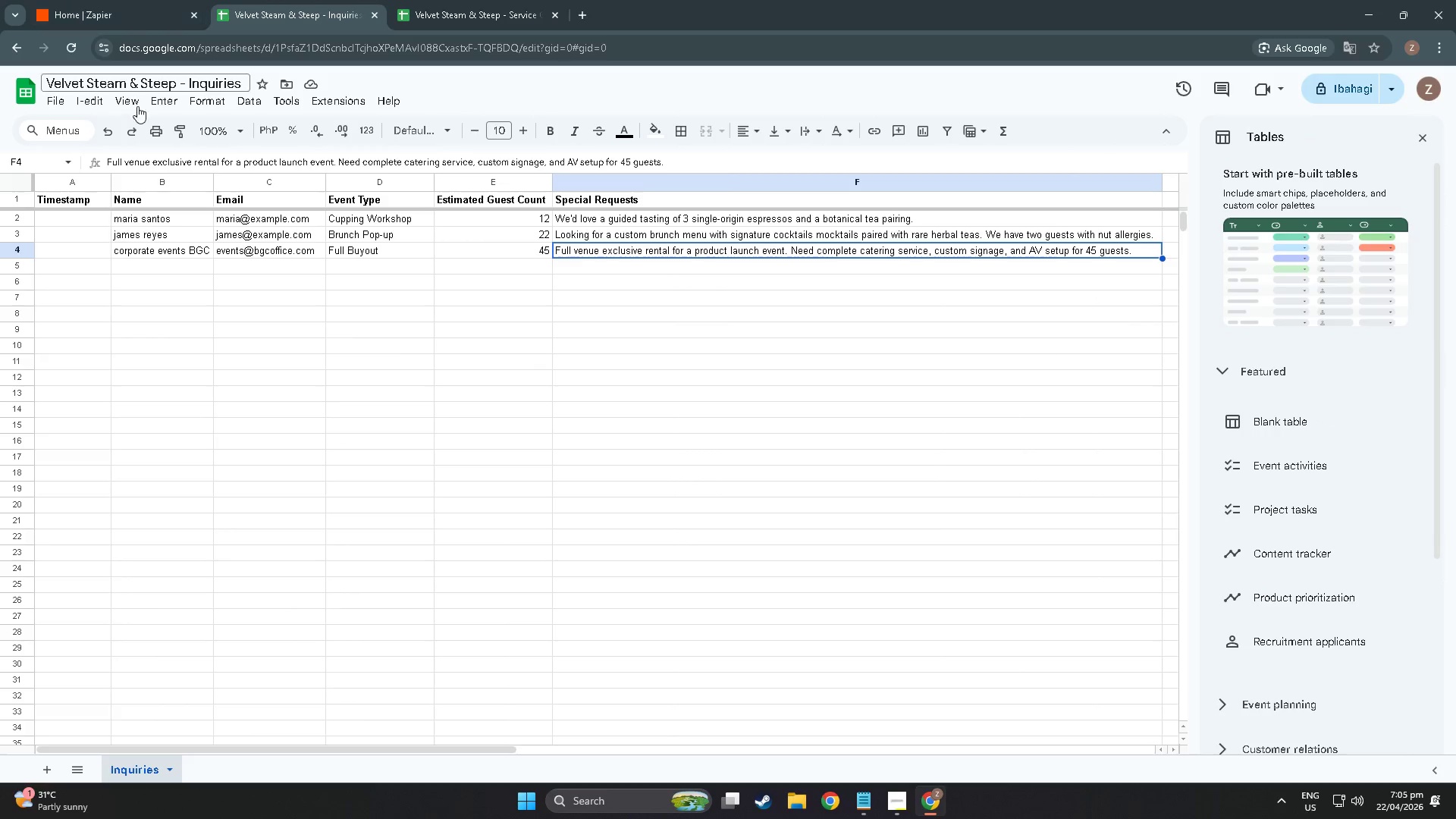 
left_click([489, 447])
 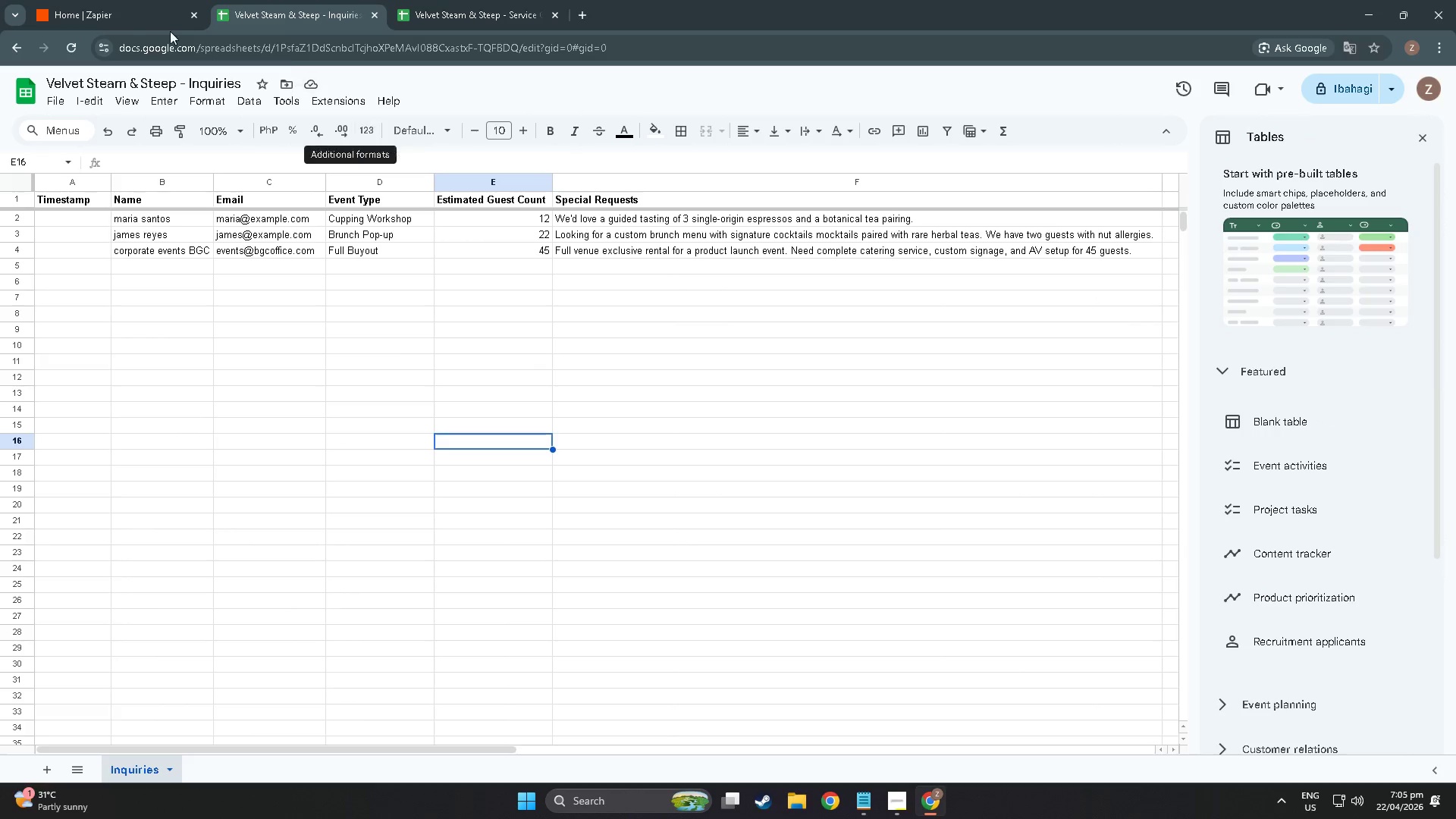 
left_click([102, 0])
 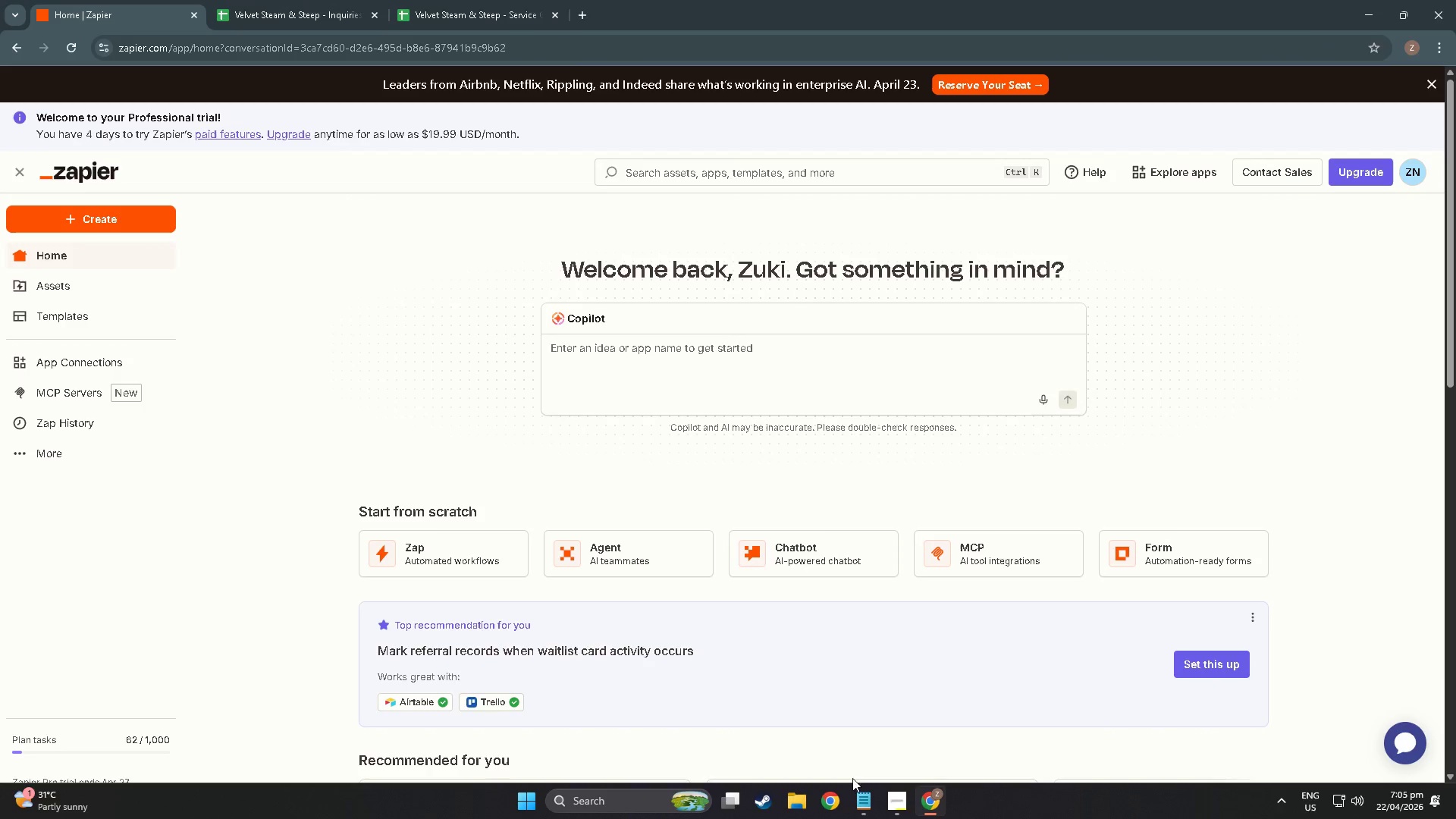 
left_click([866, 795])
 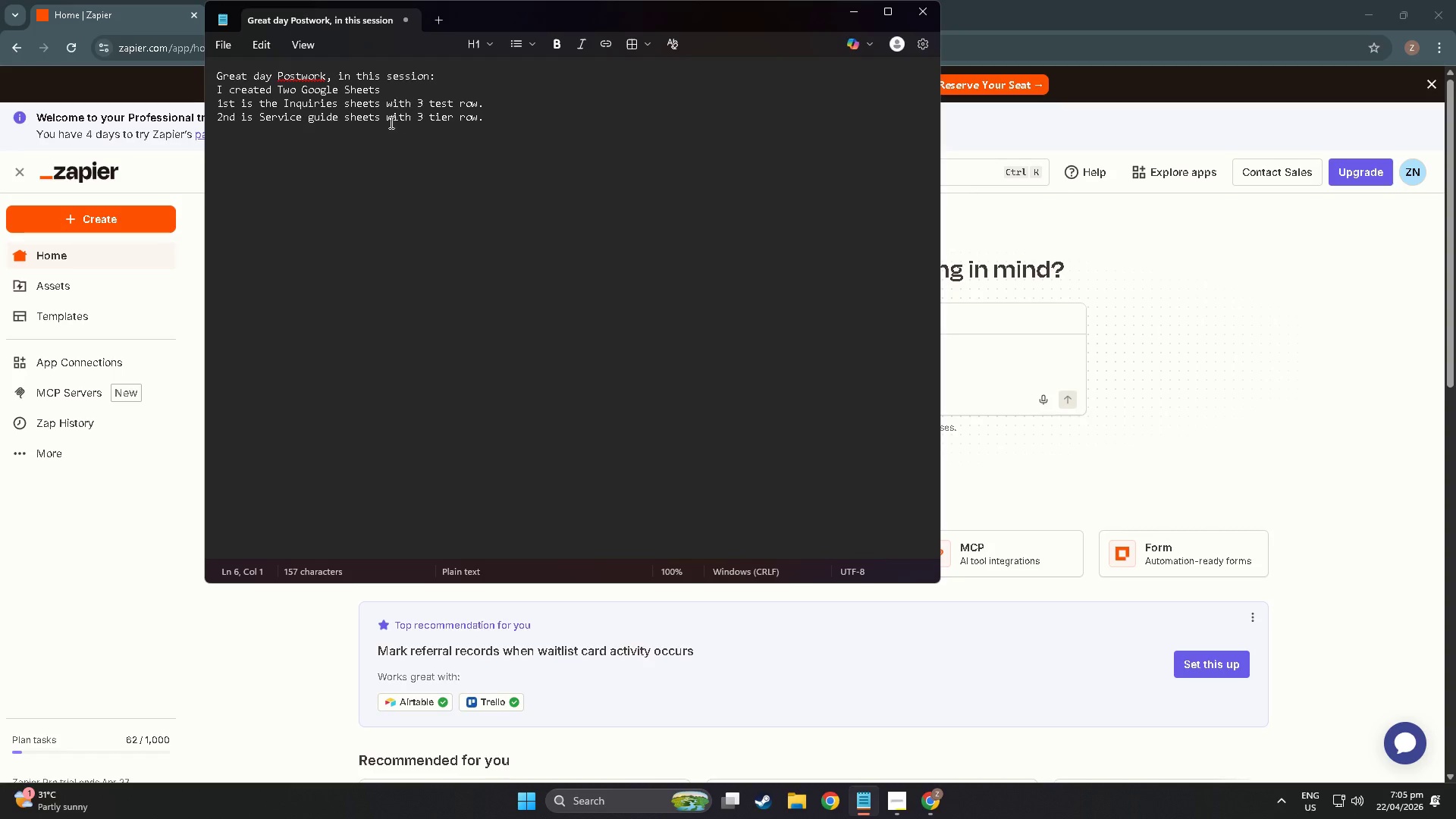 
left_click([359, 127])
 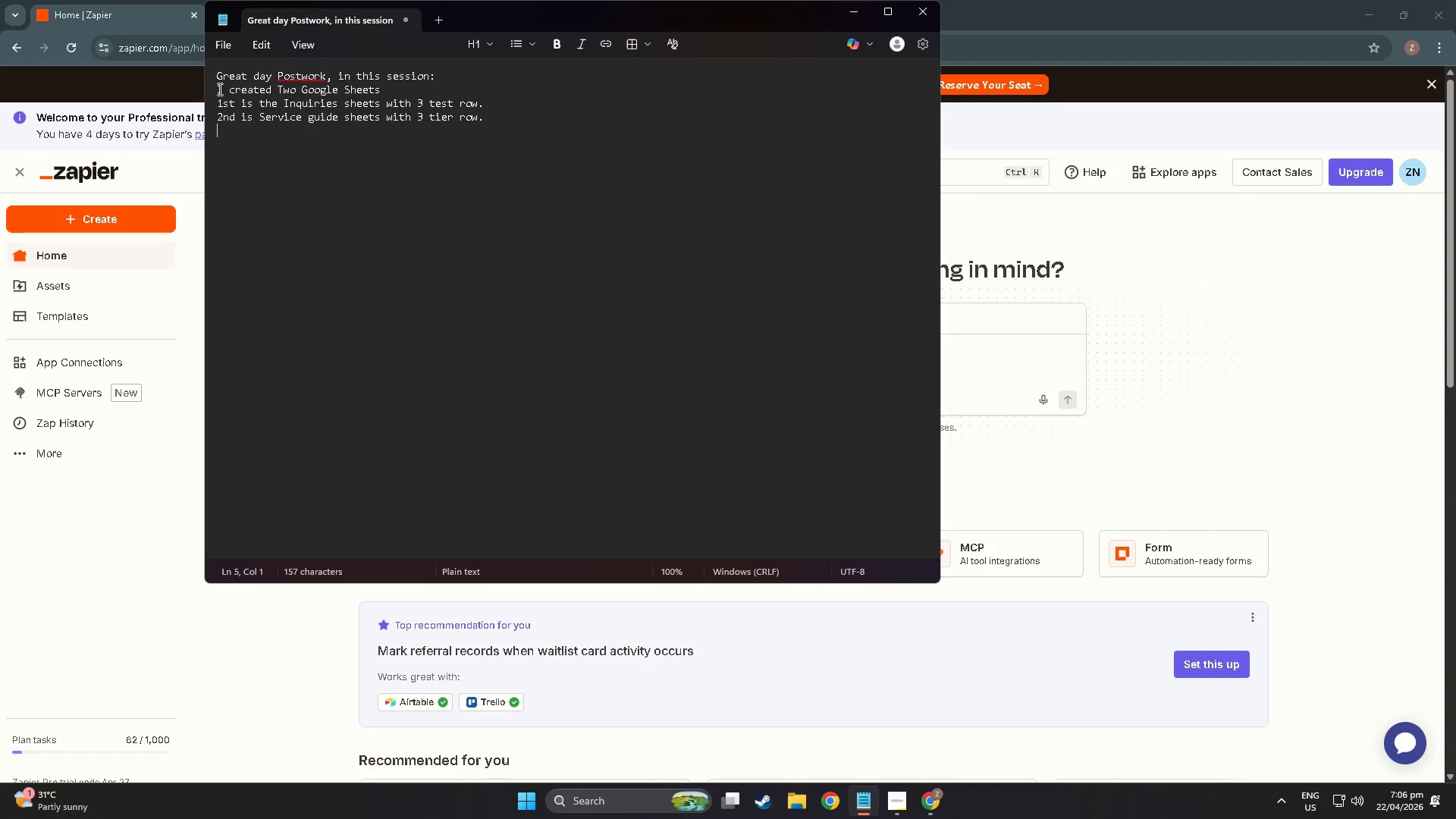 
left_click([218, 89])
 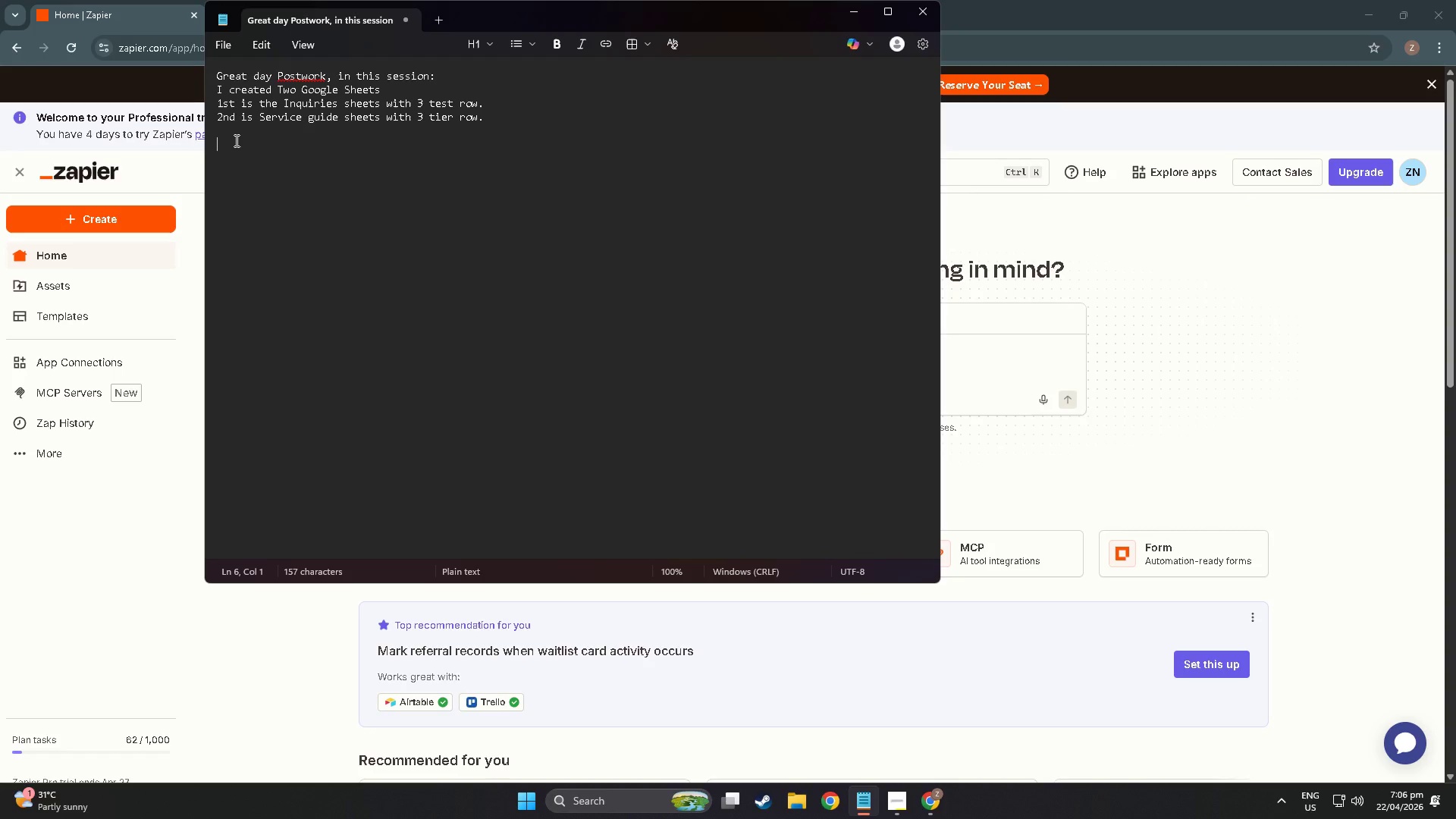 
double_click([235, 130])
 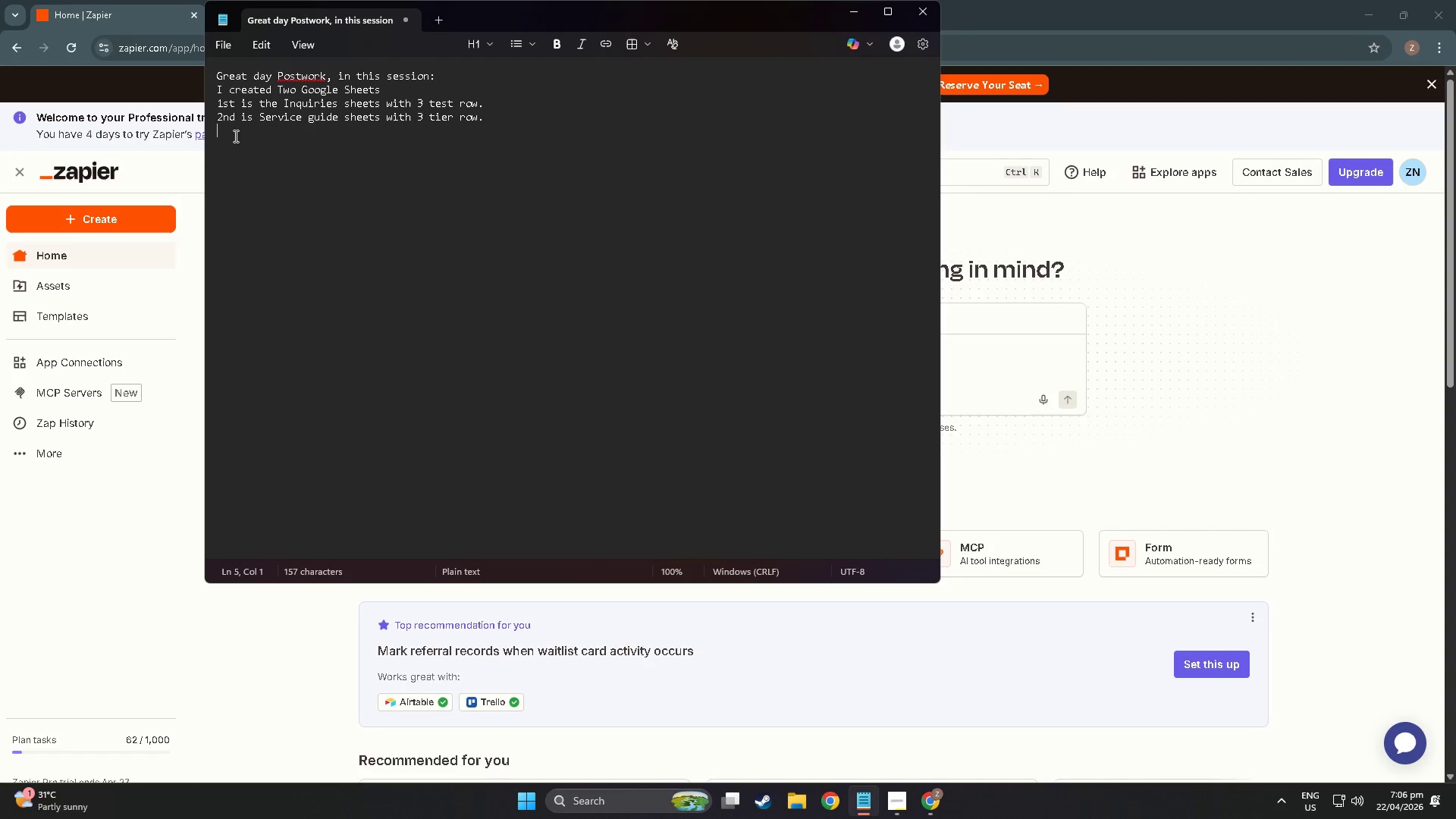 
wait(8.27)
 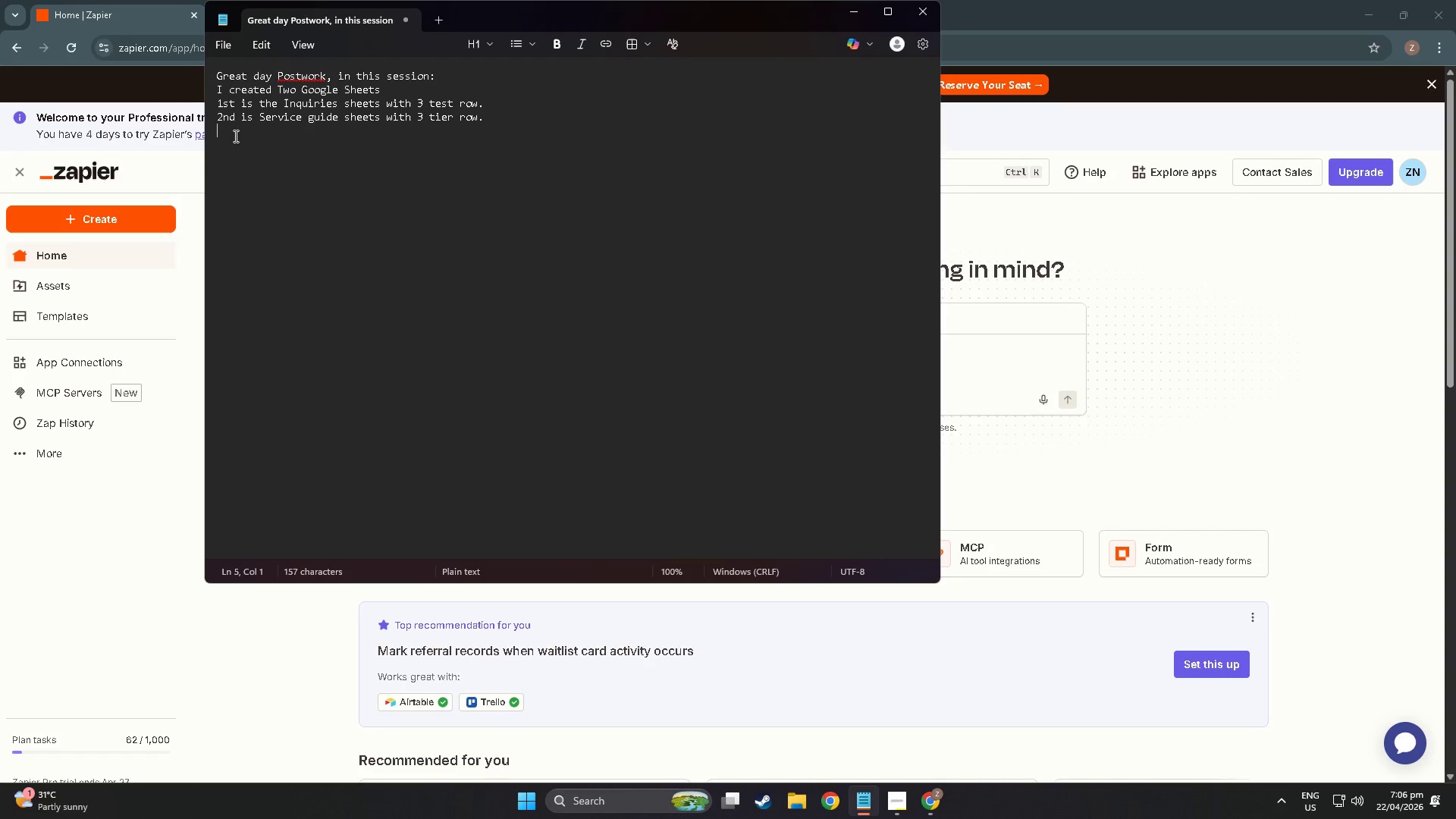 
left_click([136, 209])
 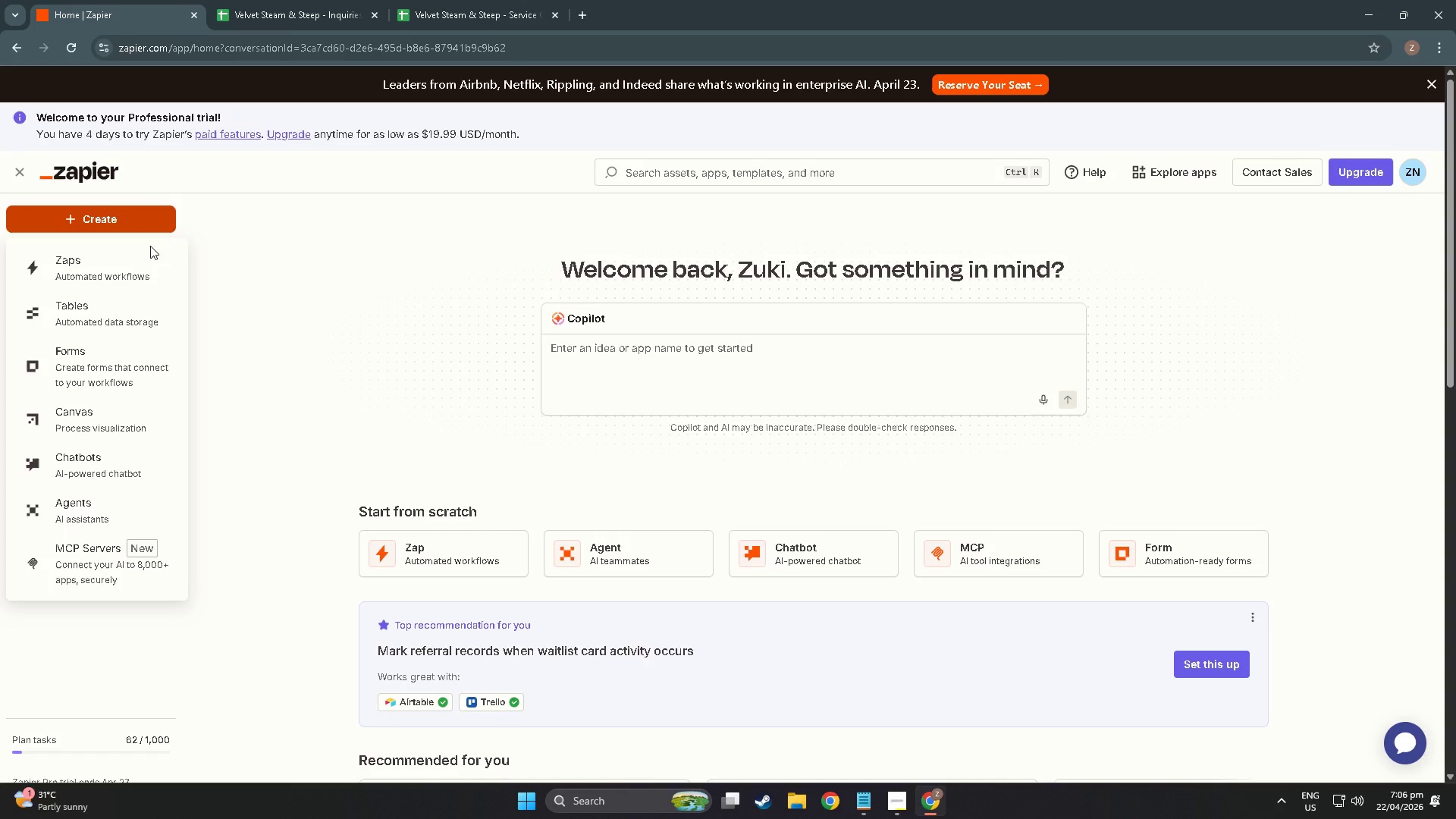 
left_click([158, 266])
 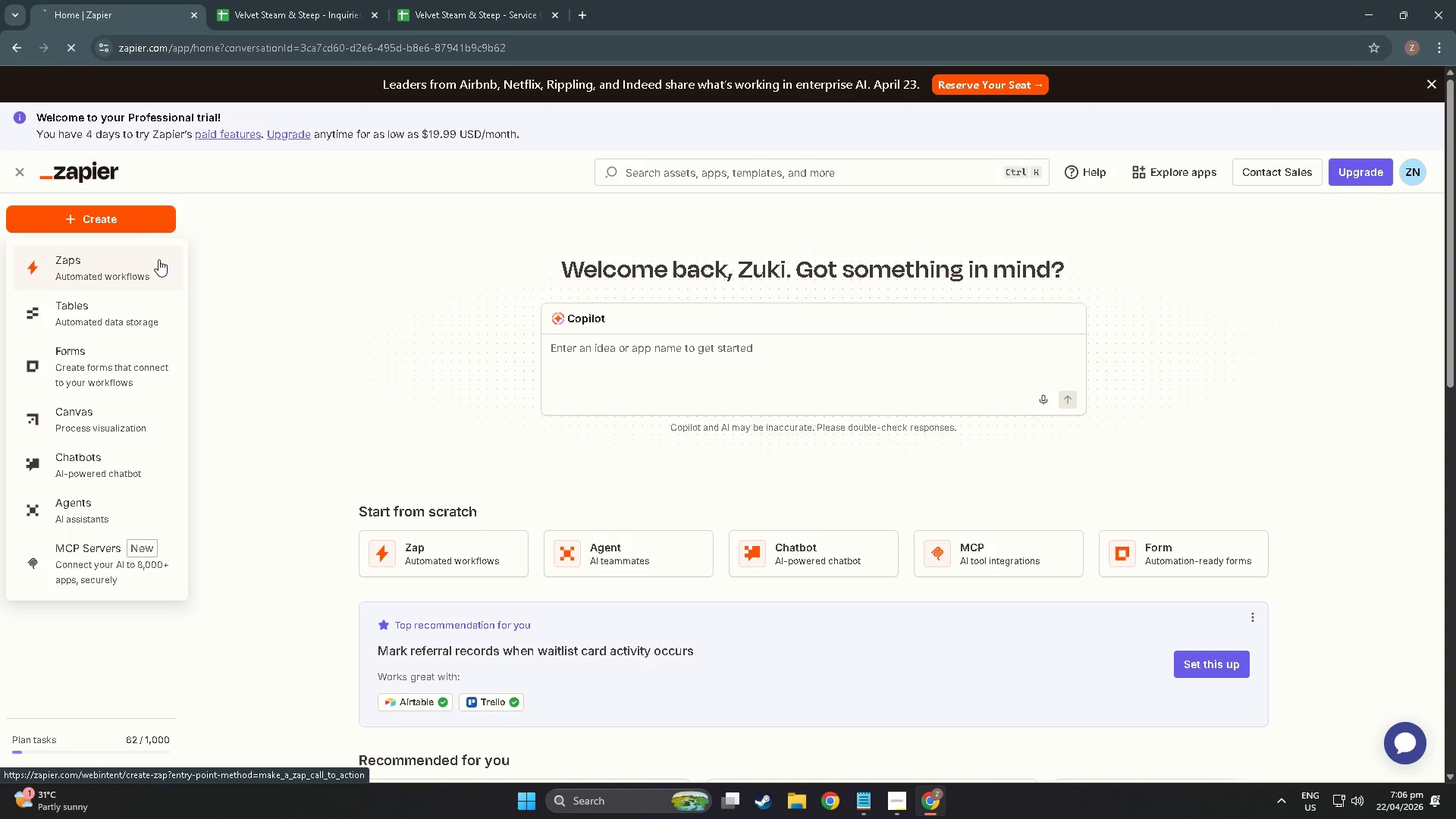 
key(Alt+AltLeft)
 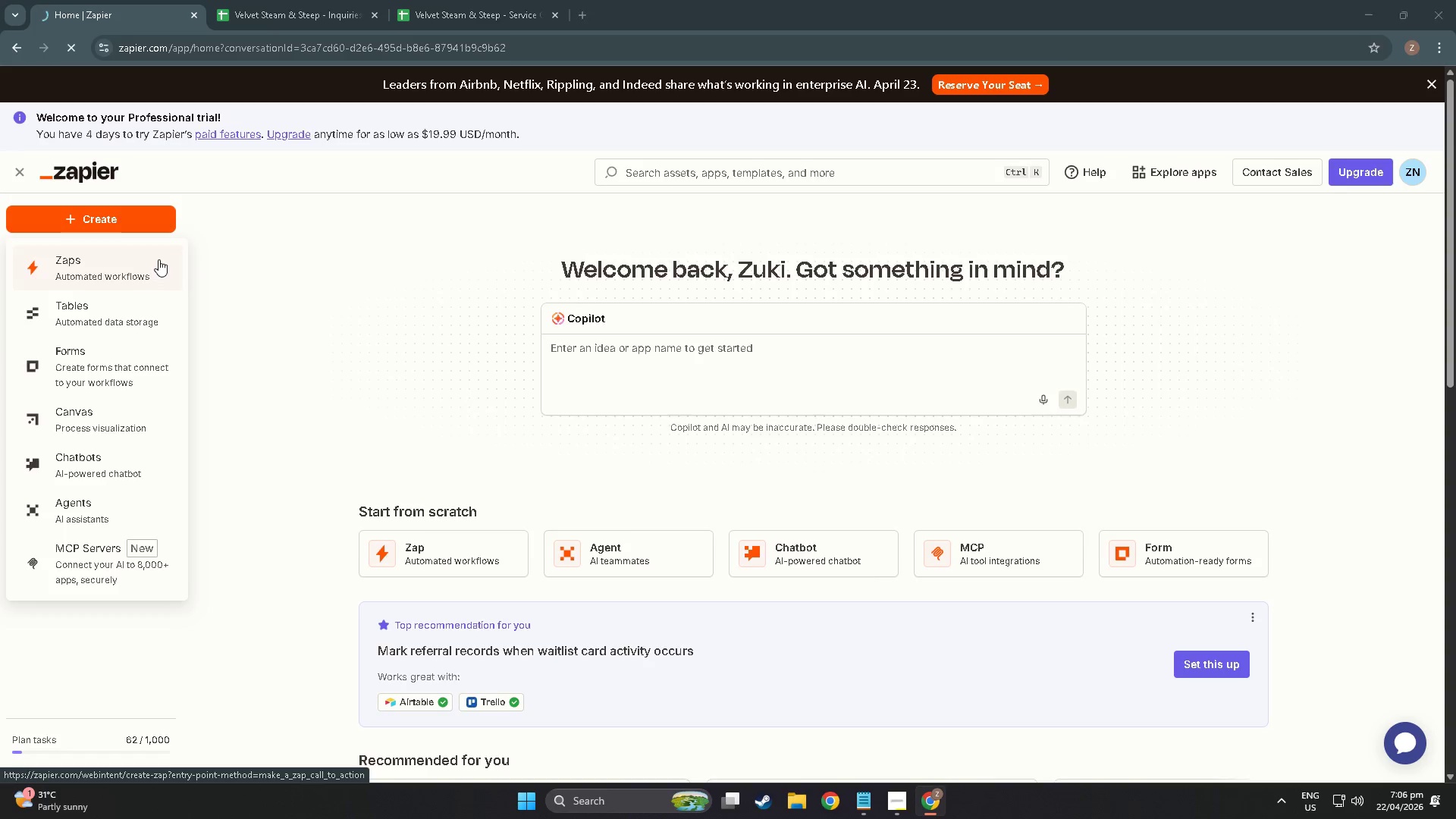 
key(Tab)
type(then I created Zap)
 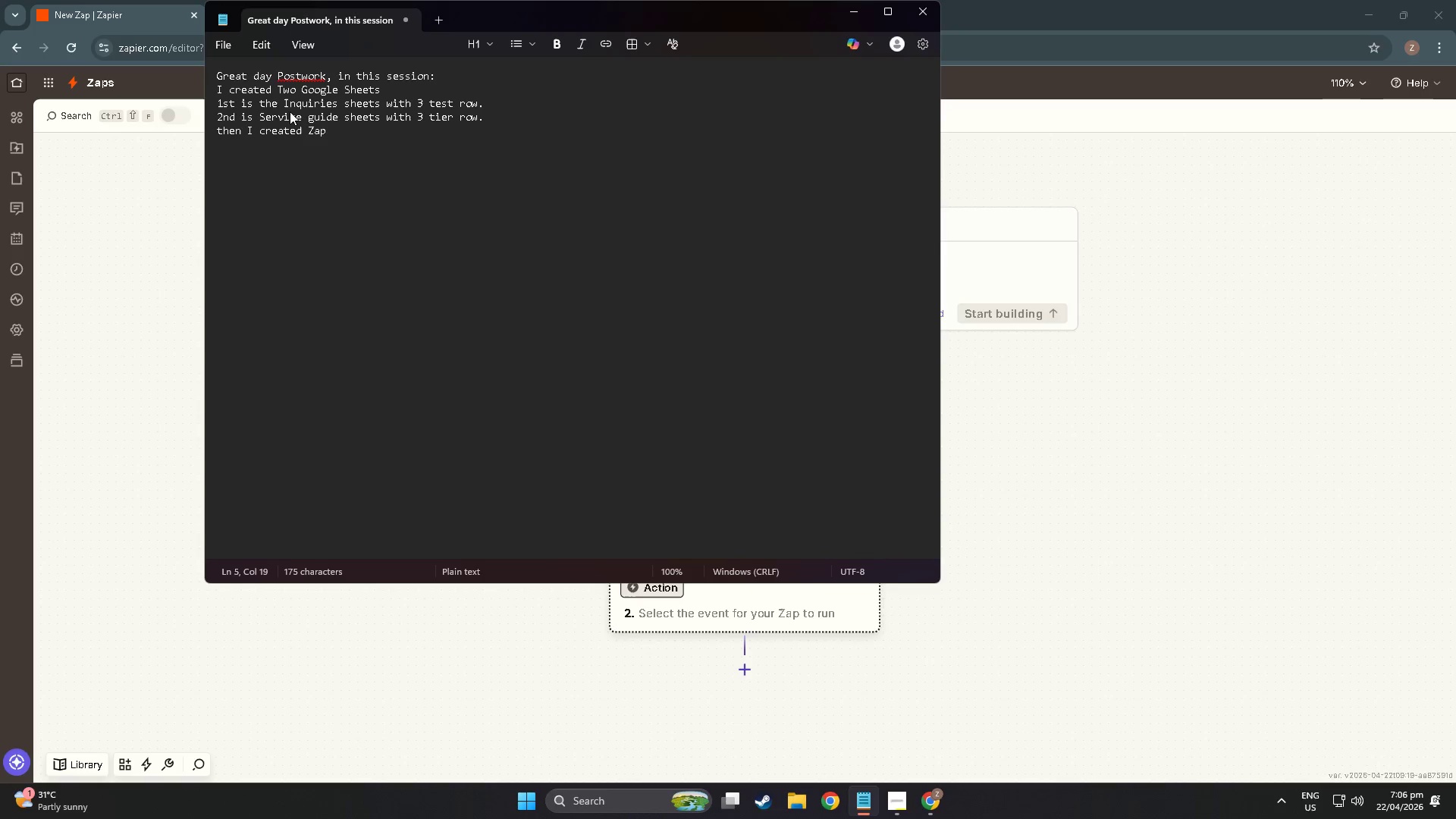 
hold_key(key=Backspace, duration=0.86)
 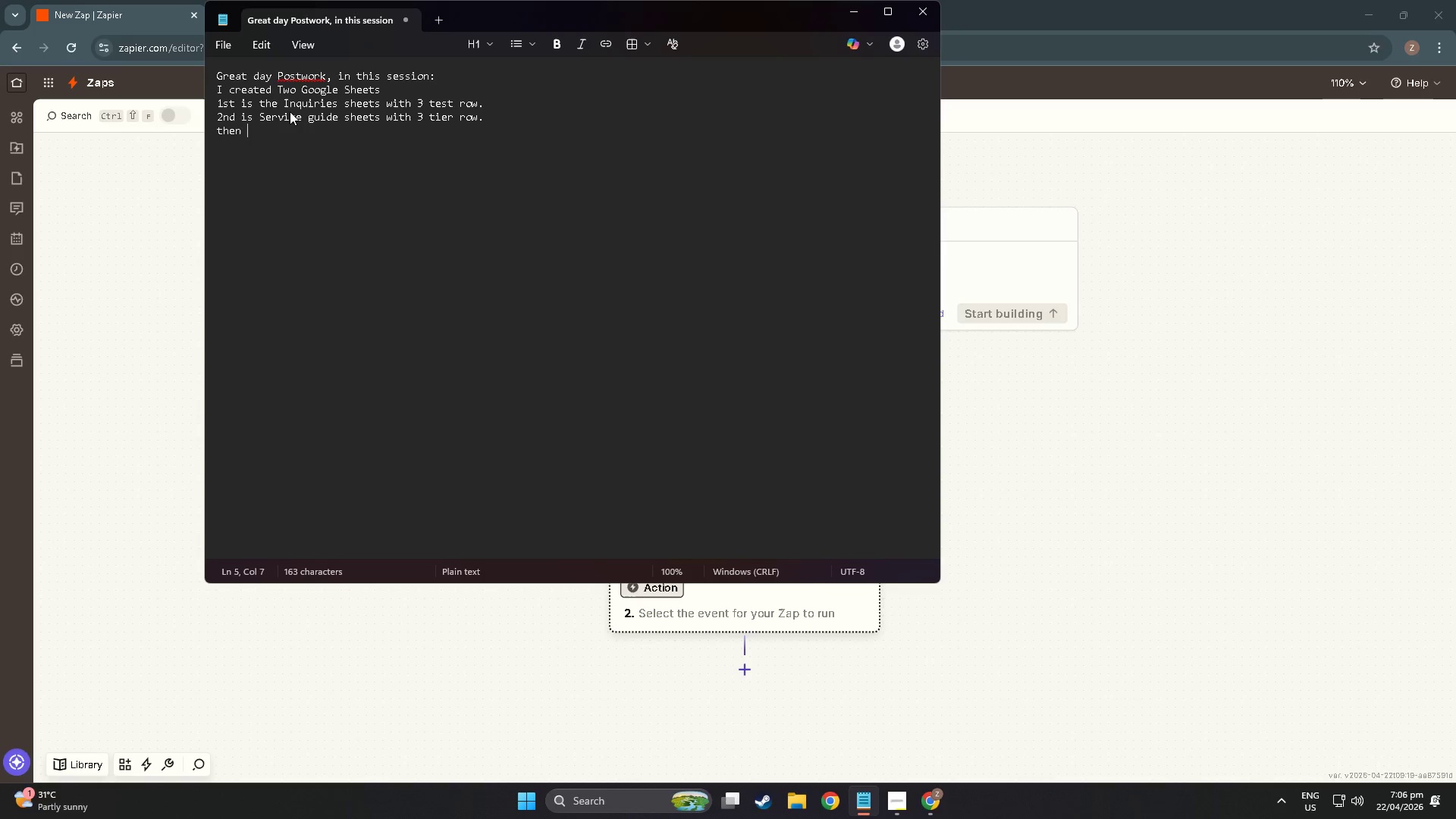 
hold_key(key=Backspace, duration=0.64)
 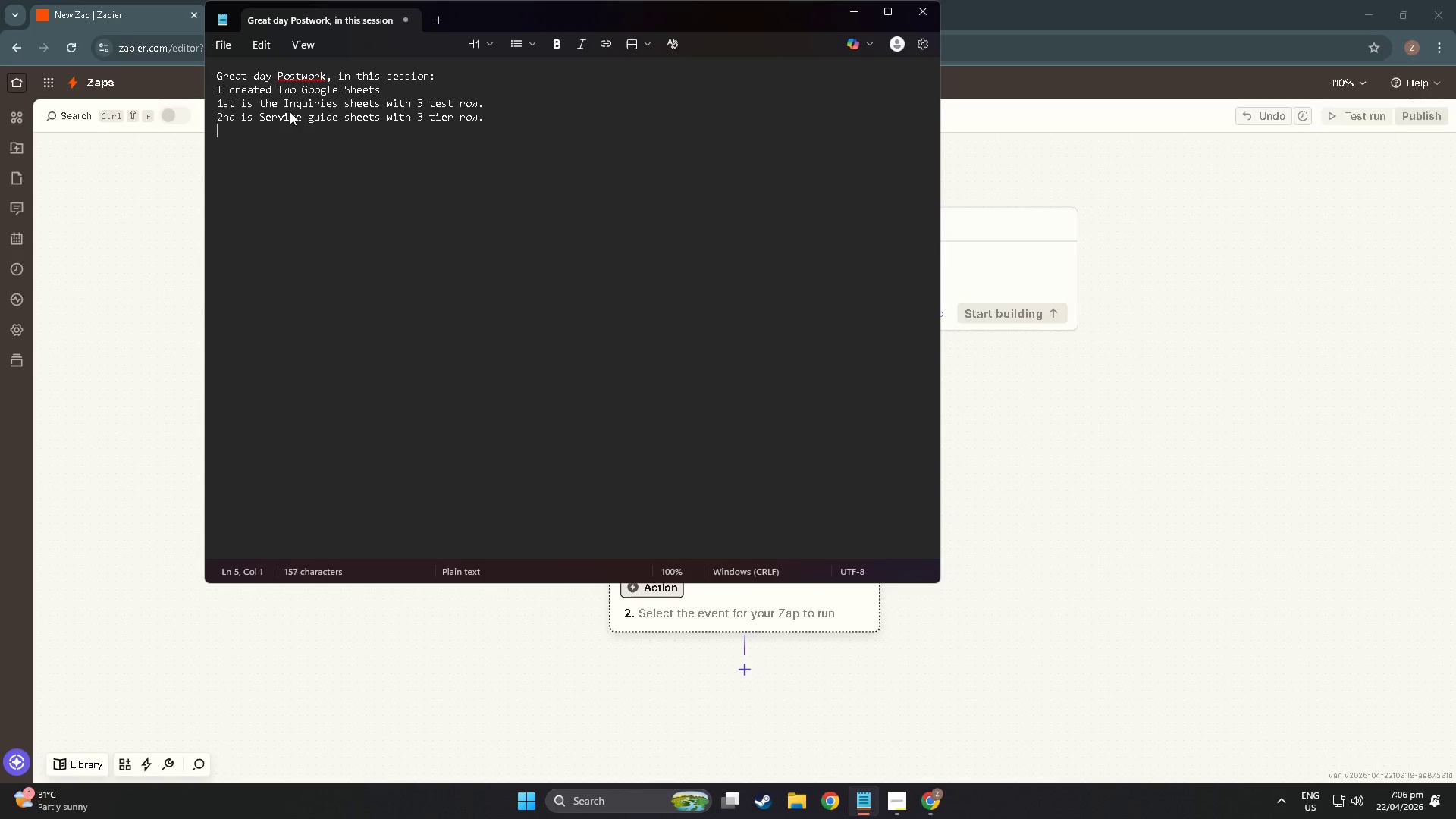 
key(Backspace)
type(C)
key(Backspace)
type(created a new Zap)
 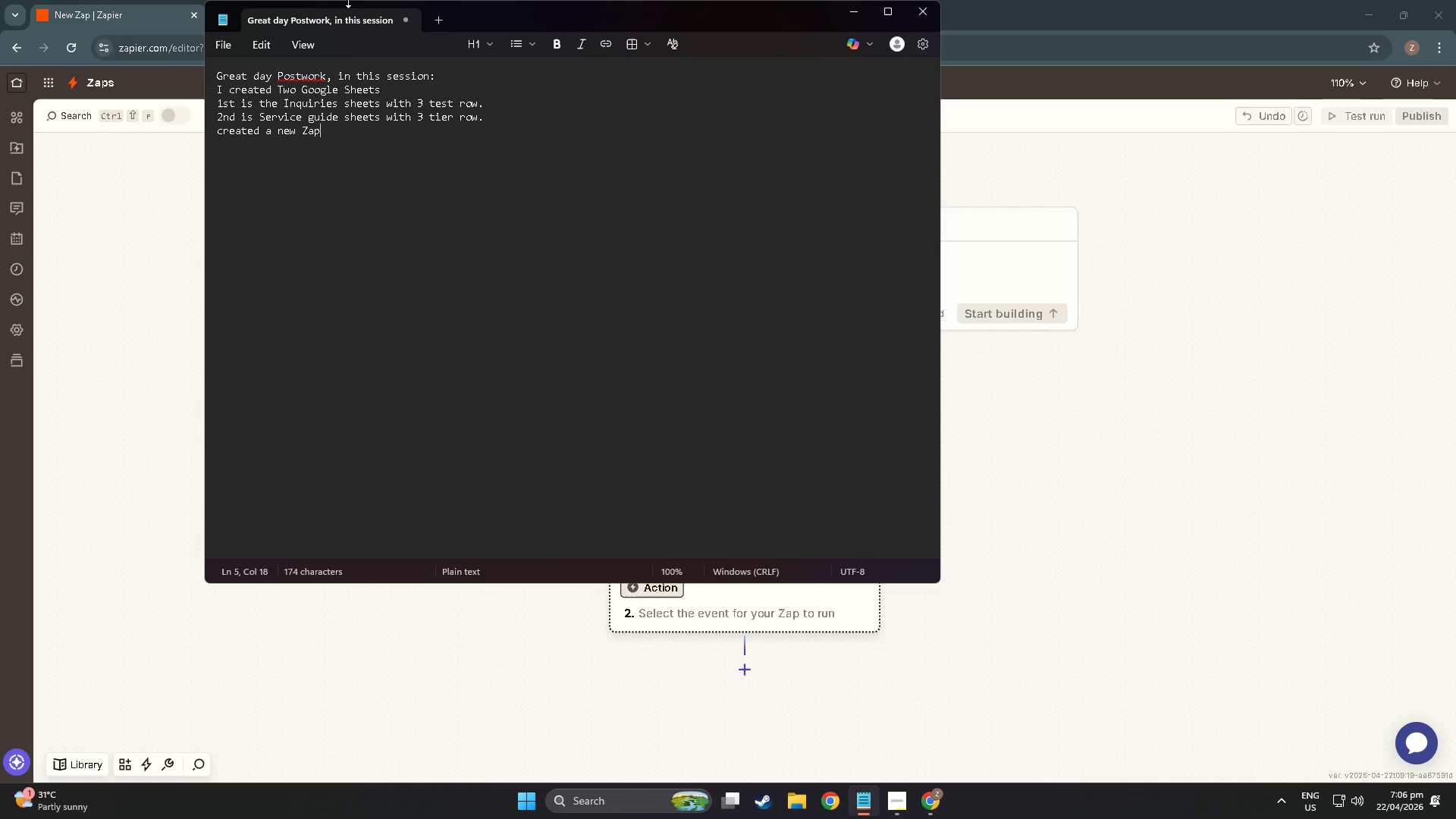 
wait(13.14)
 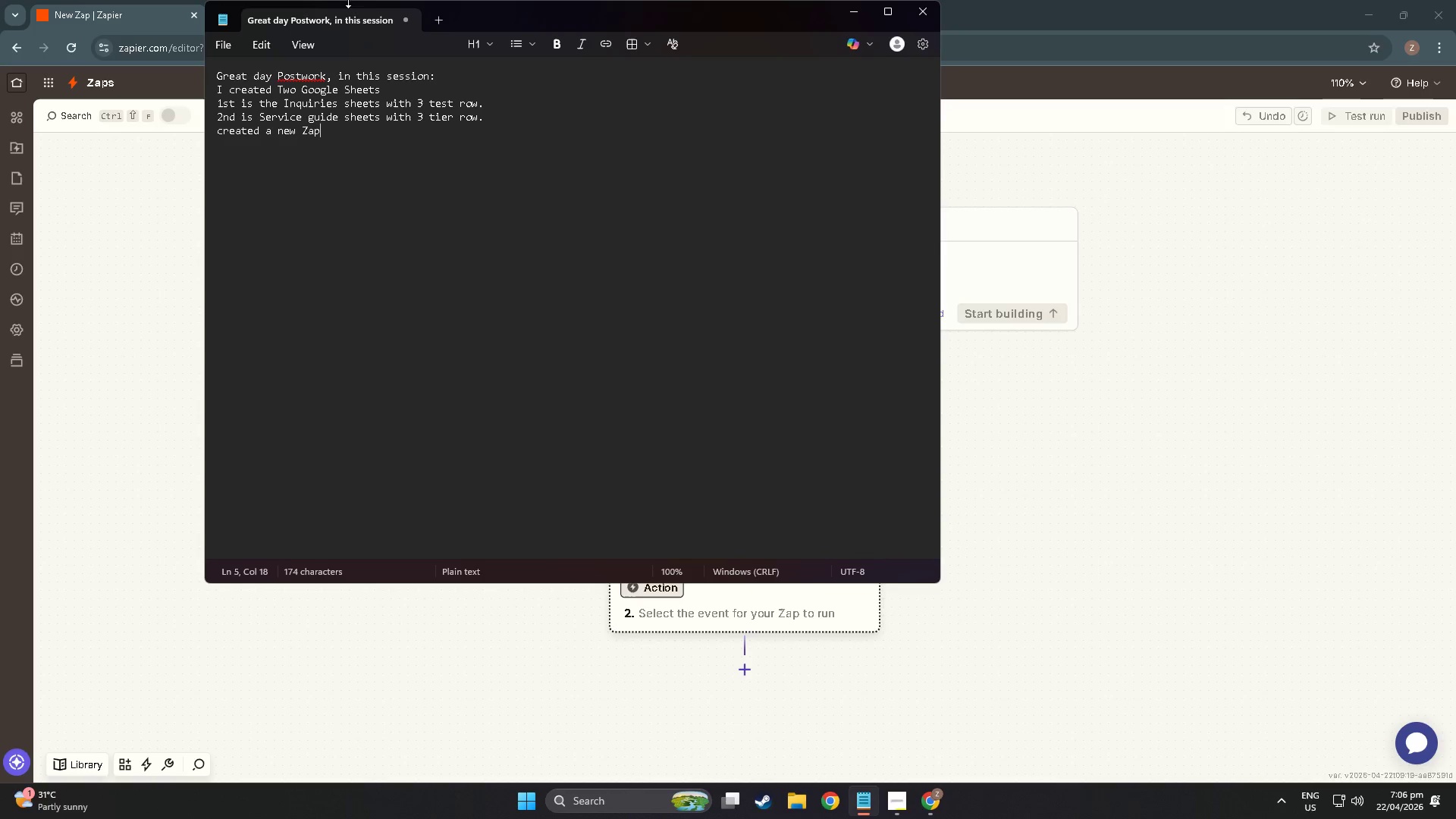 
key(NumpadEnter)
type(se)
key(Backspace)
key(Backspace)
type(c)
key(Backspace)
type(set googl)
key(Backspace)
key(Backspace)
key(Backspace)
key(Backspace)
key(Backspace)
type(Google Sheets as the trigger)
 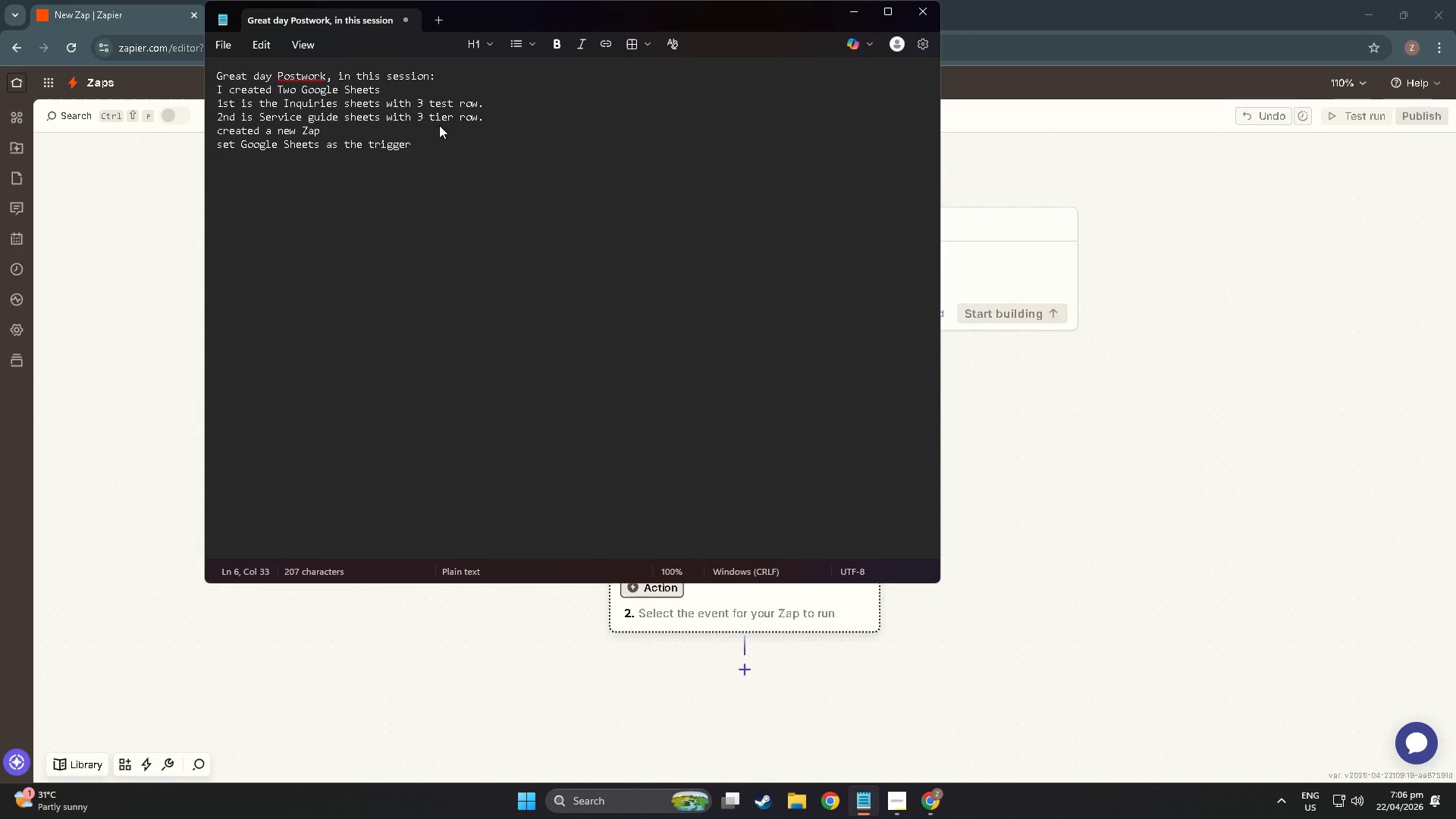 
left_click([95, 429])
 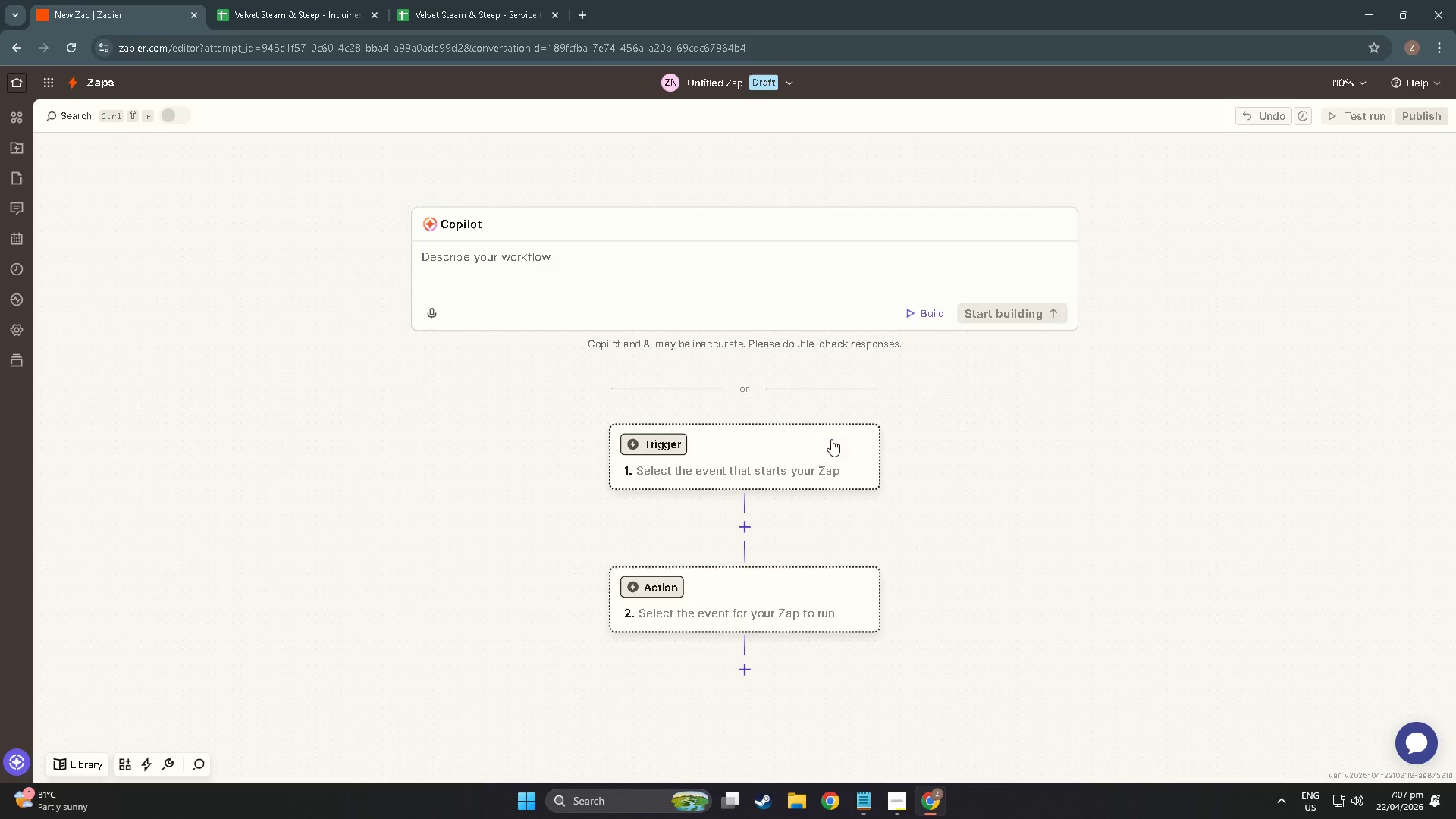 
left_click([789, 446])
 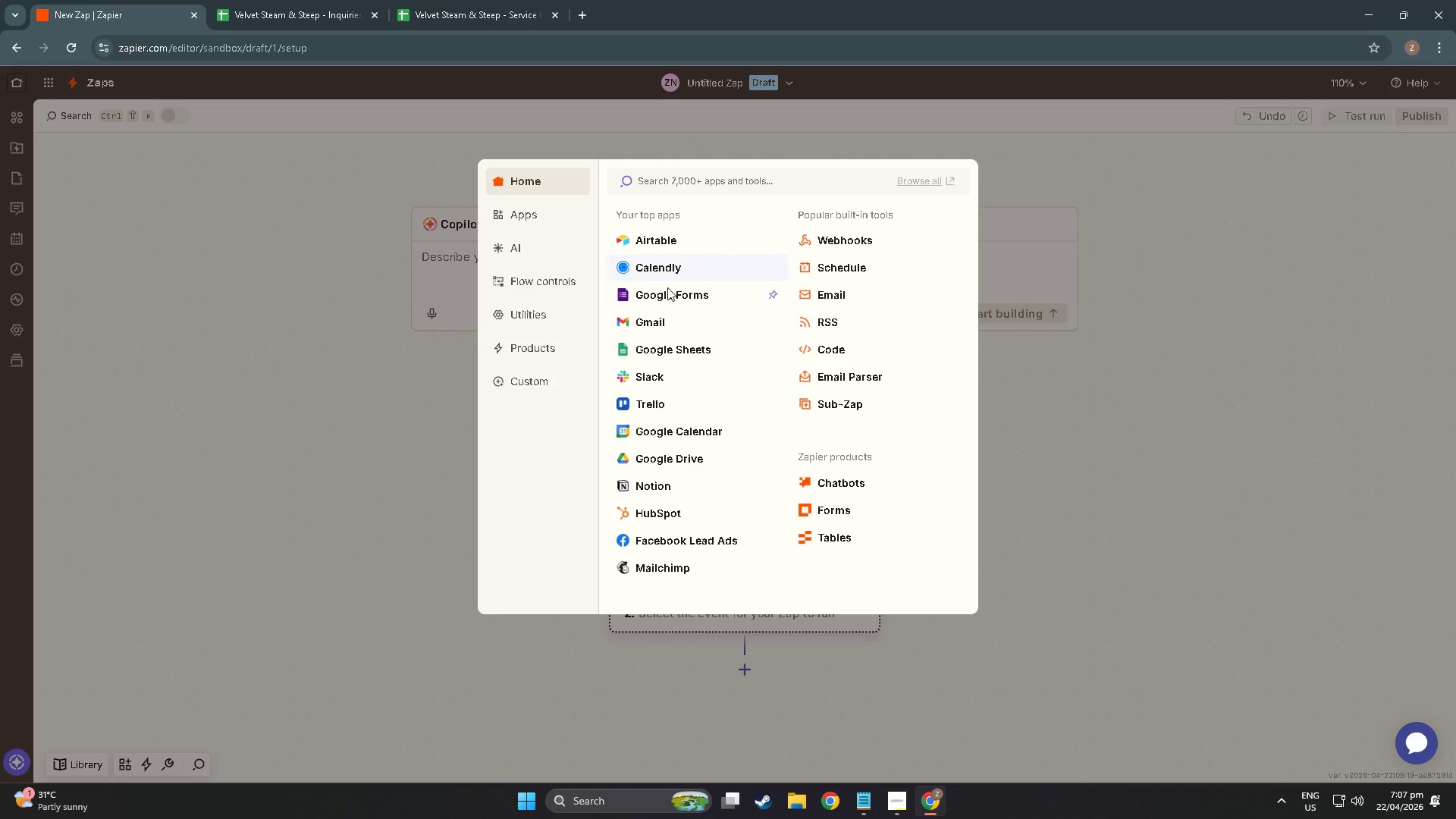 
left_click([664, 362])
 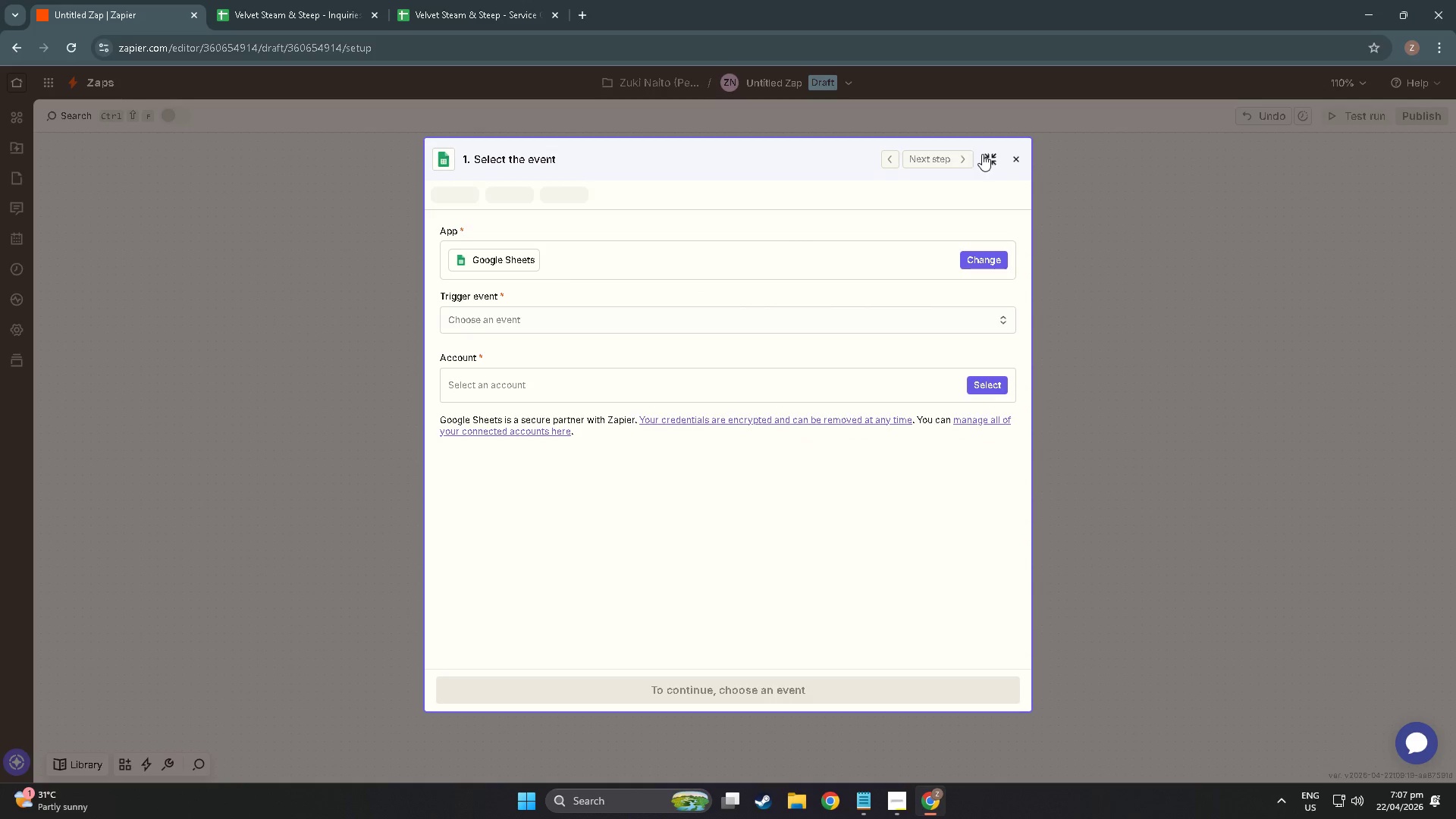 
left_click([732, 321])
 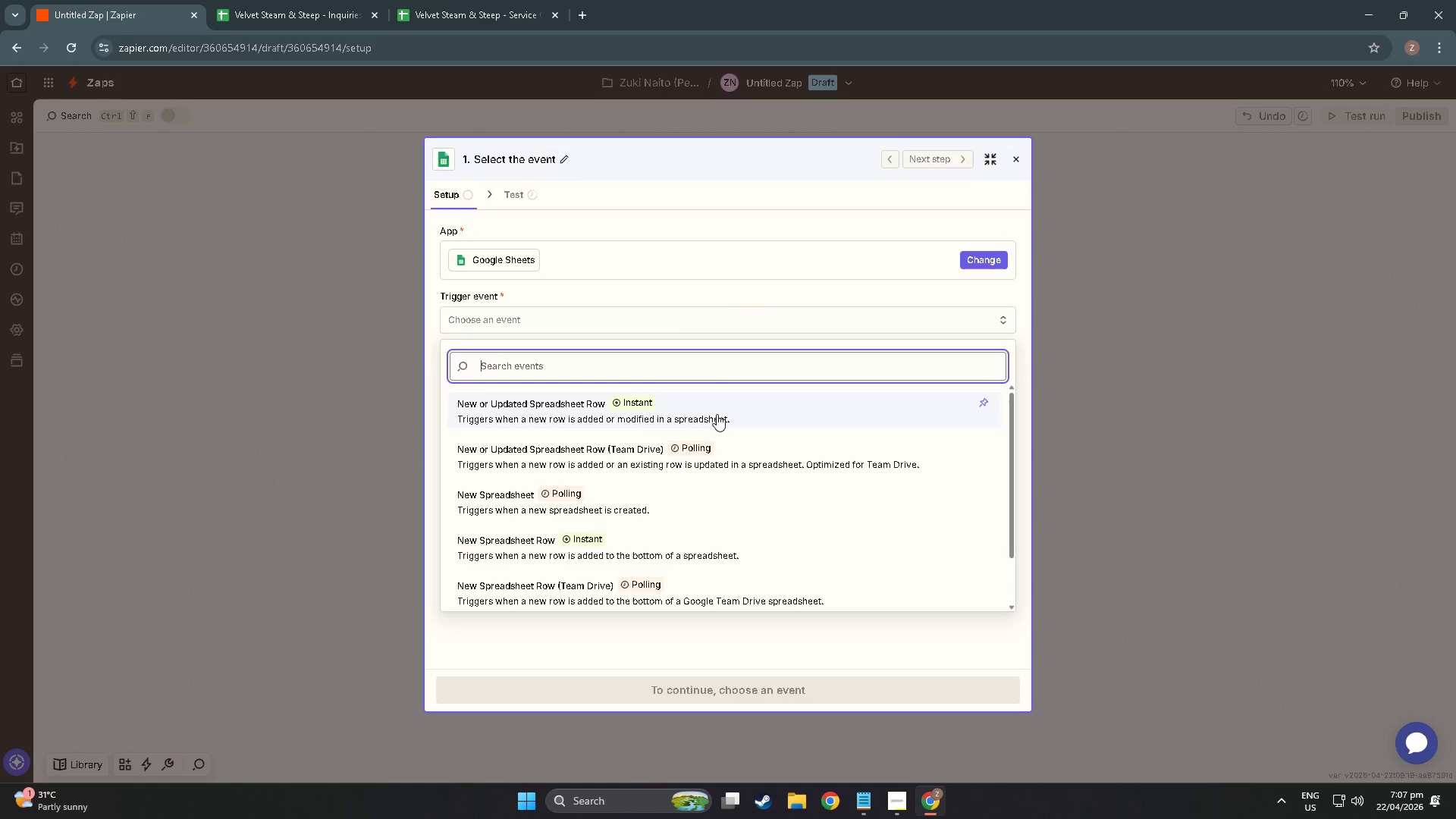 
scroll: coordinate [682, 502], scroll_direction: down, amount: 1.0
 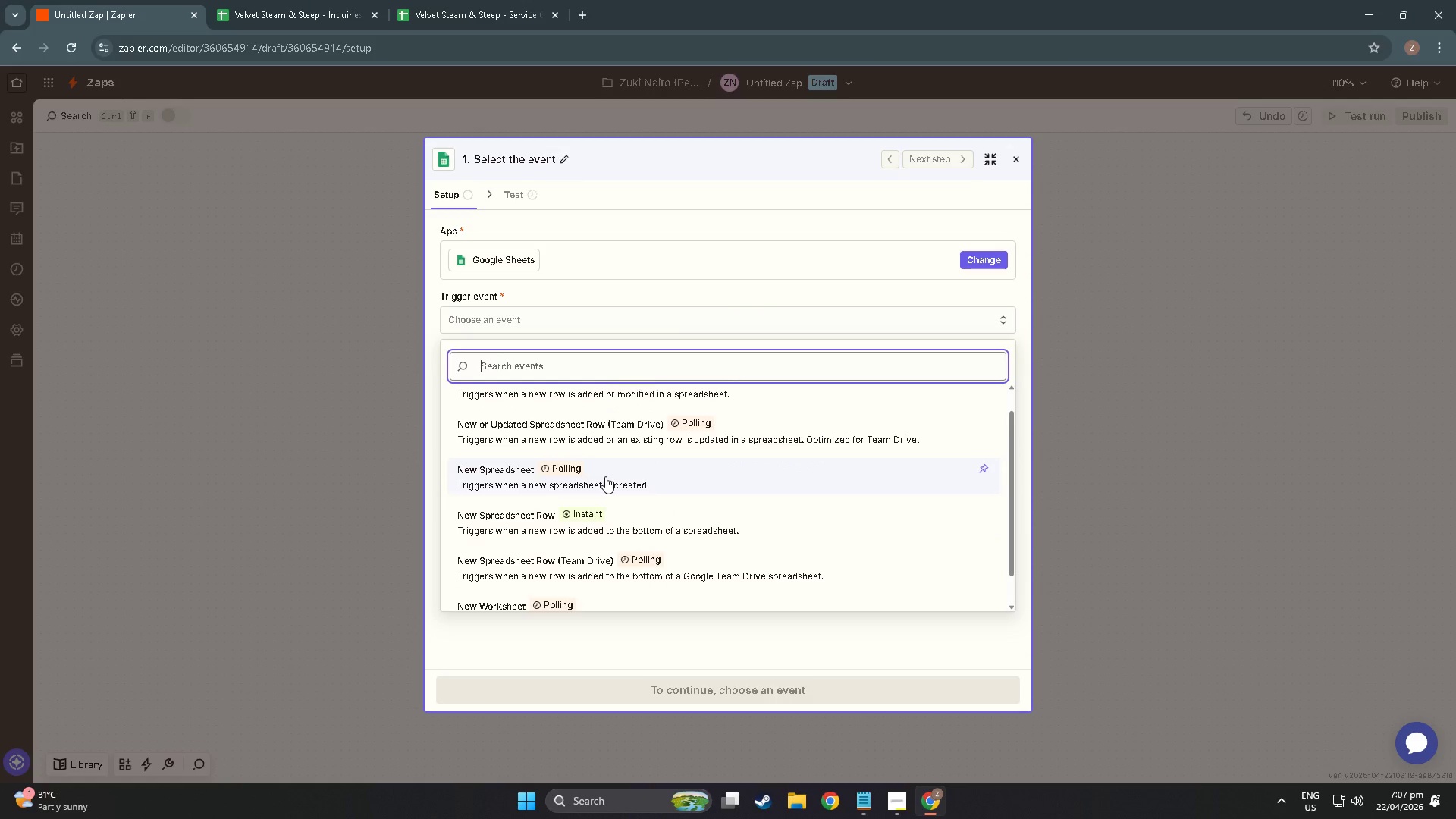 
left_click([607, 487])
 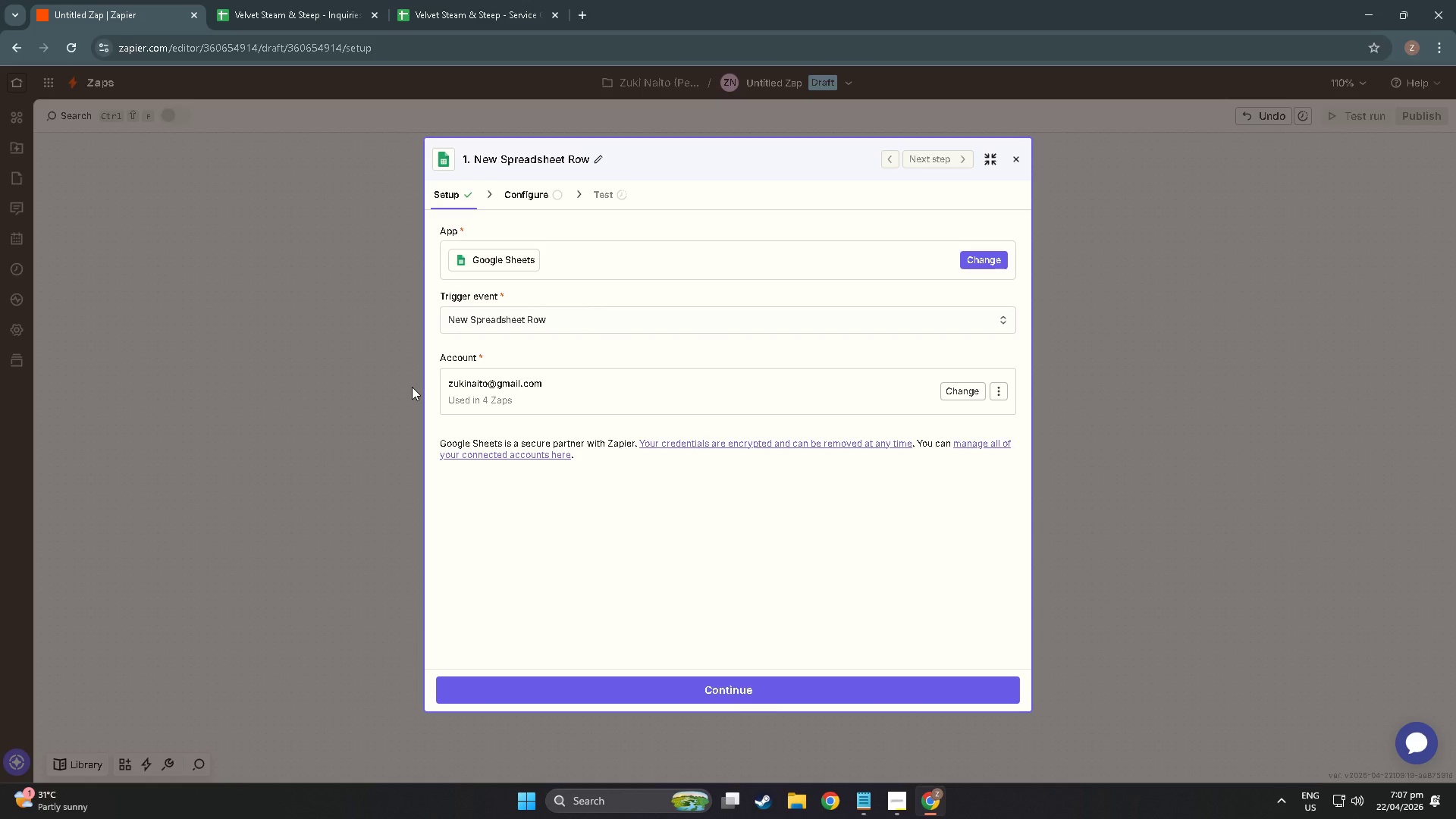 
scroll: coordinate [605, 476], scroll_direction: down, amount: 1.0
 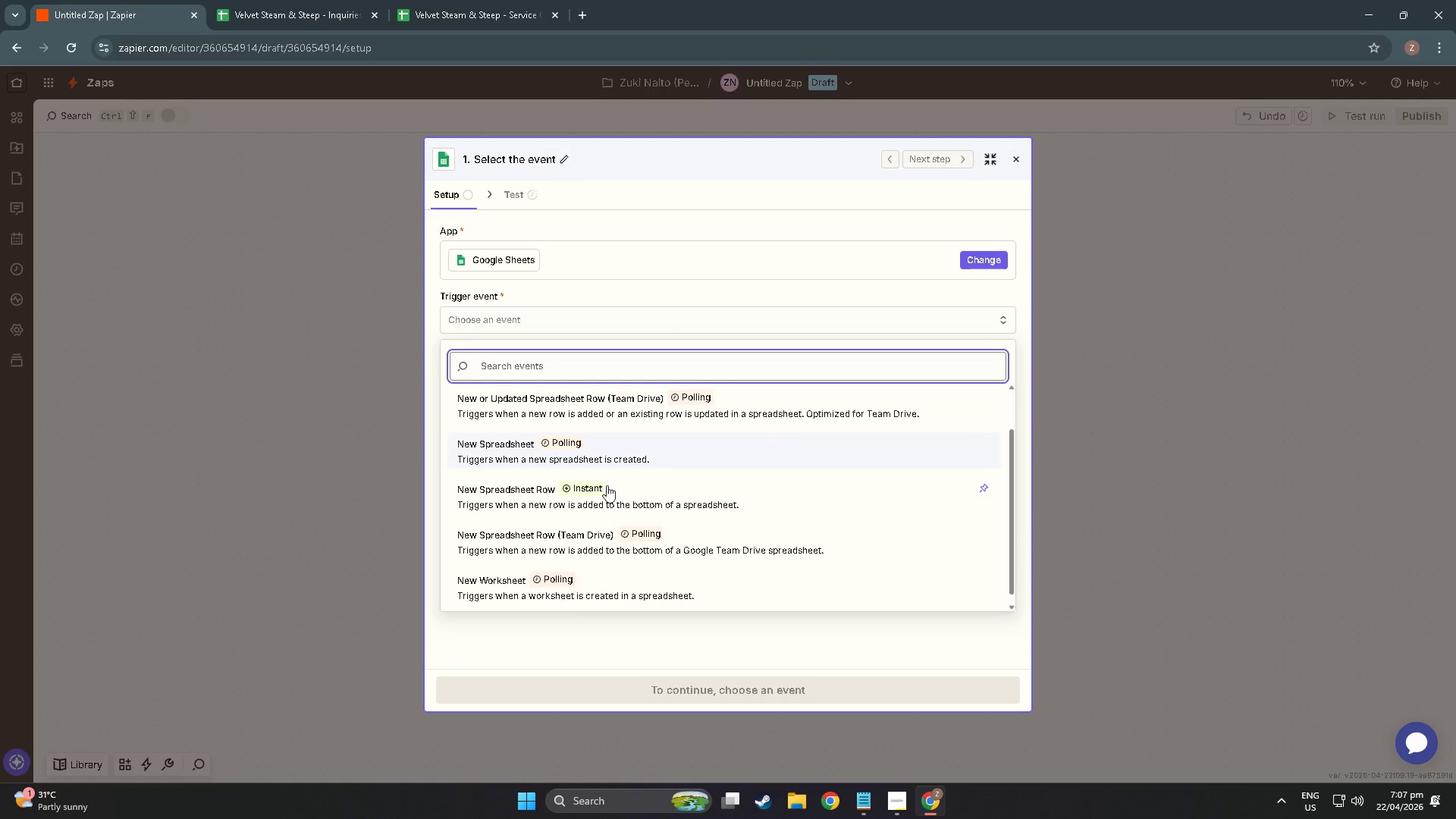 
wait(12.36)
 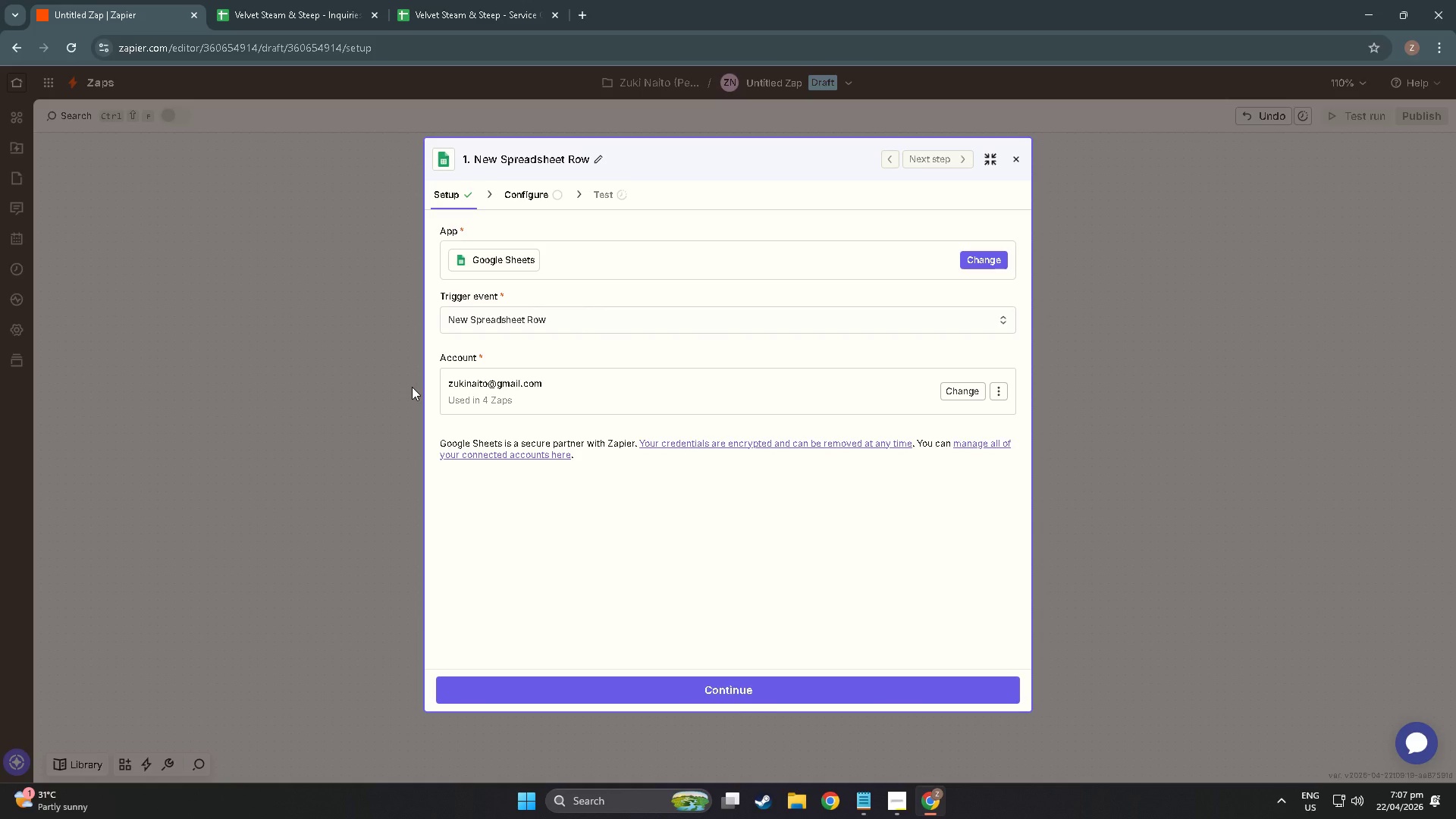 
left_click([794, 686])
 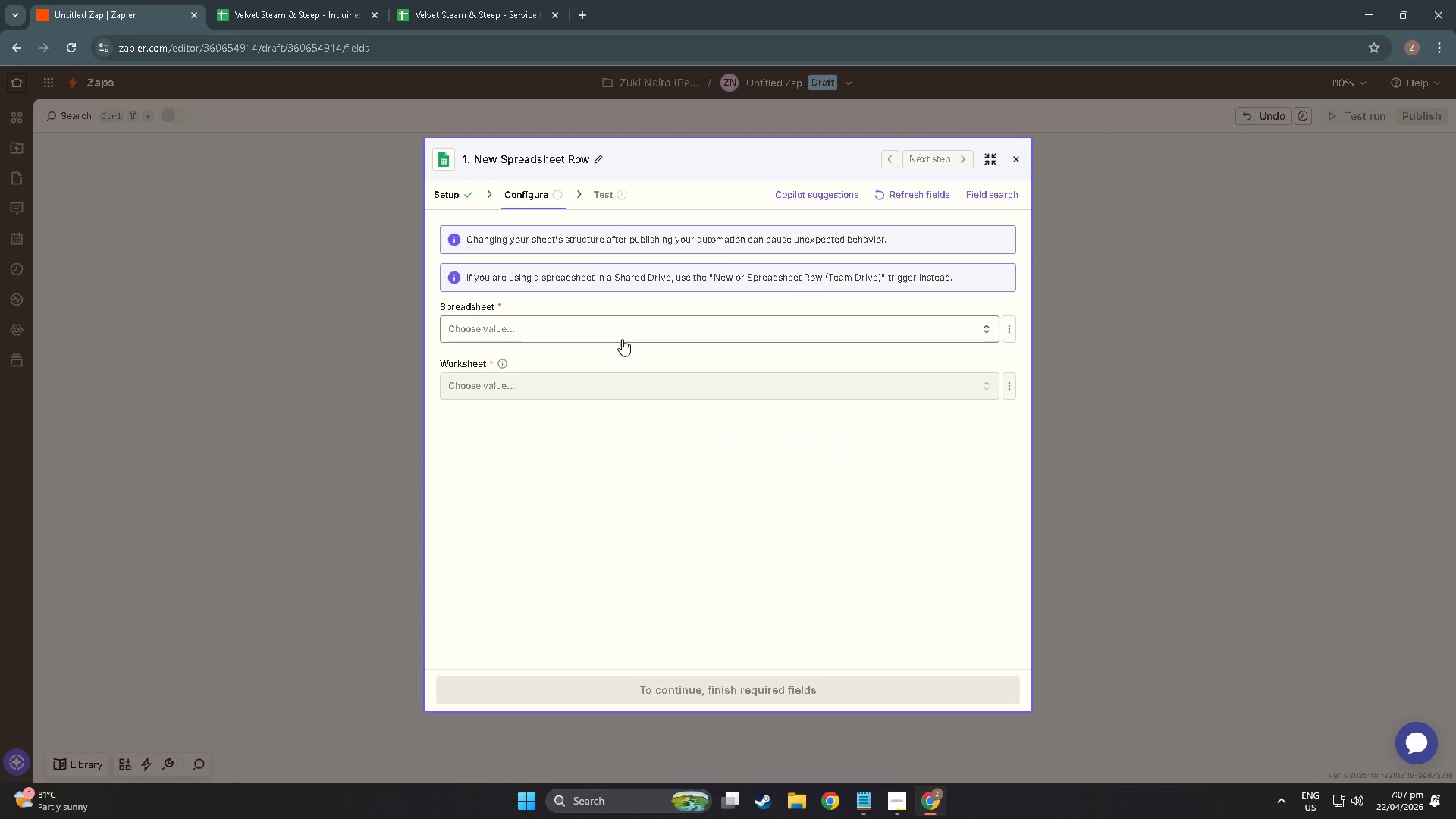 
left_click([620, 328])
 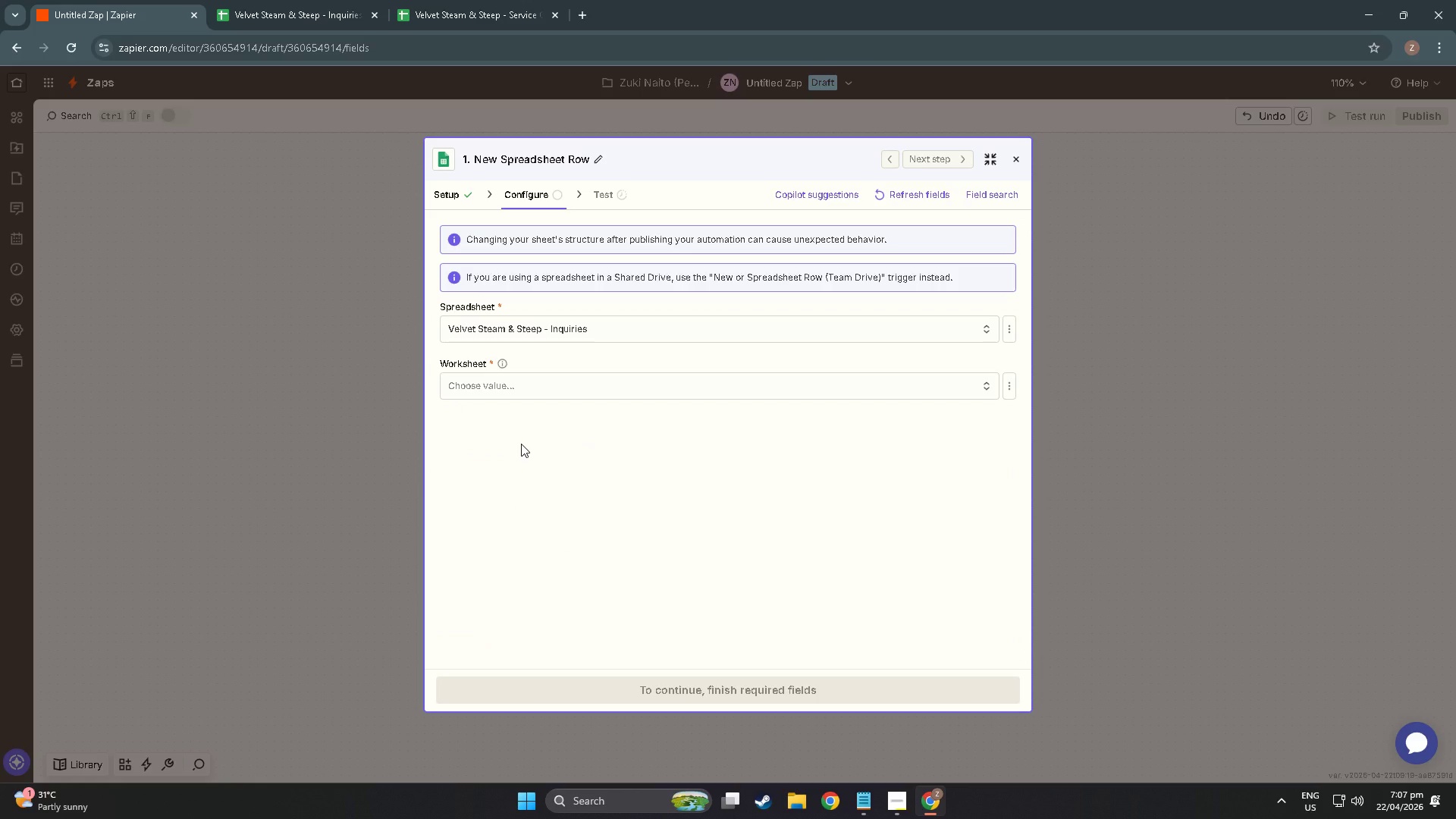 
wait(6.92)
 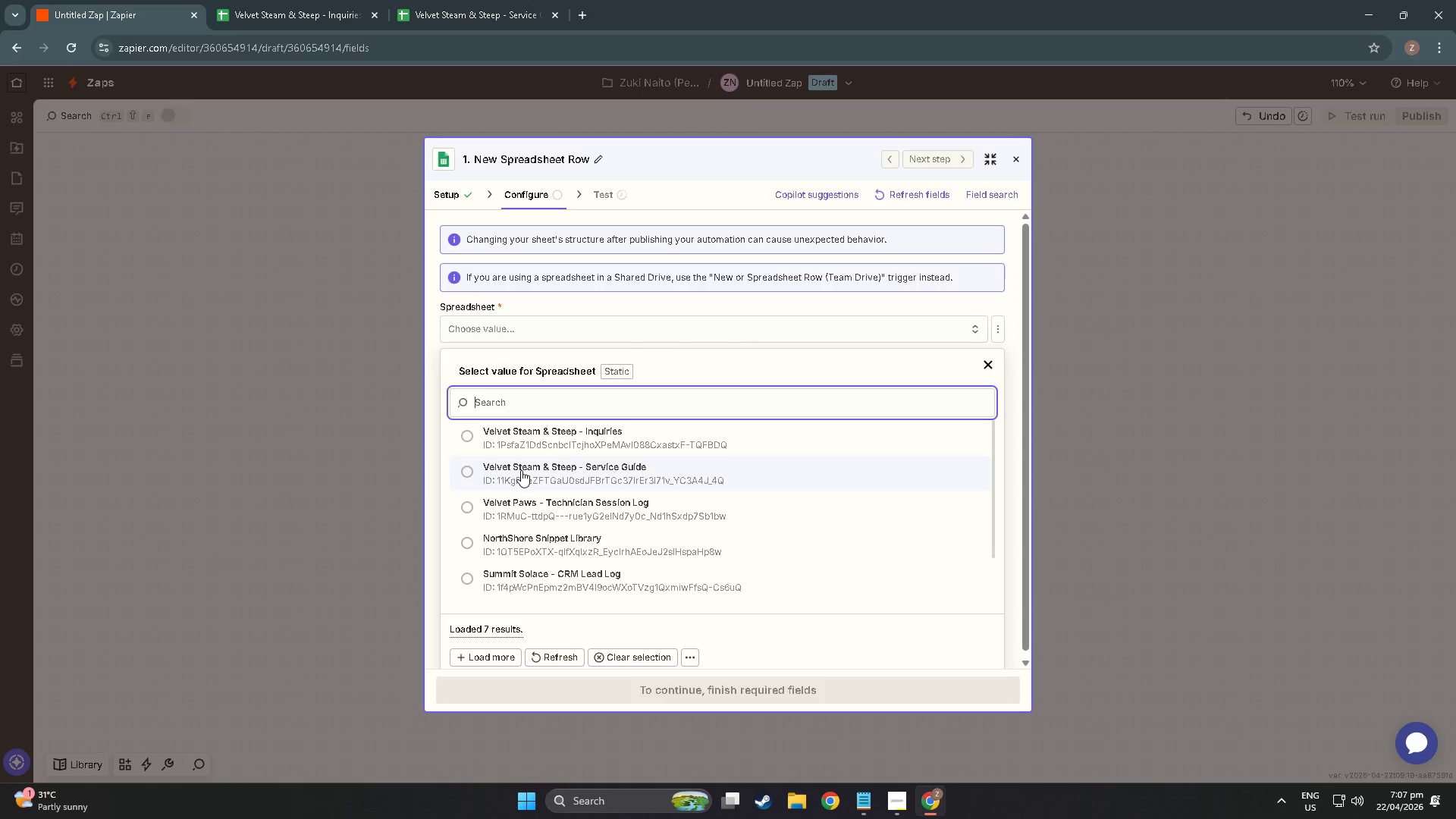 
left_click([560, 382])
 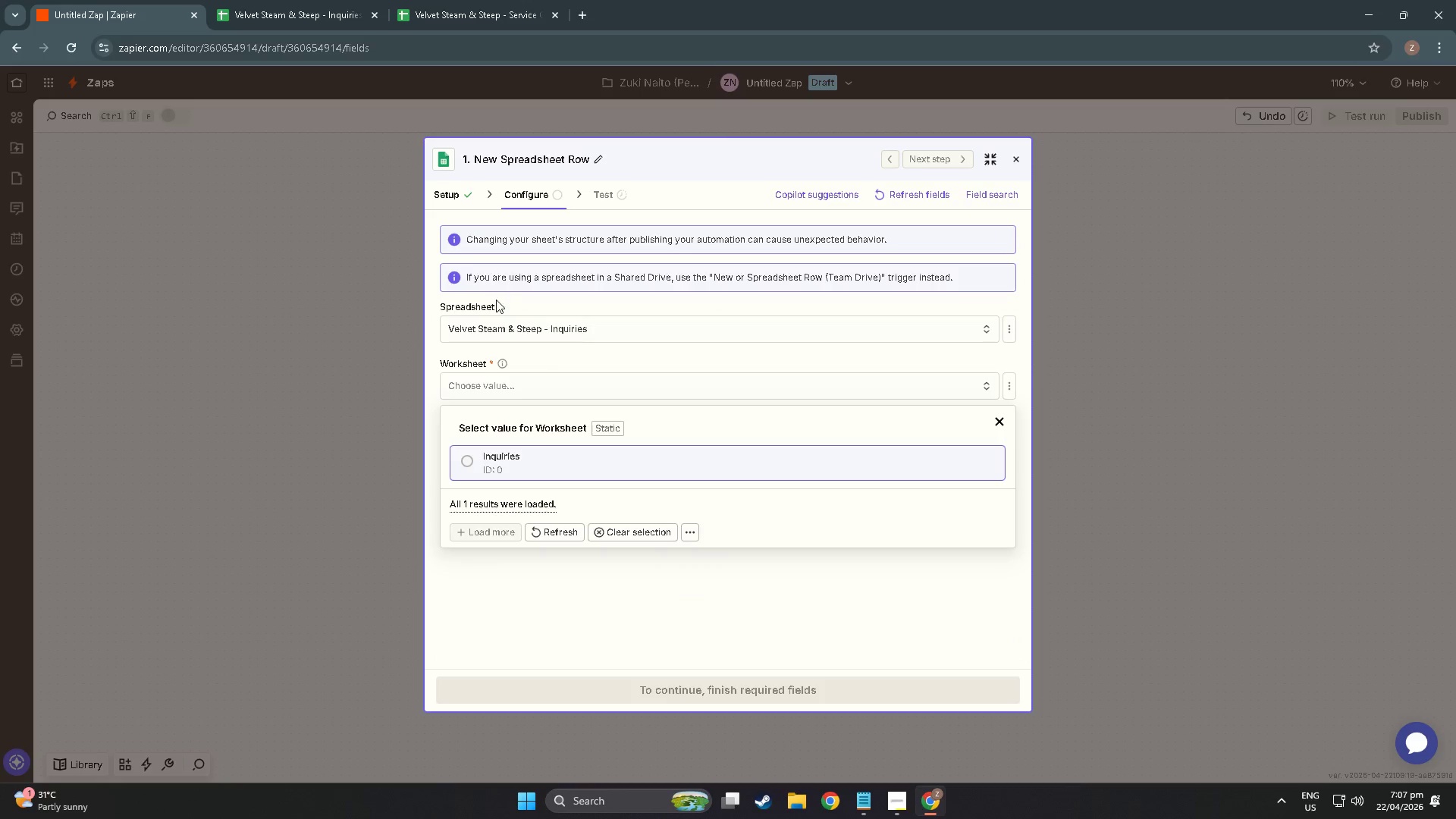 
wait(5.38)
 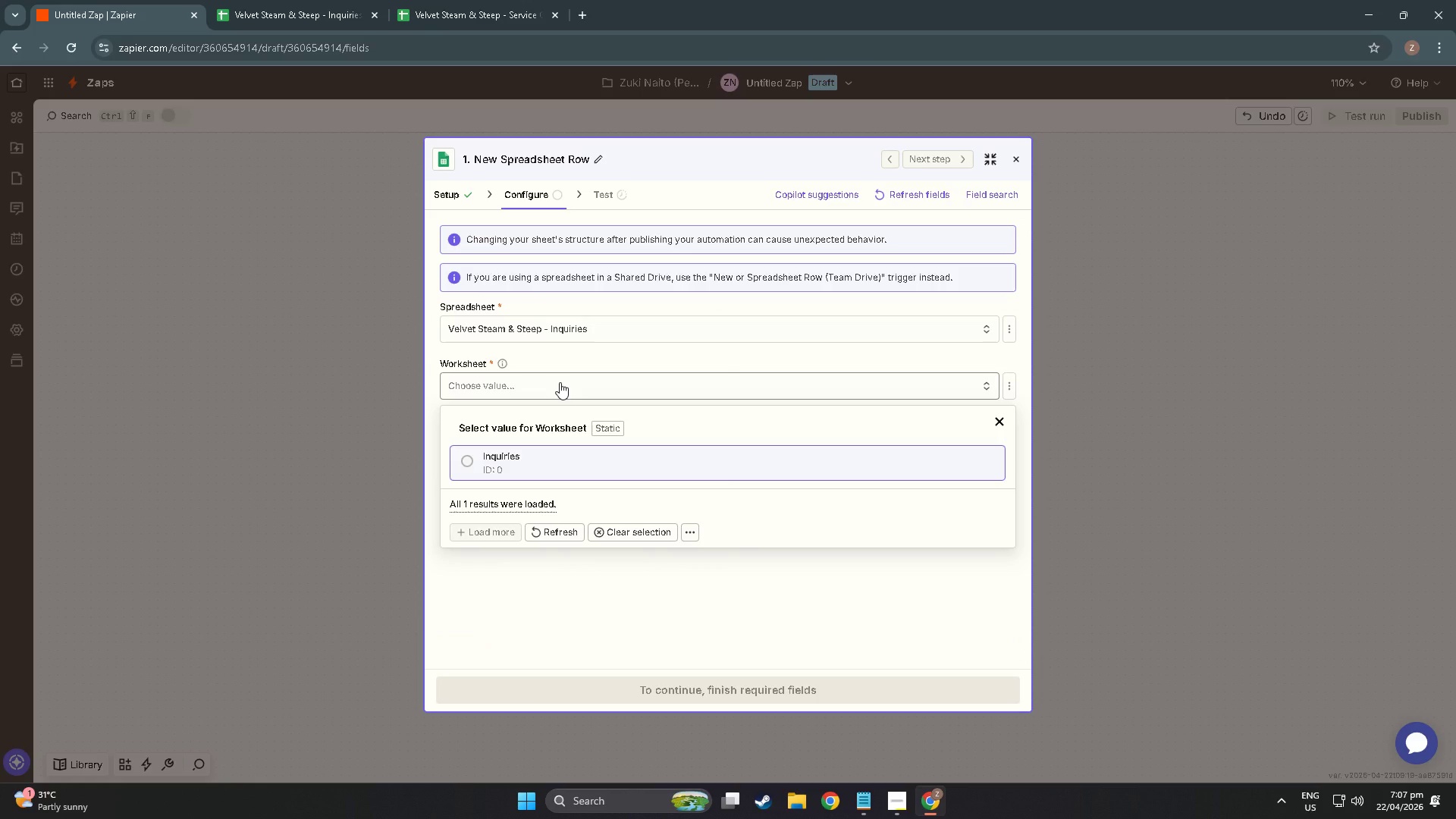 
left_click([595, 457])
 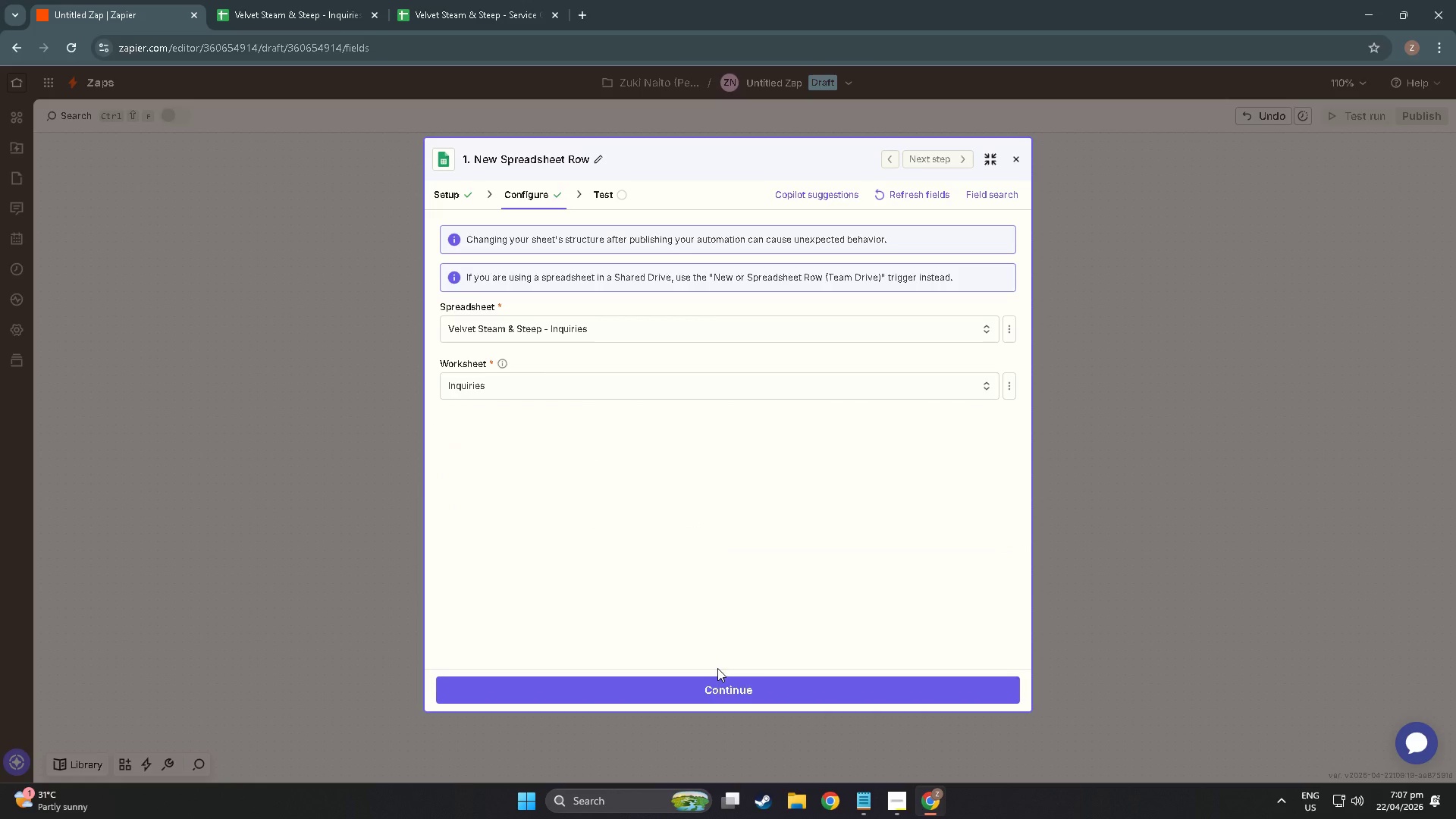 
left_click([712, 687])
 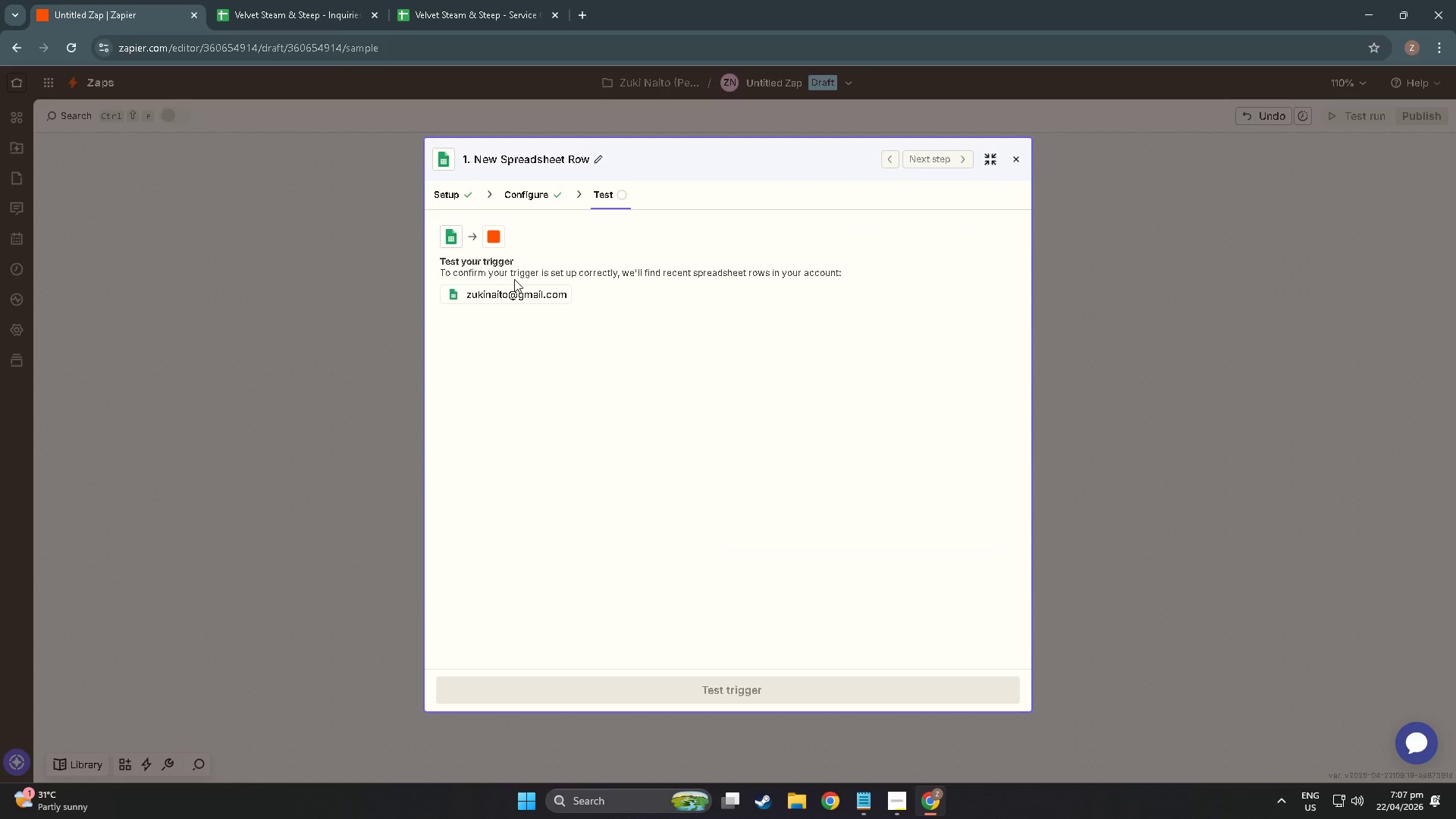 
left_click([531, 200])
 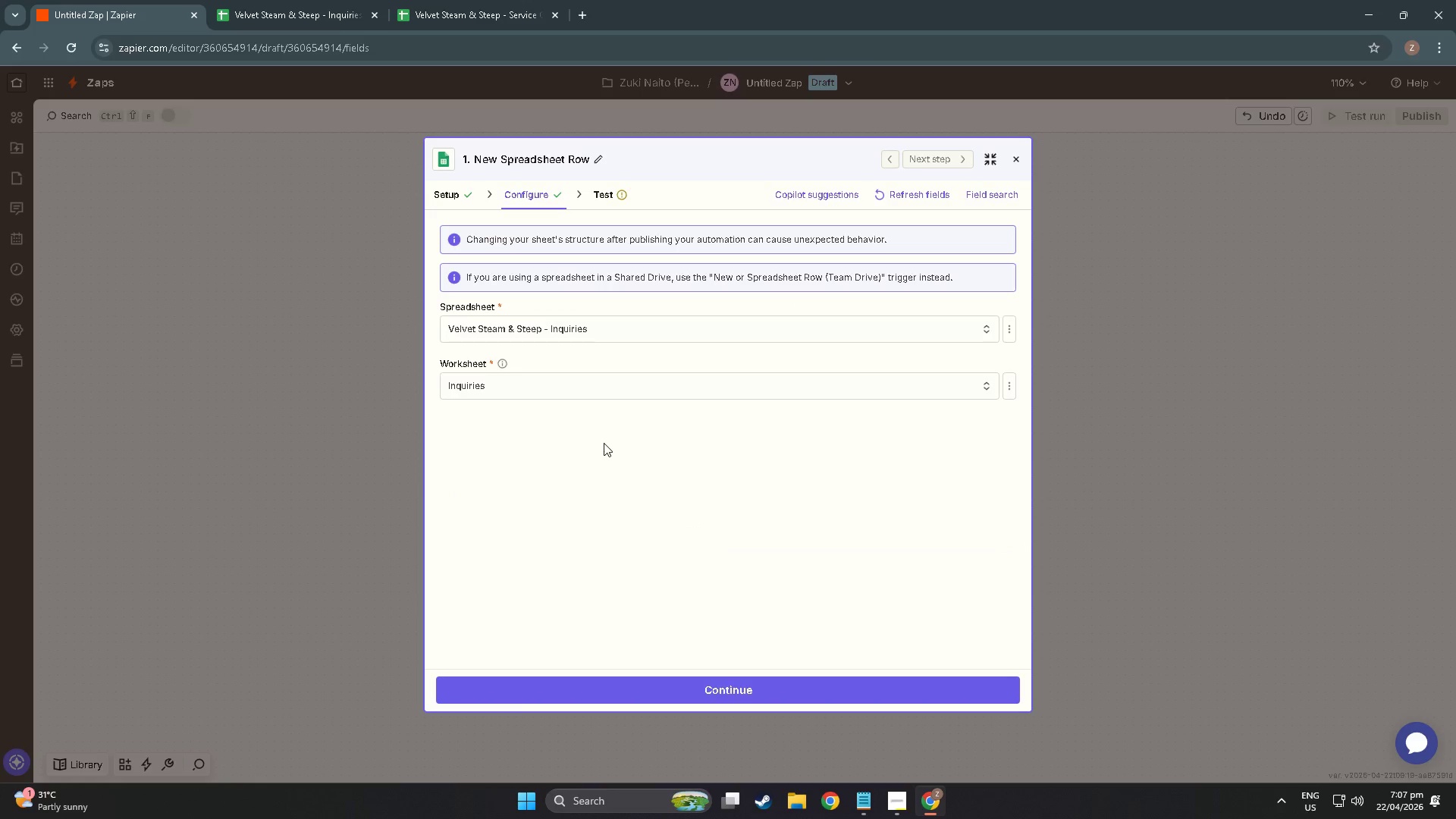 
scroll: coordinate [600, 446], scroll_direction: down, amount: 2.0
 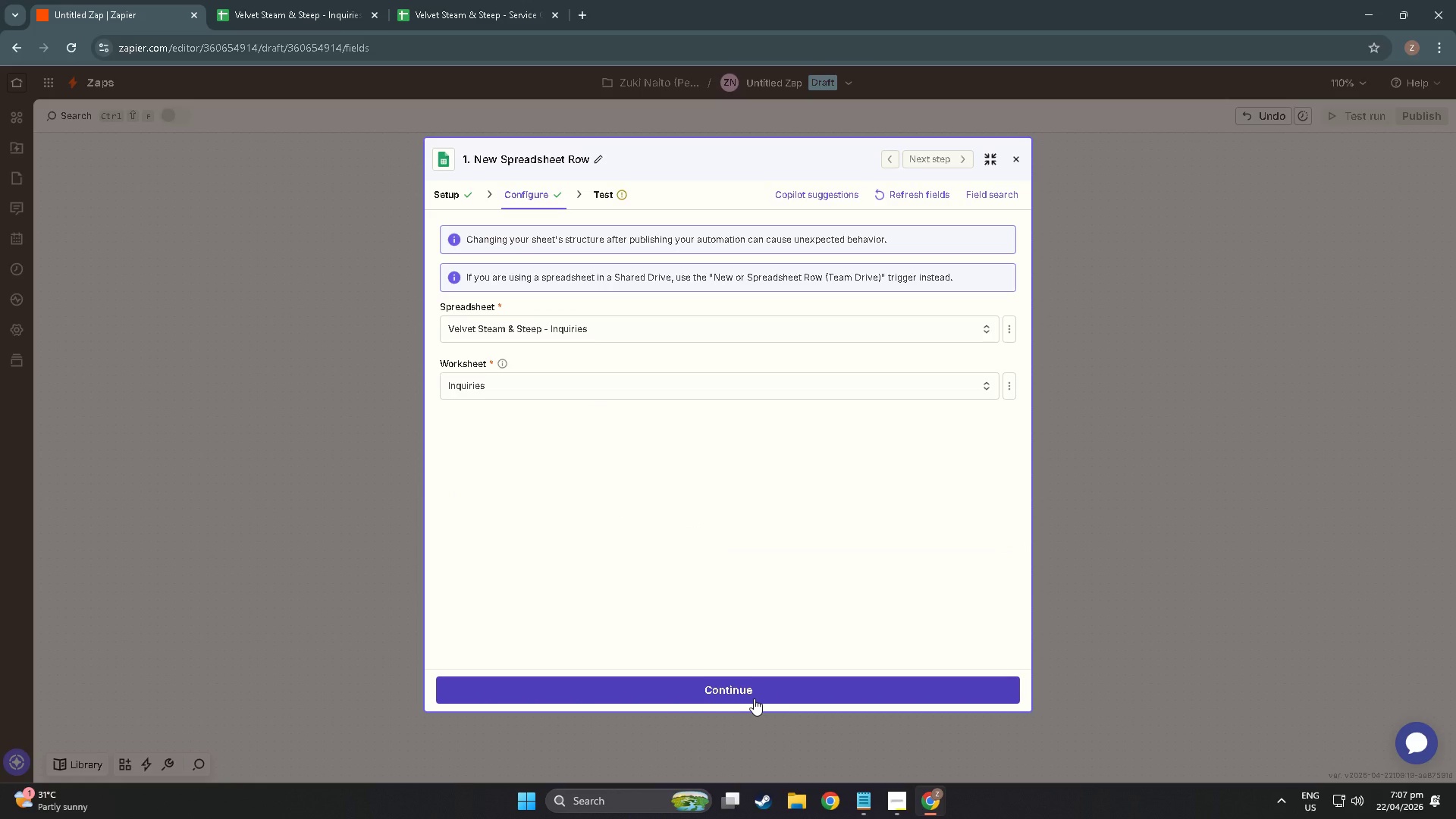 
left_click([751, 690])
 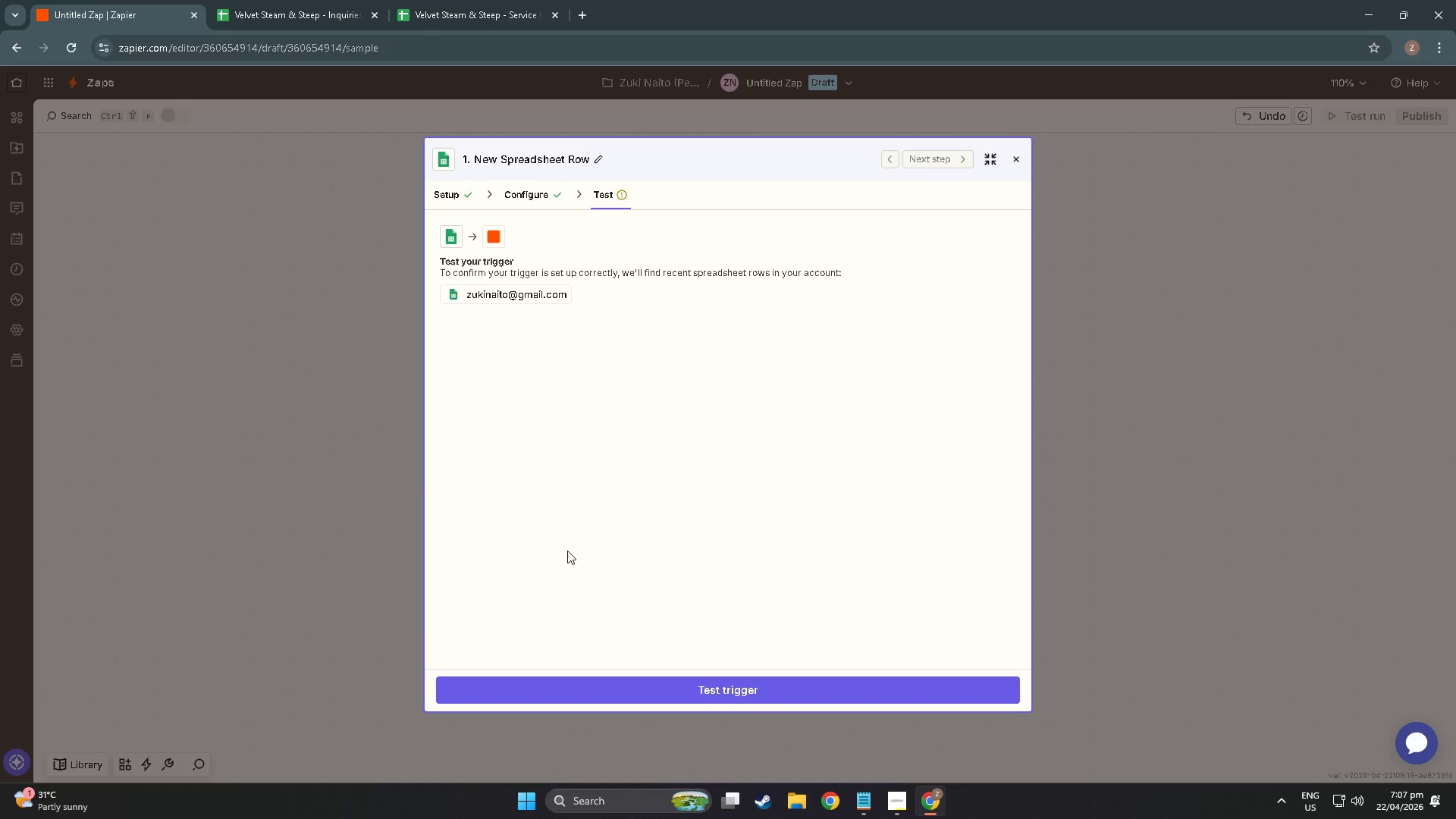 
wait(6.66)
 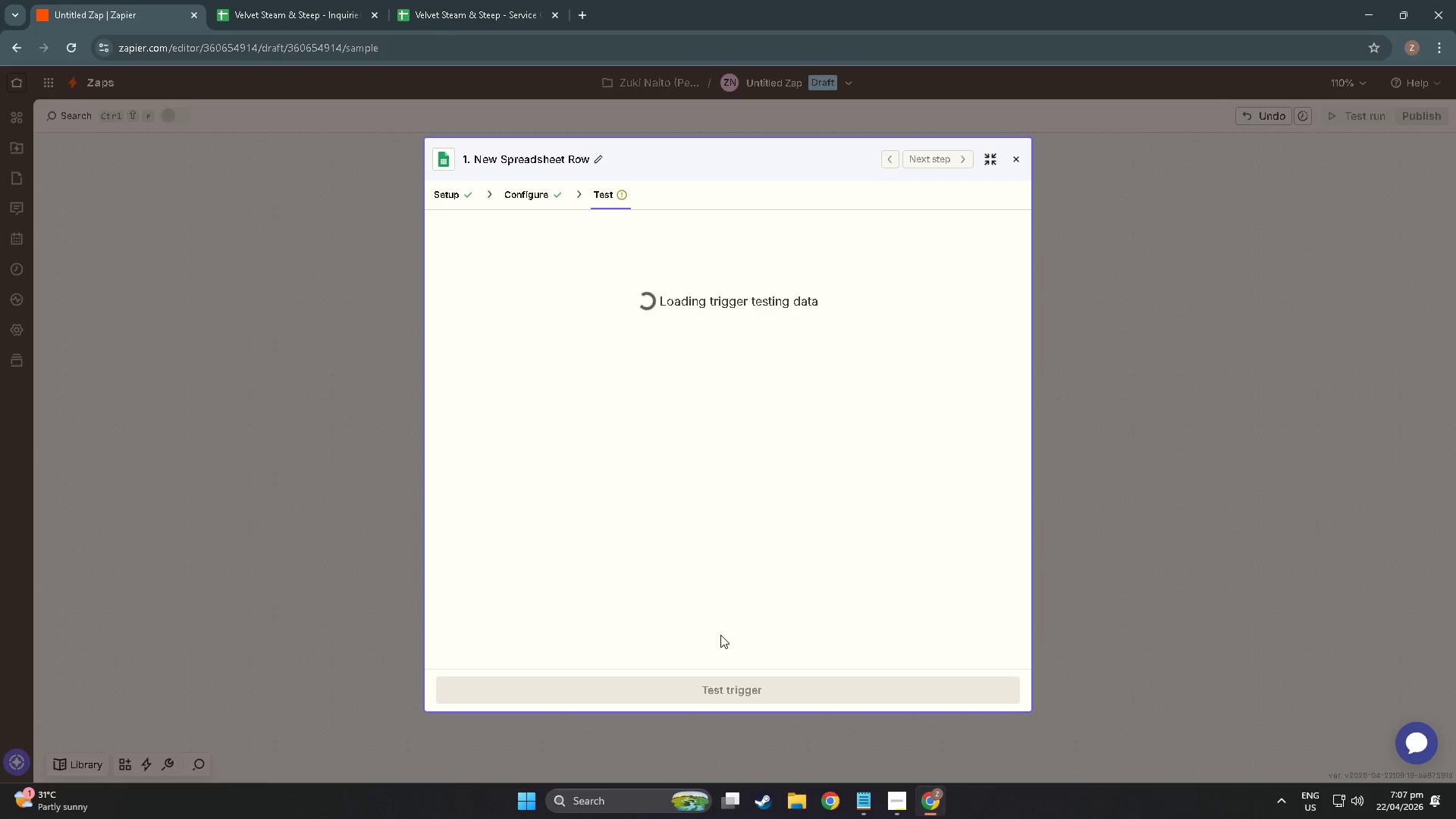 
left_click([761, 686])
 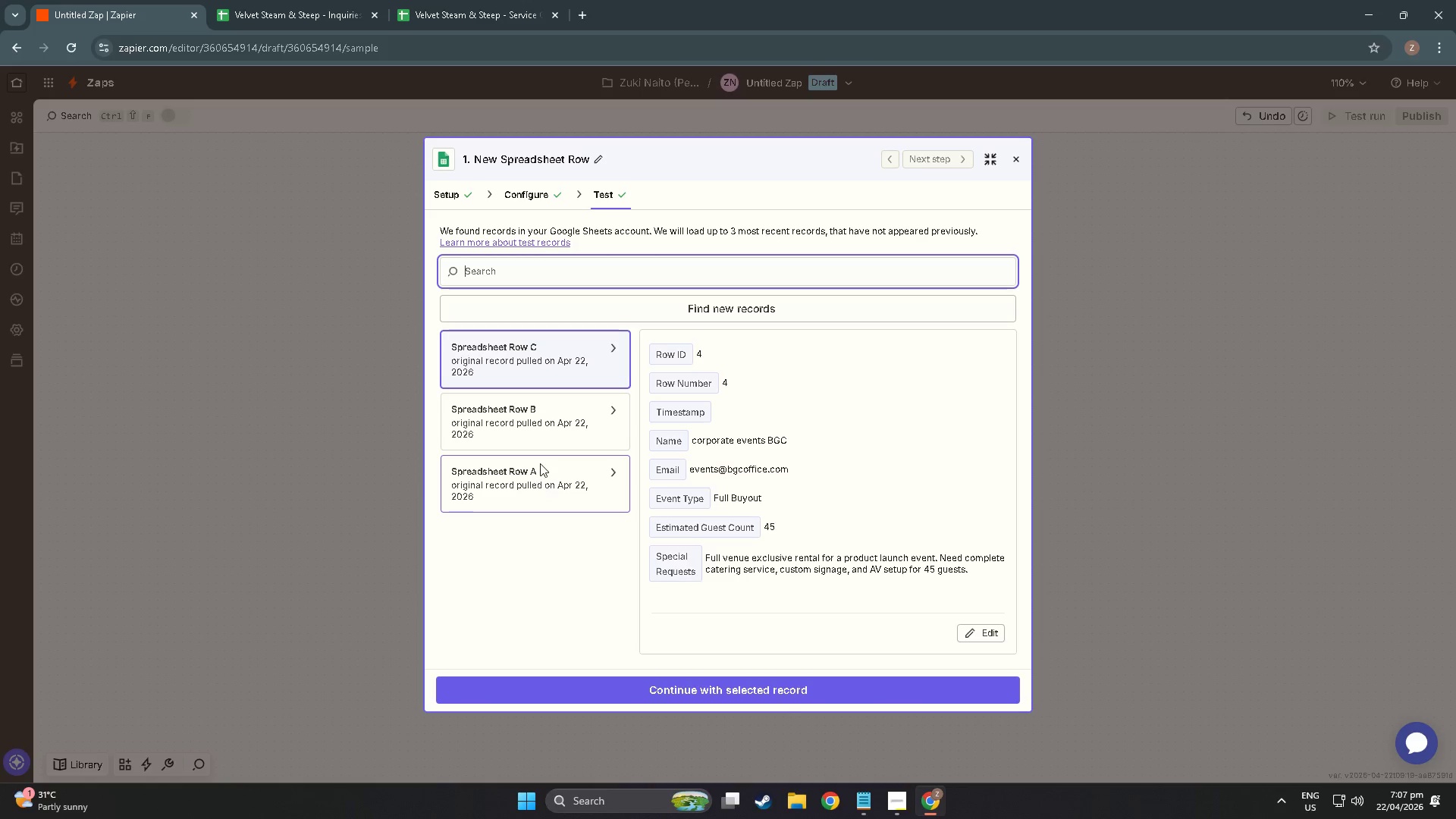 
wait(14.25)
 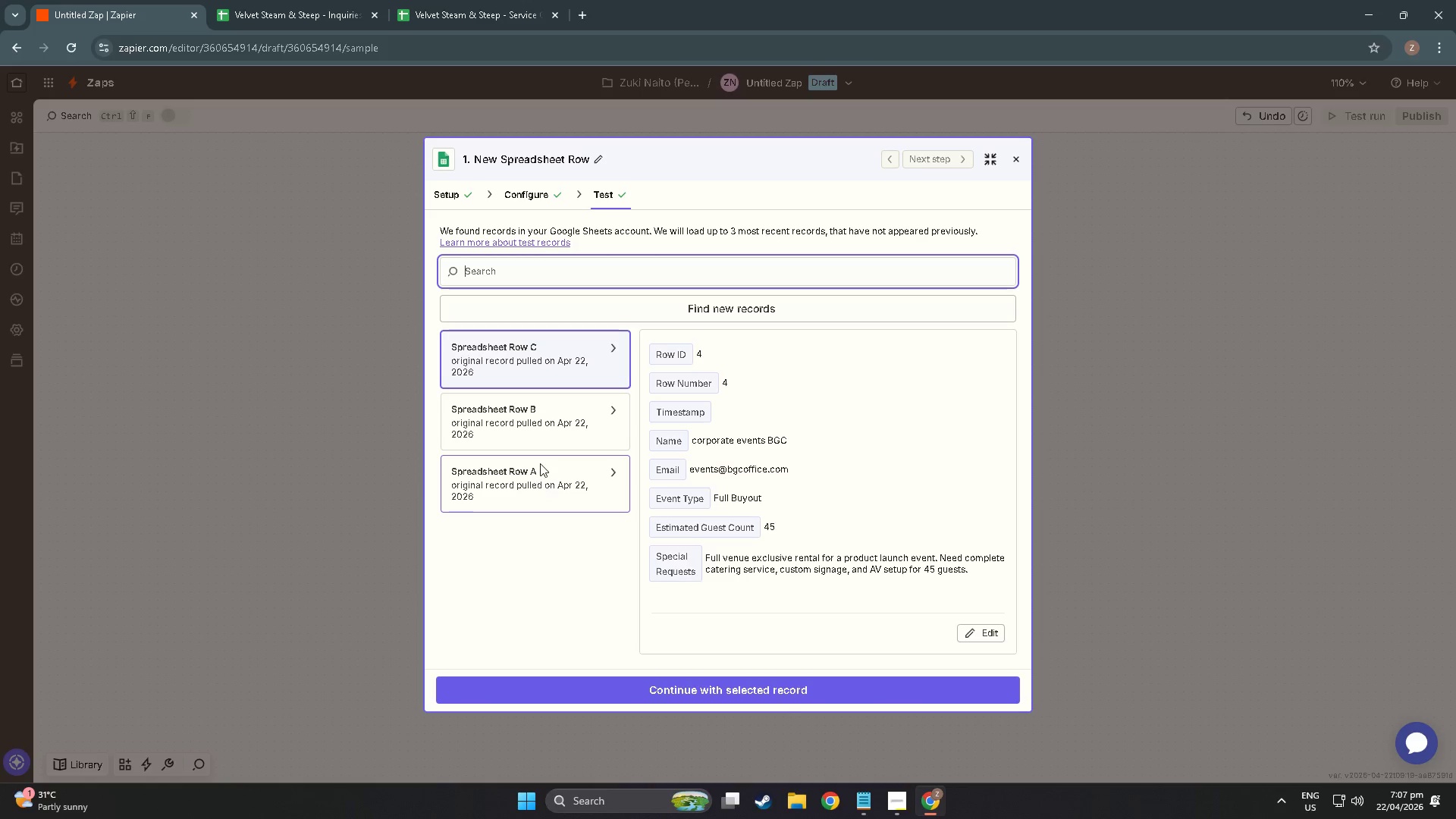 
left_click([519, 430])
 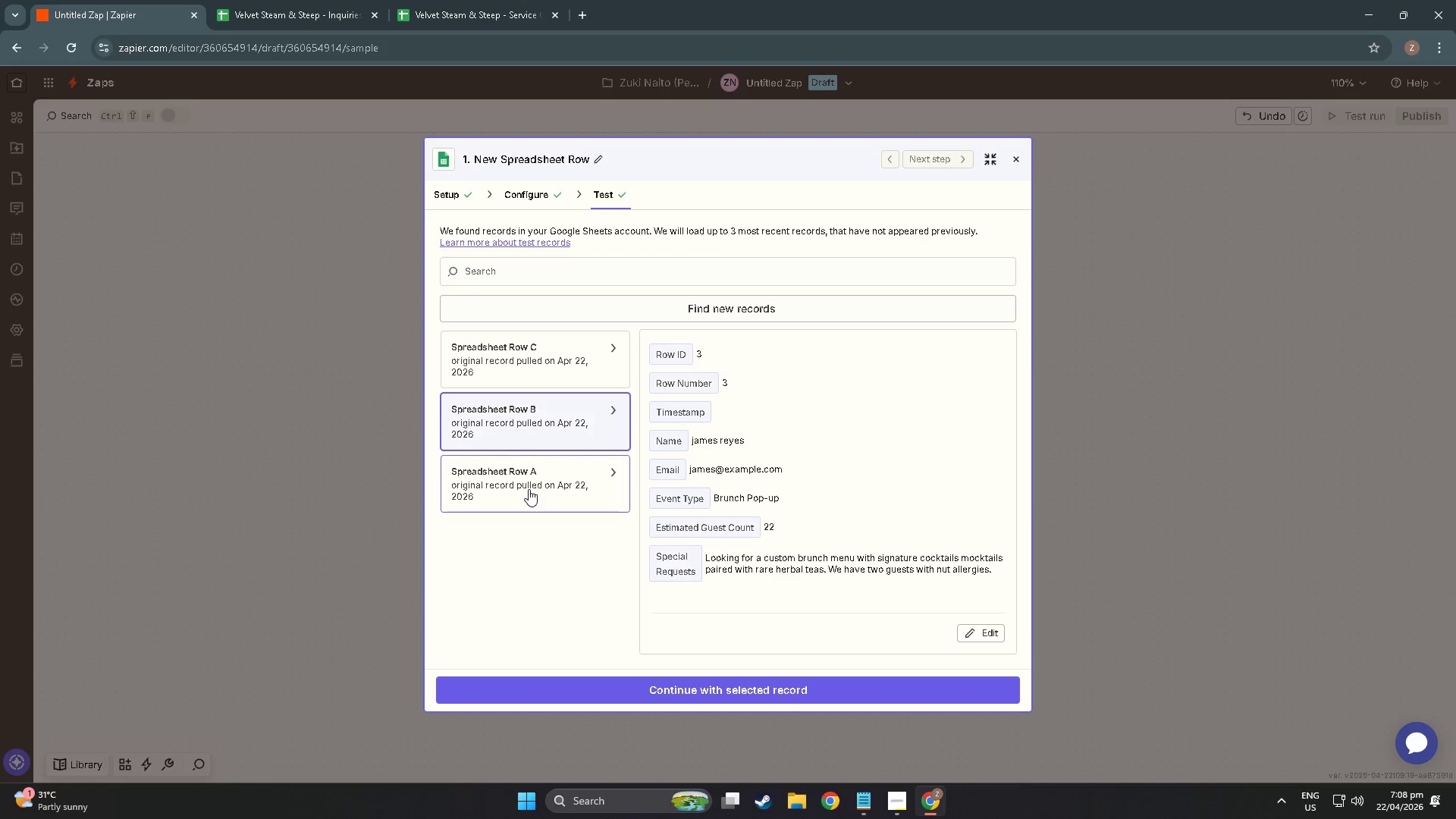 
left_click([529, 489])
 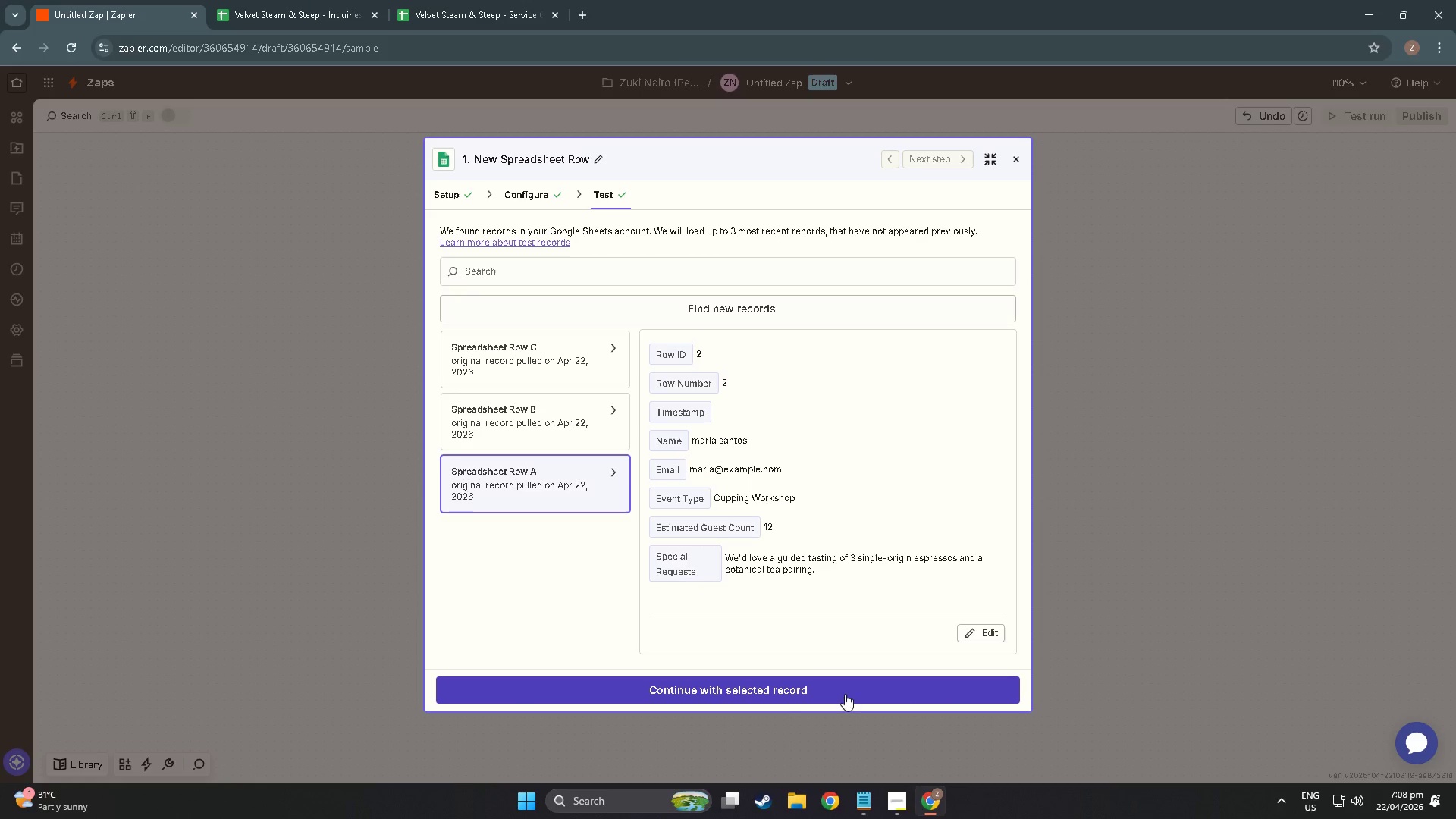 
left_click([843, 693])
 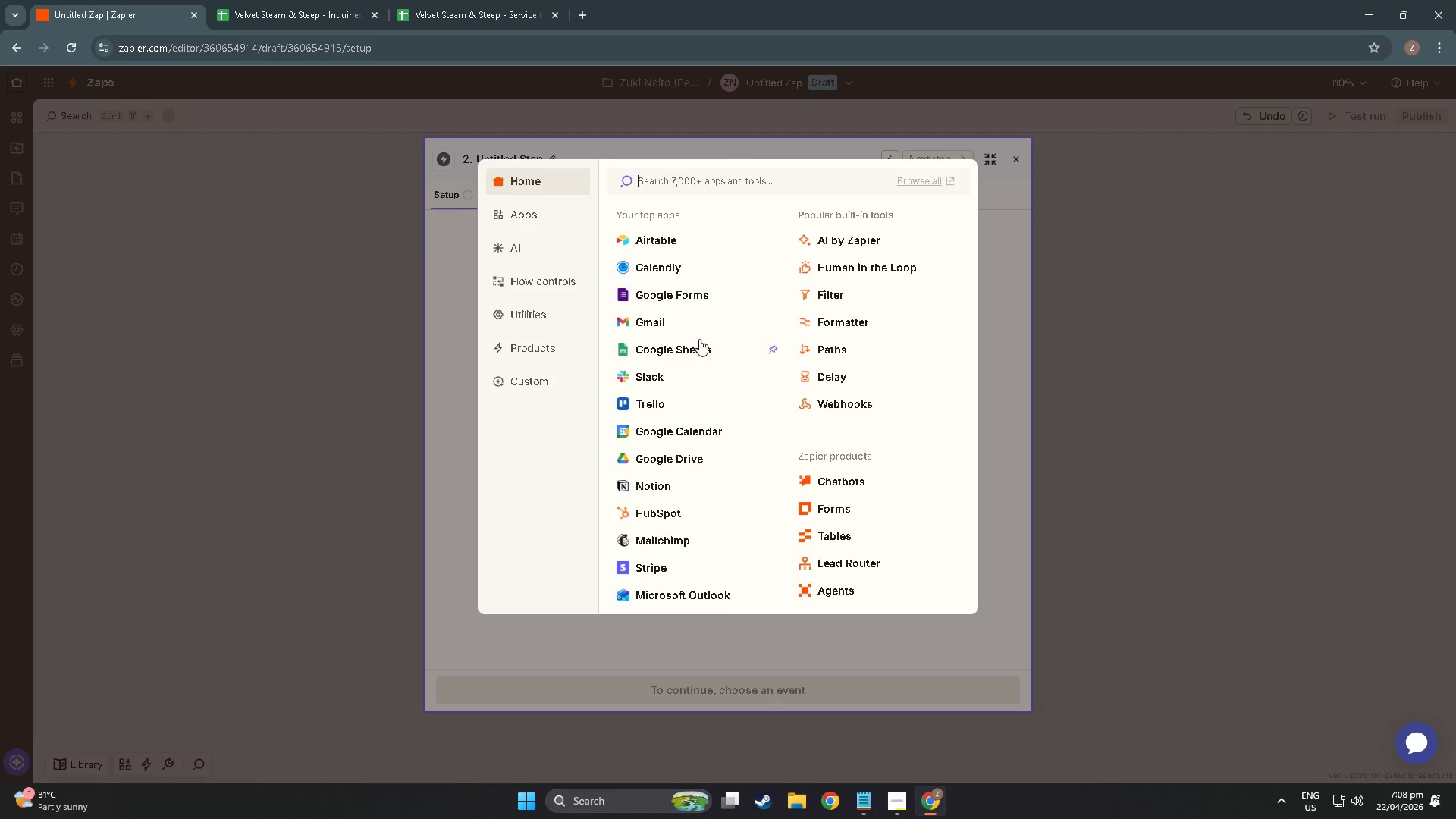 
wait(8.09)
 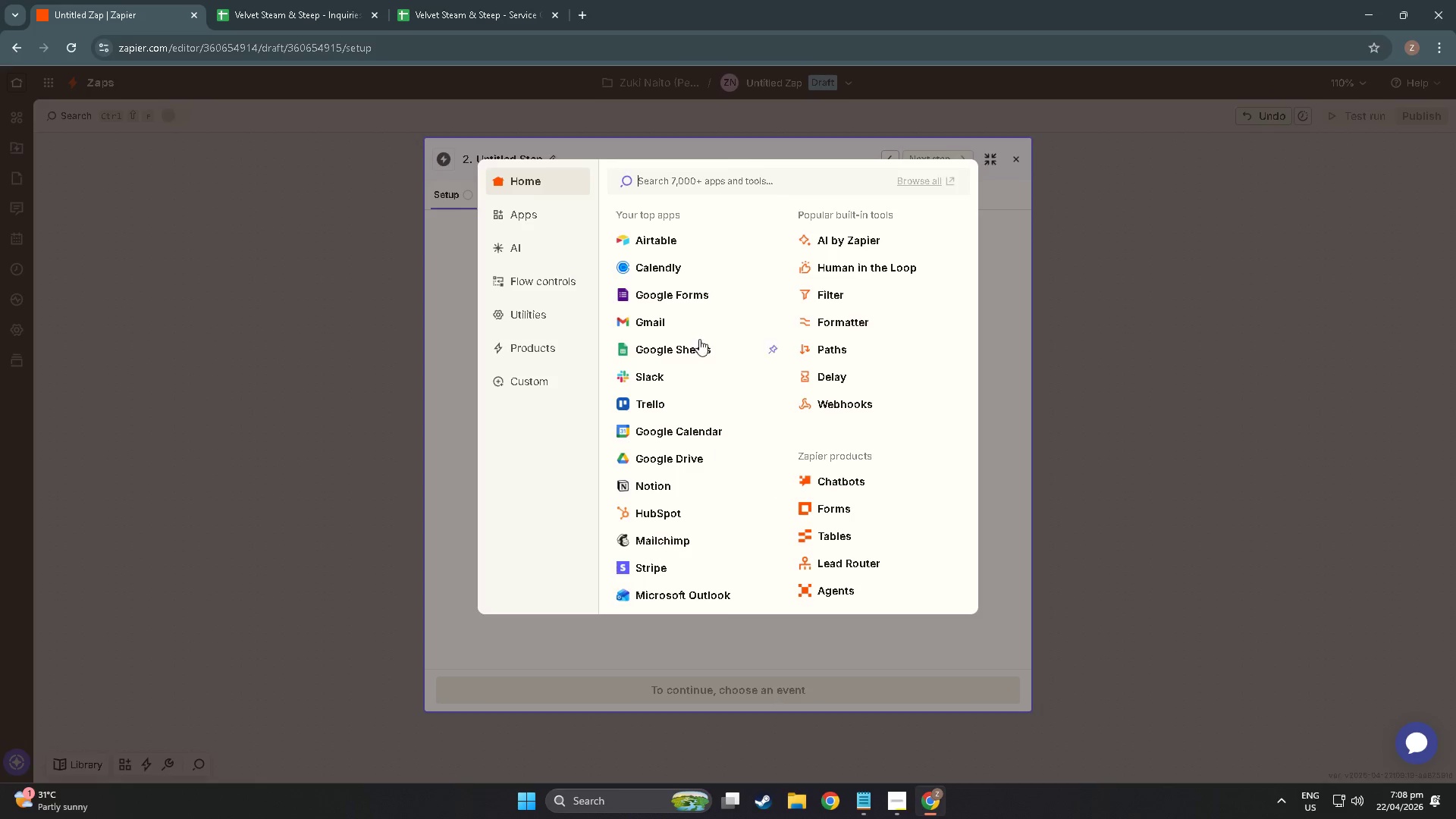 
hold_key(key=AltLeft, duration=0.8)
 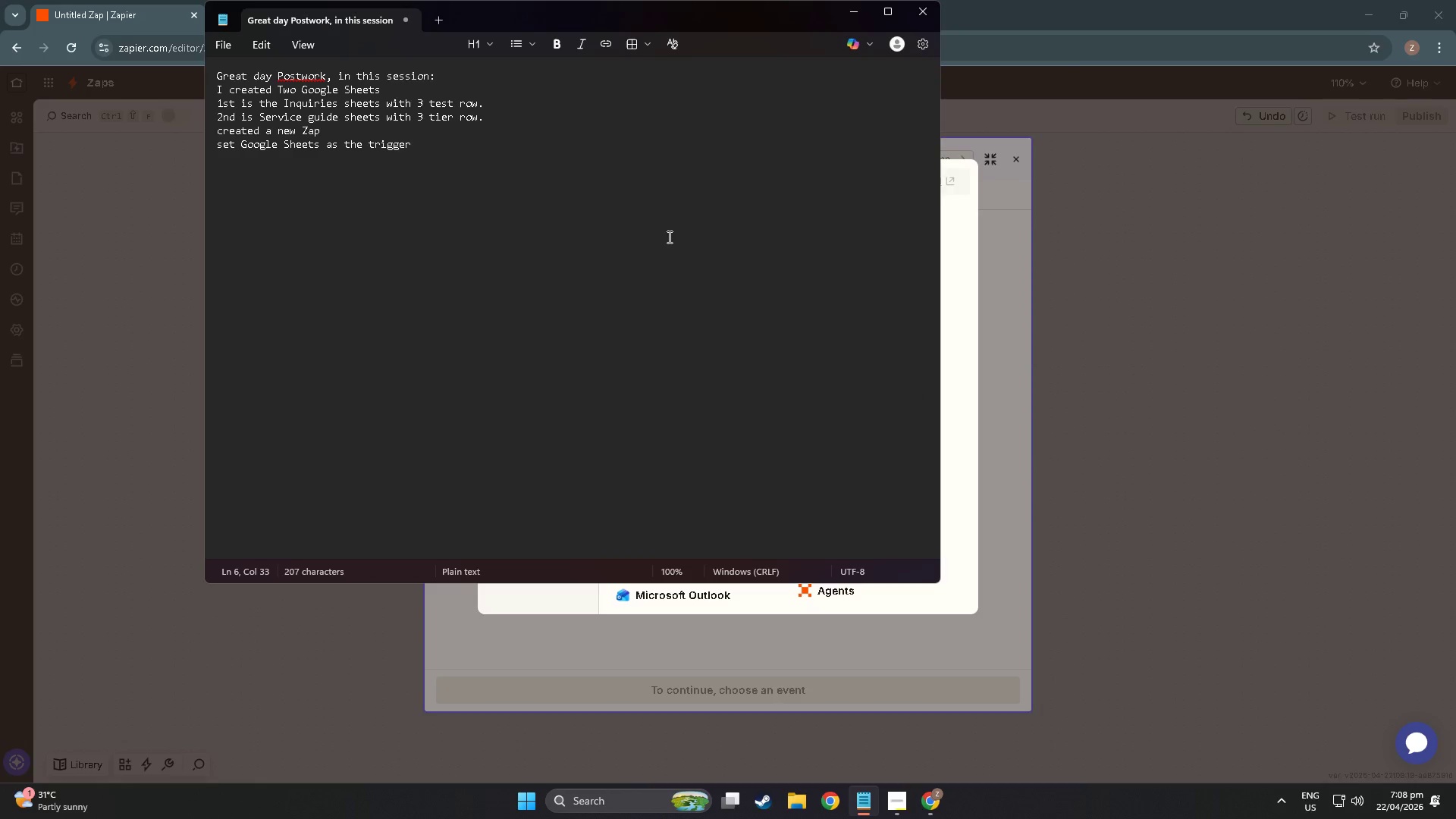 
key(Tab)
key(NumpadEnter)
type(add formatter step)
 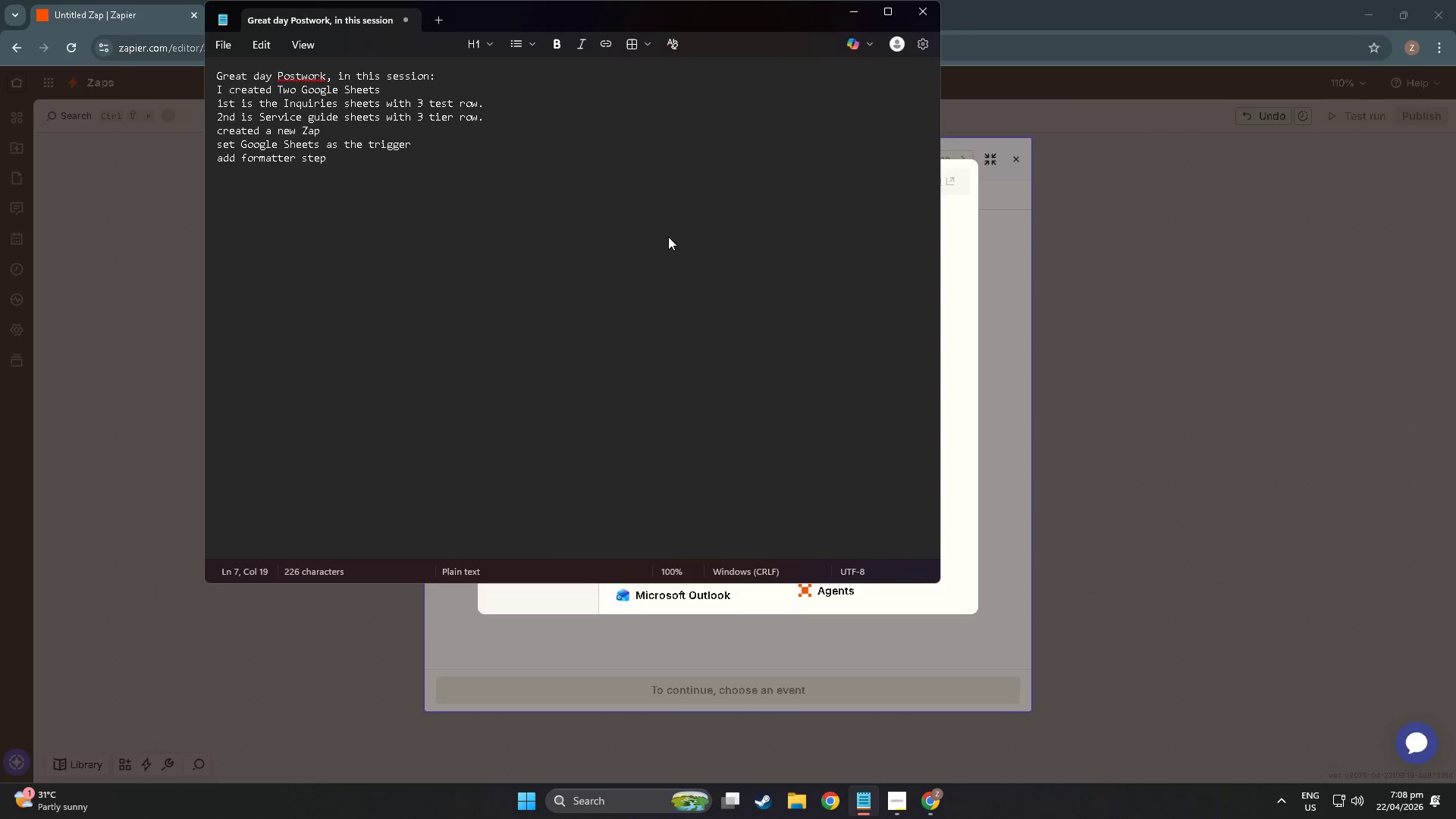 
key(Alt+AltLeft)
 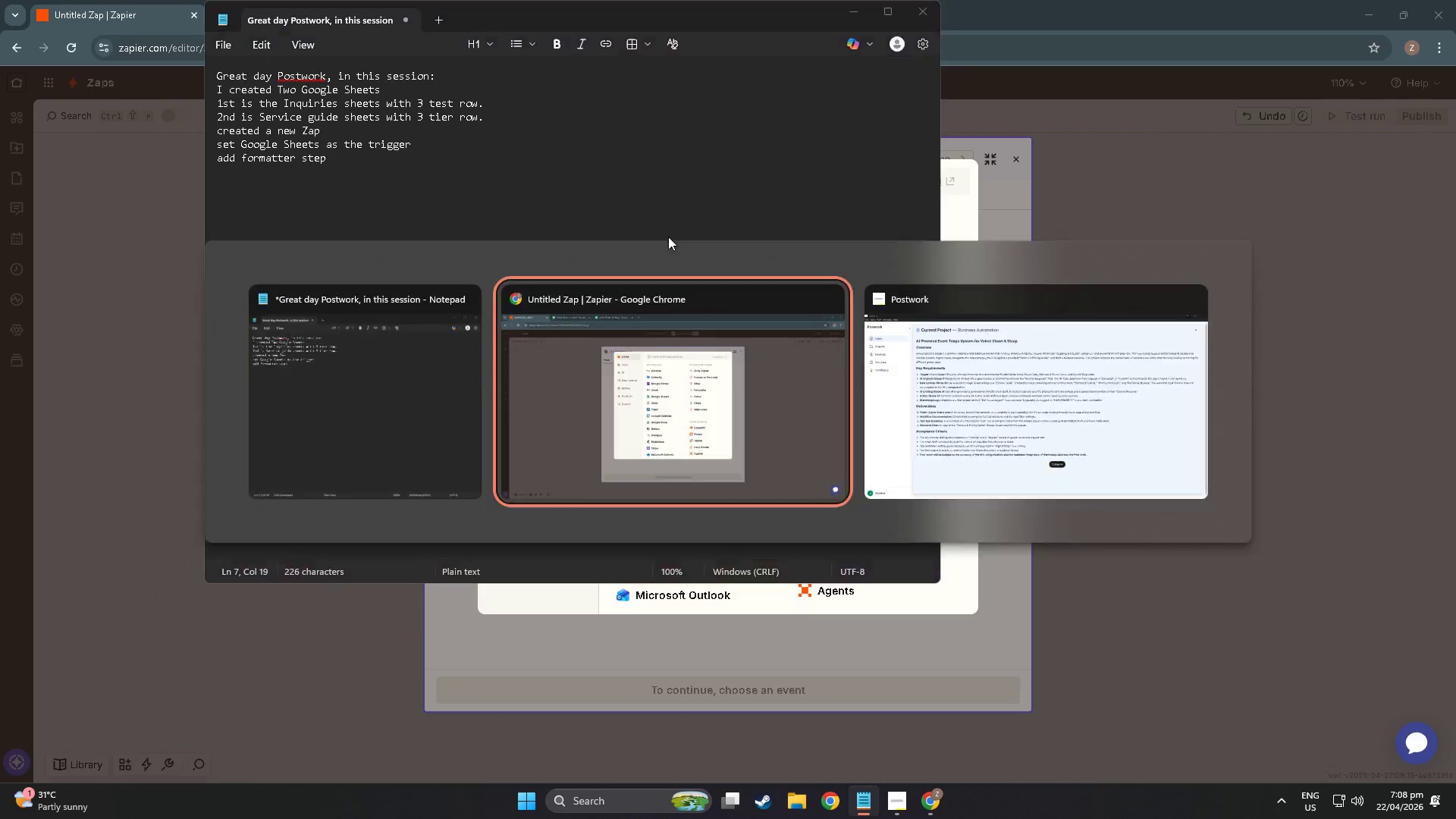 
key(Alt+Tab)
 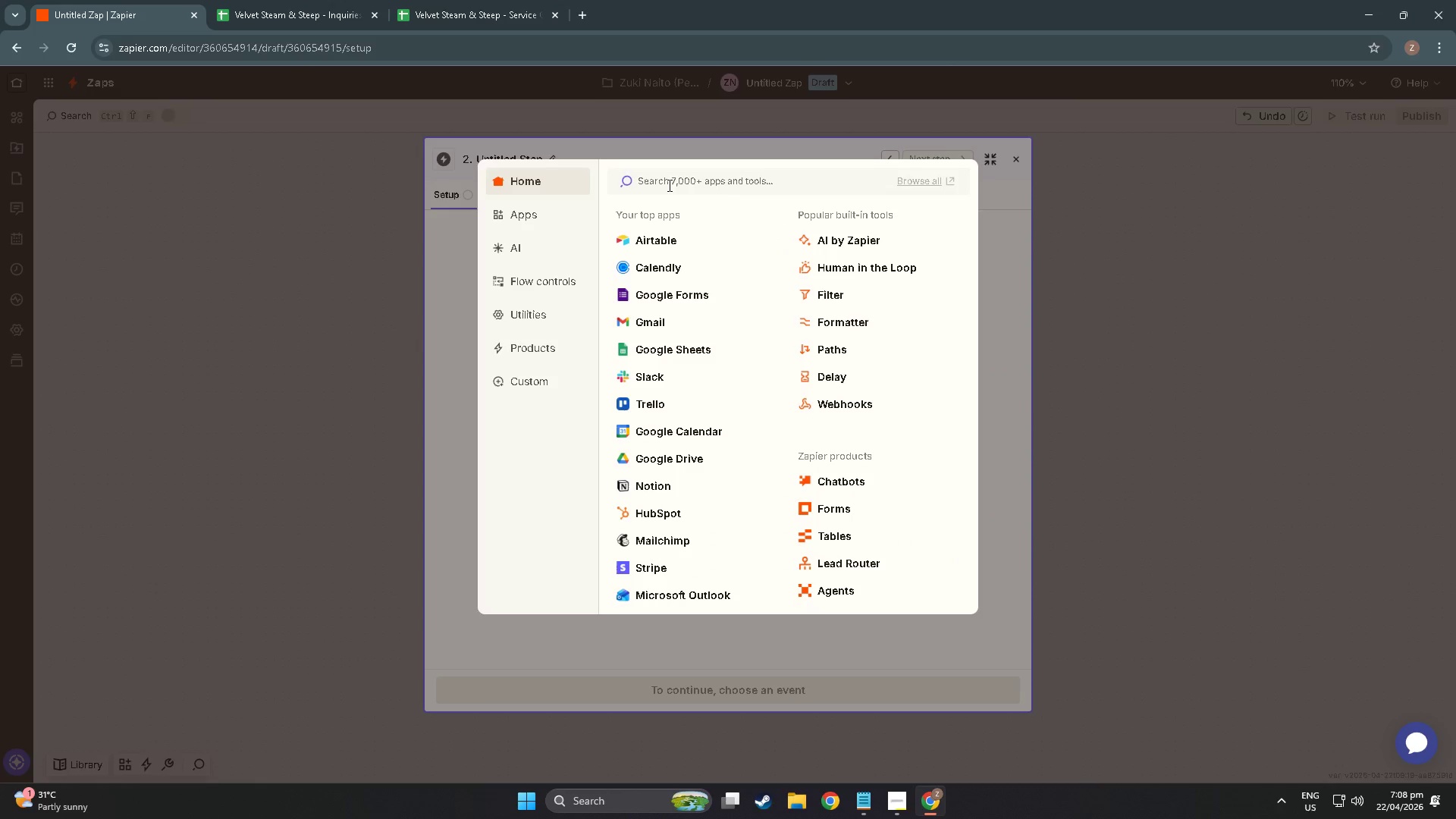 
left_click([669, 177])
 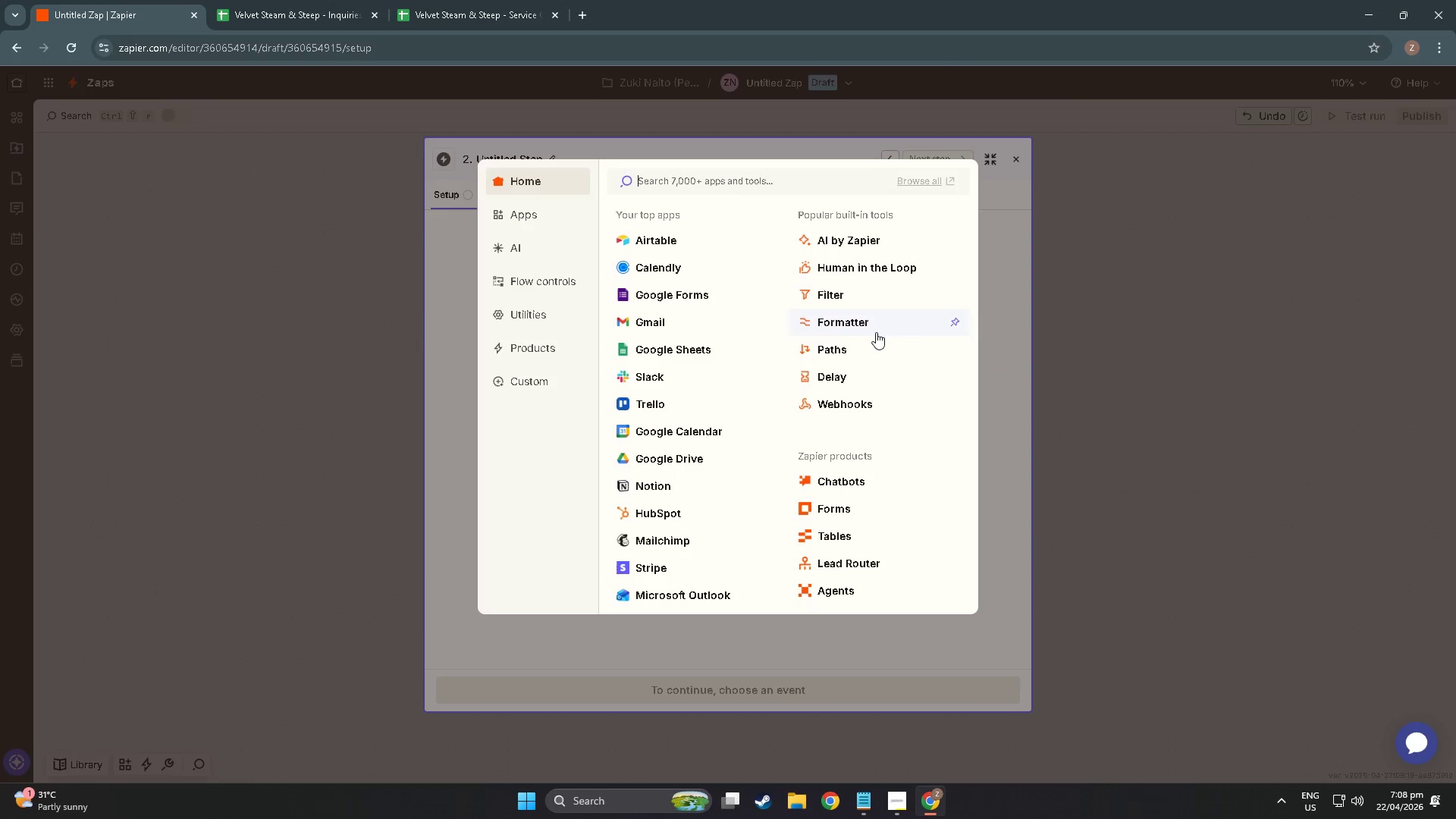 
left_click([859, 328])
 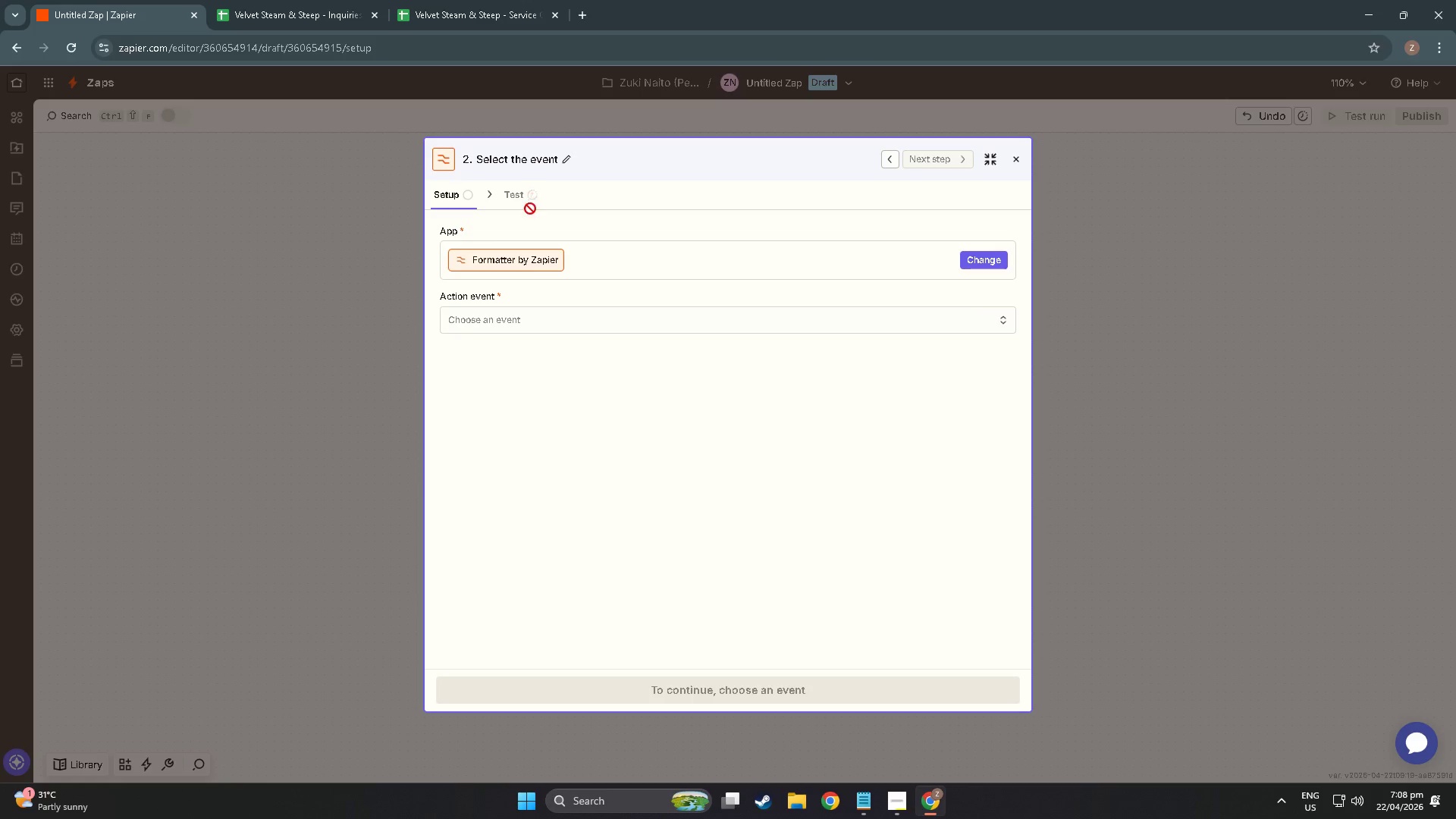 
left_click([541, 322])
 